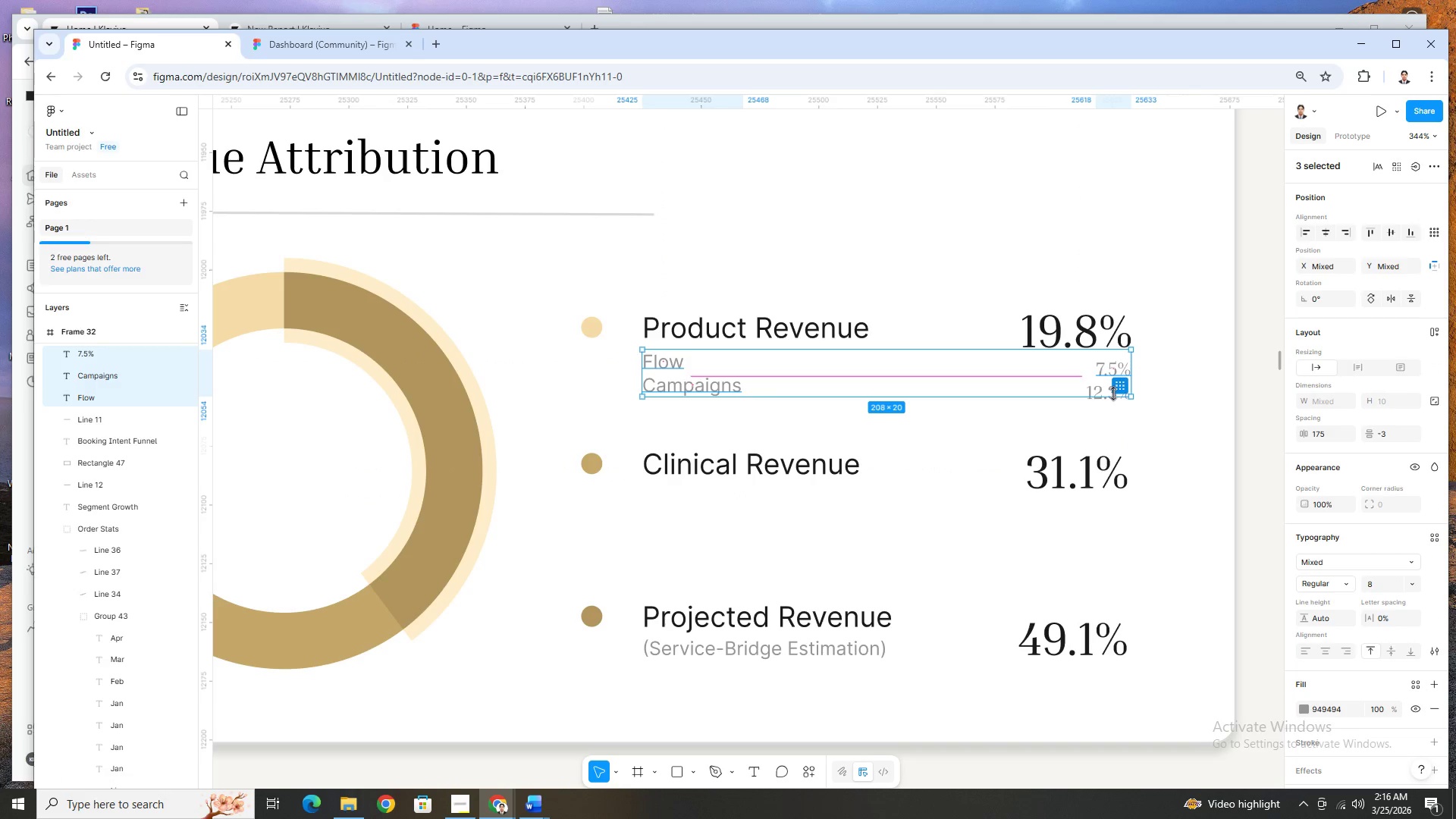 
left_click([1112, 394])
 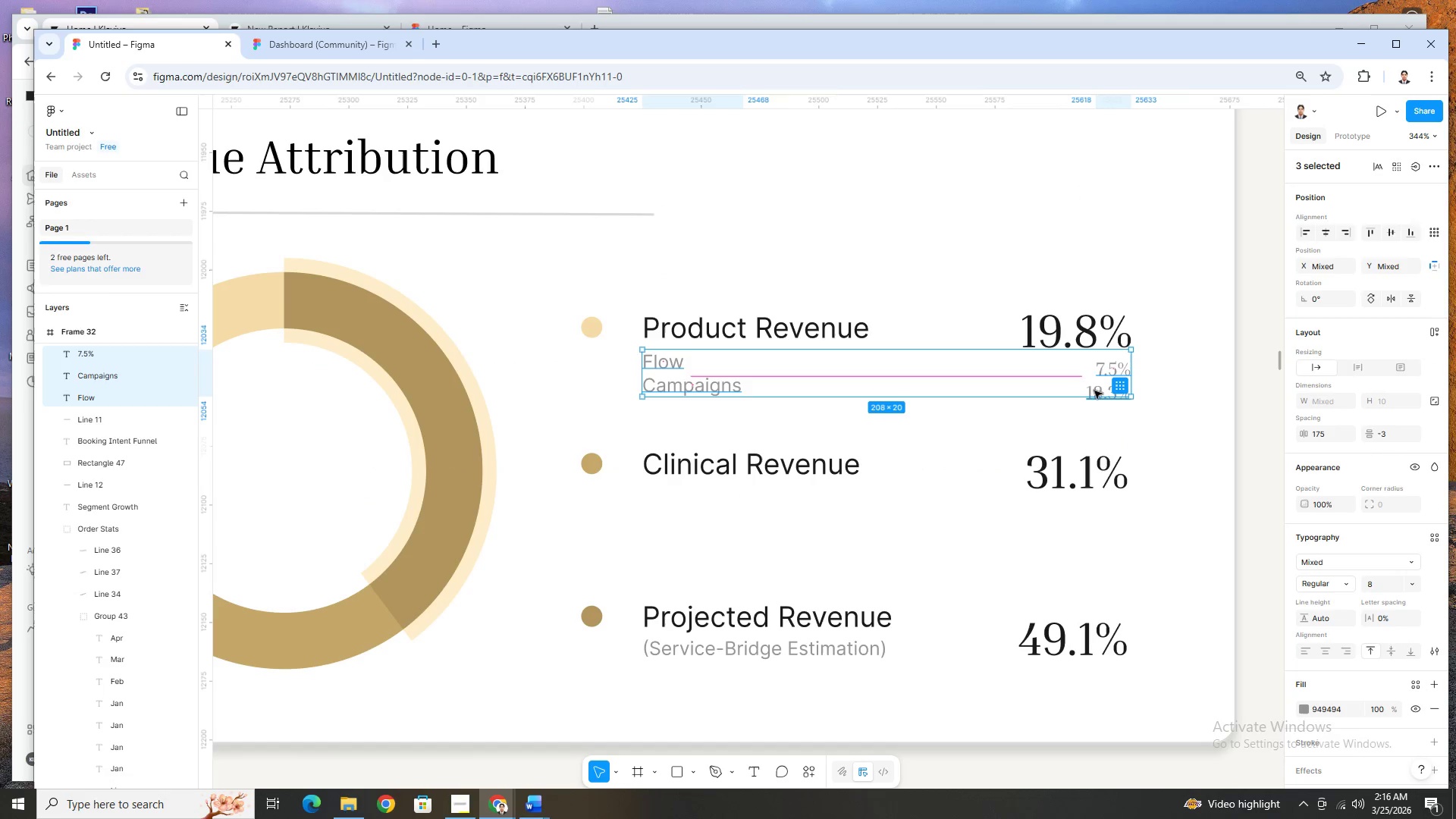 
hold_key(key=ShiftLeft, duration=0.86)
left_click([1092, 387])
 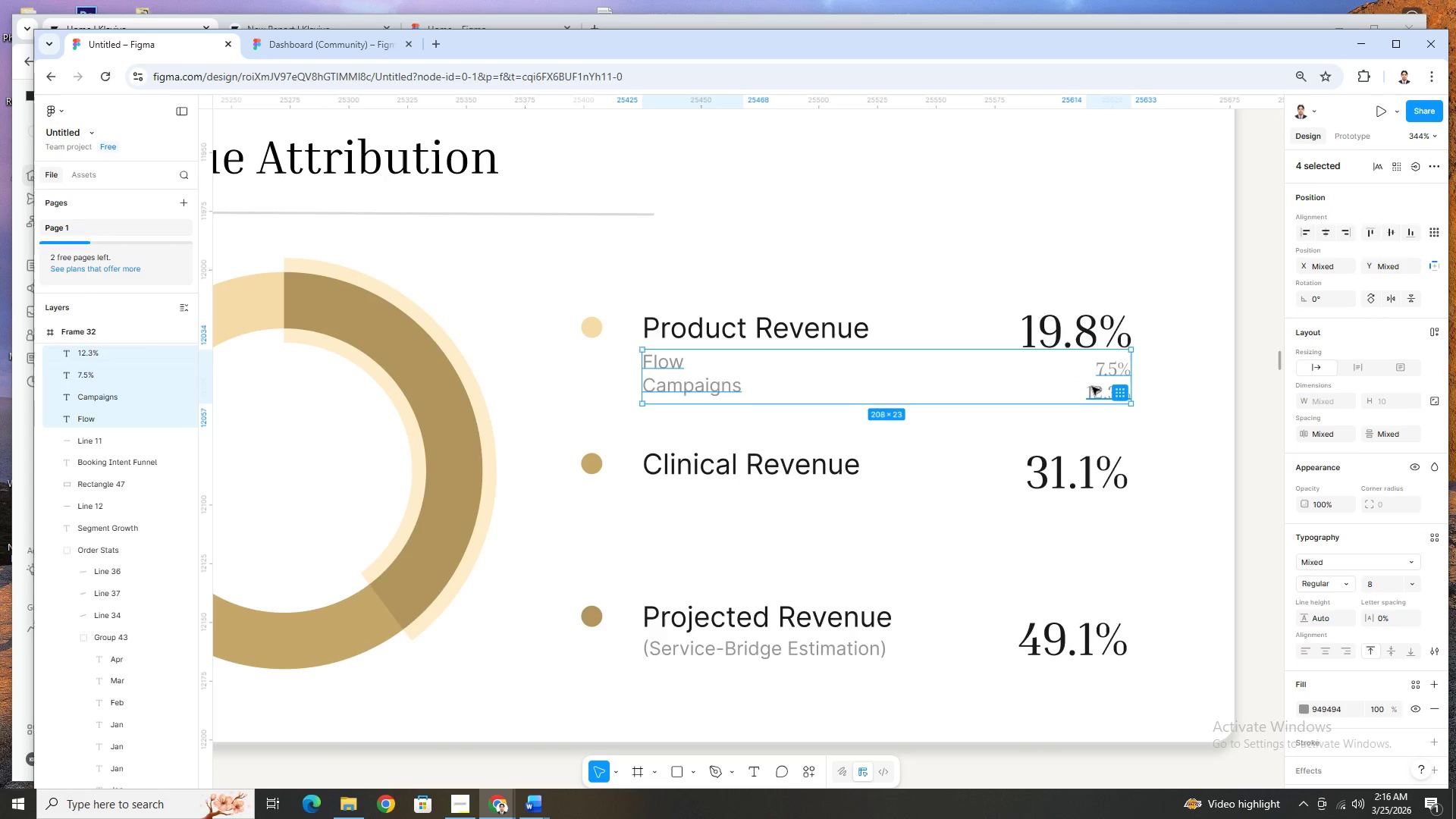 
key(Control+C)
 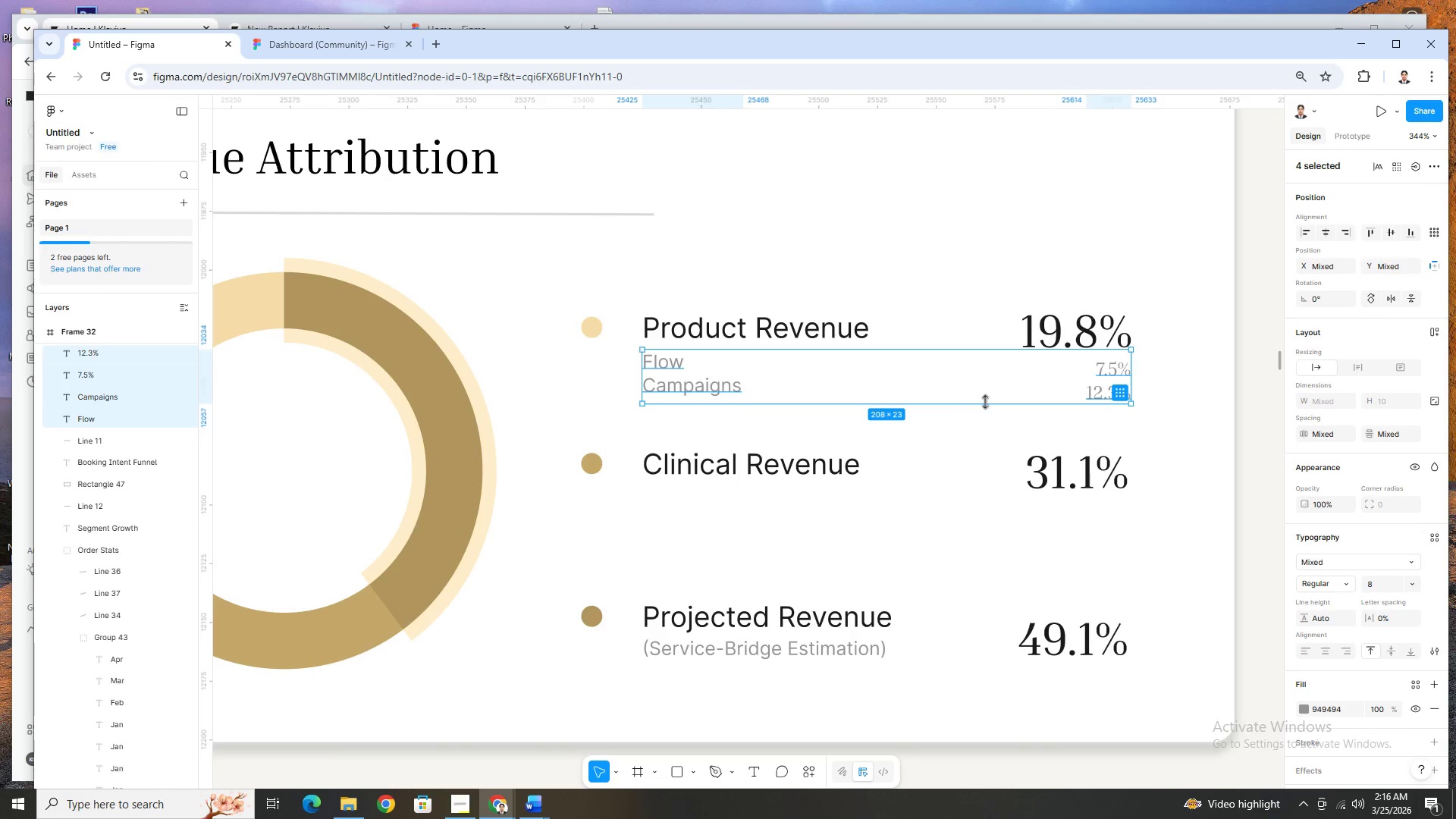 
key(Control+V)
 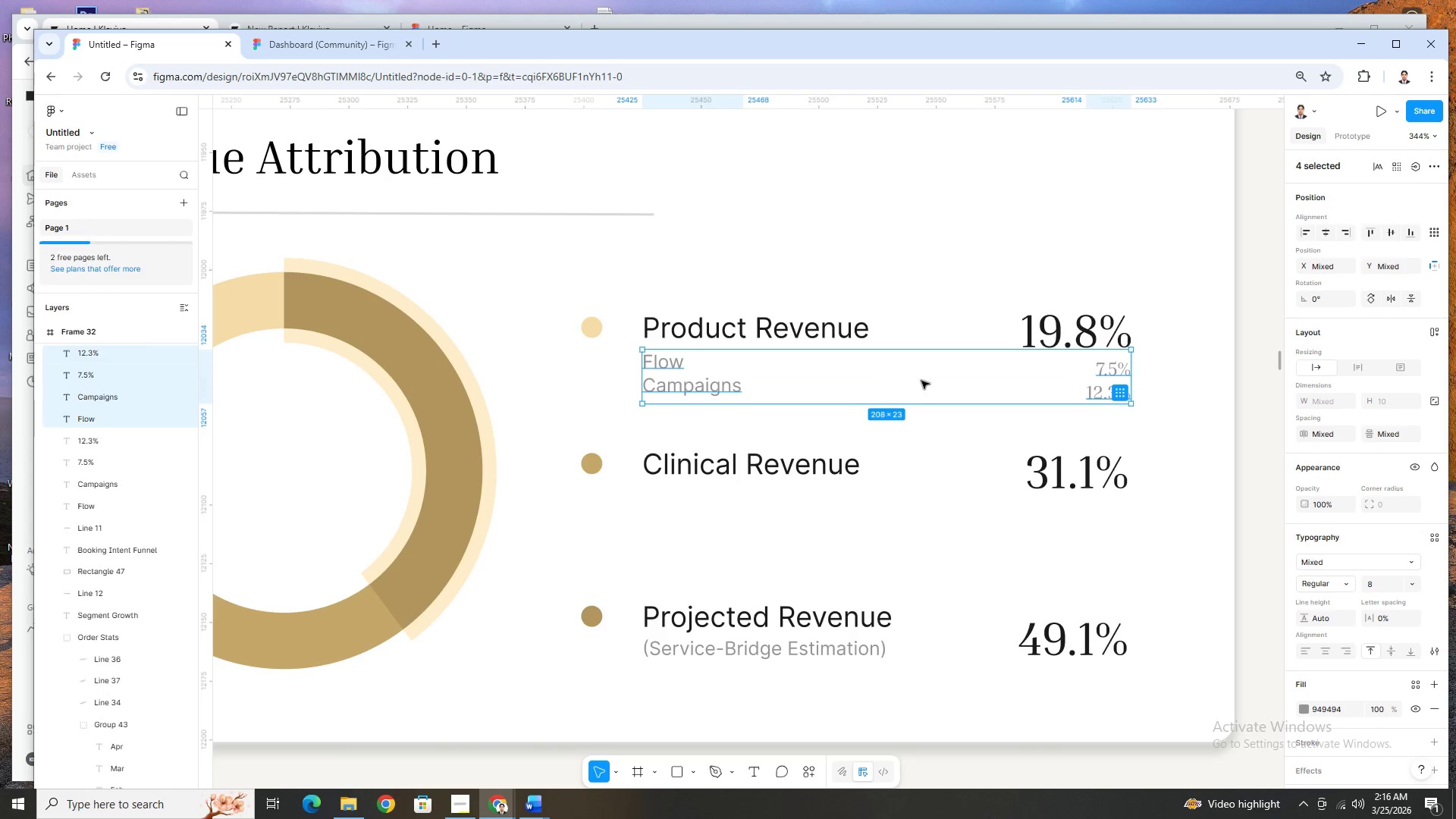 
left_click_drag(start_coordinate=[921, 381], to_coordinate=[921, 521])
 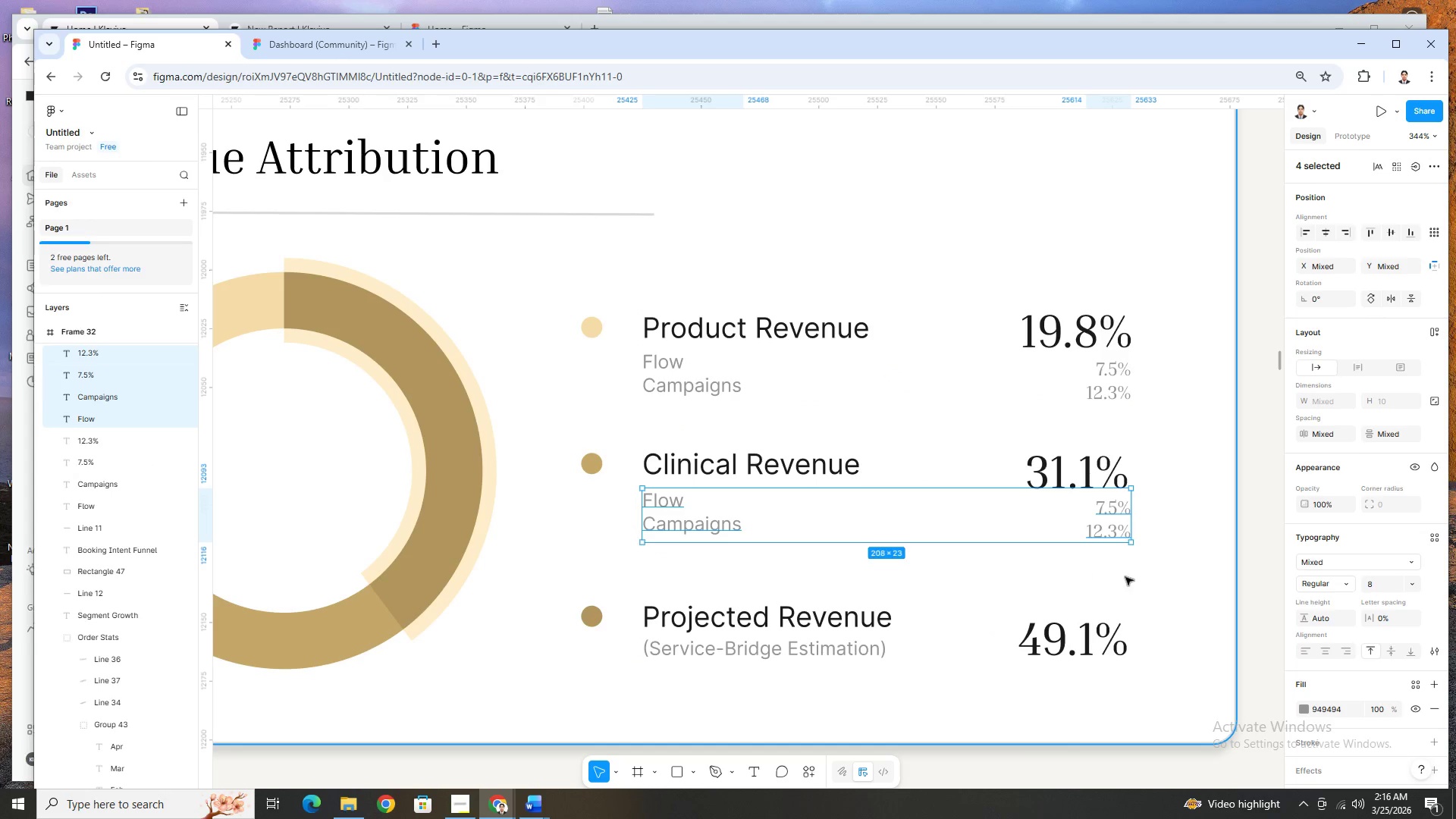 
left_click([1128, 577])
 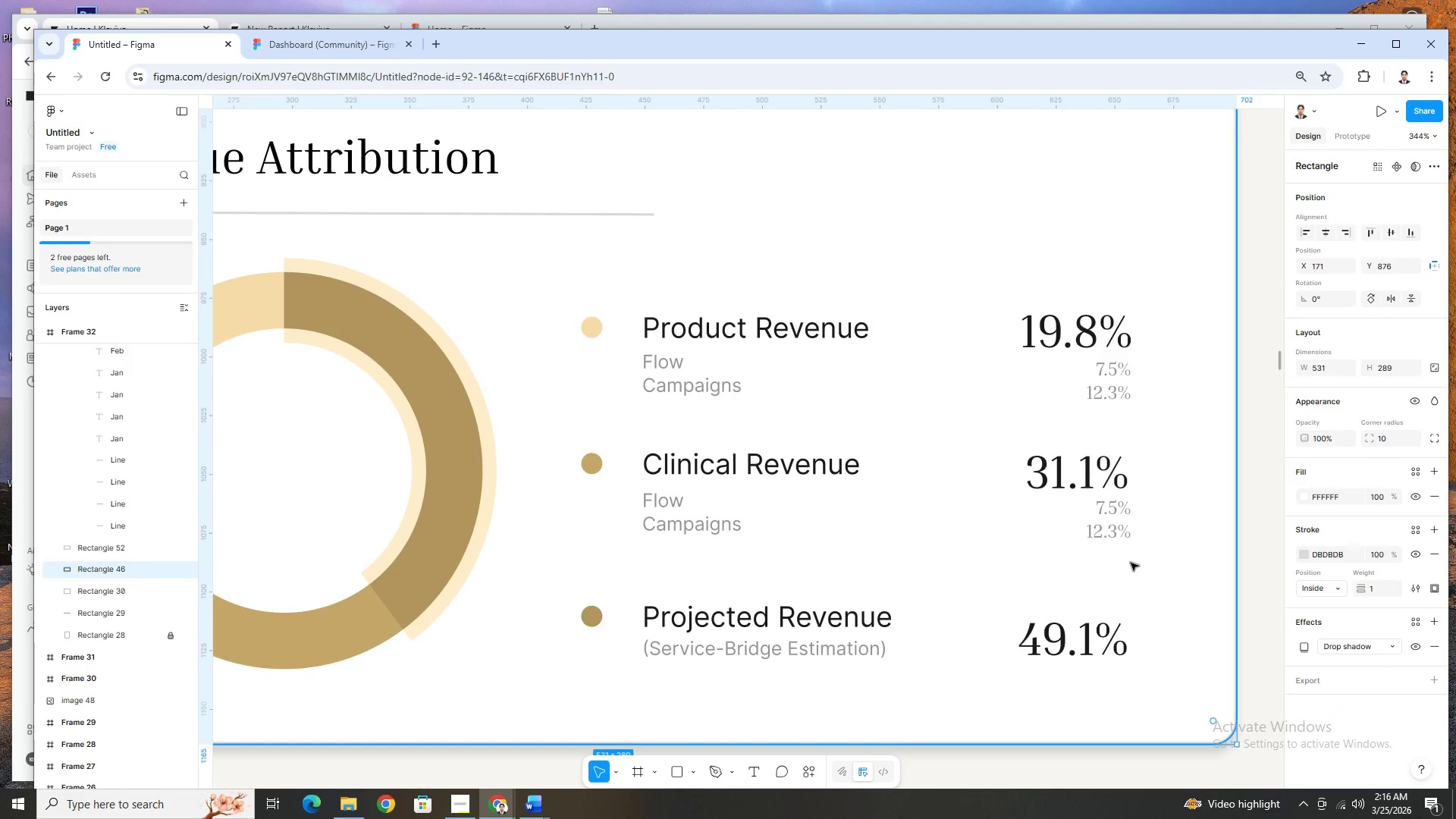 
hold_key(key=ControlLeft, duration=1.5)
scroll: coordinate [1134, 554], scroll_direction: down, amount: 3.0
 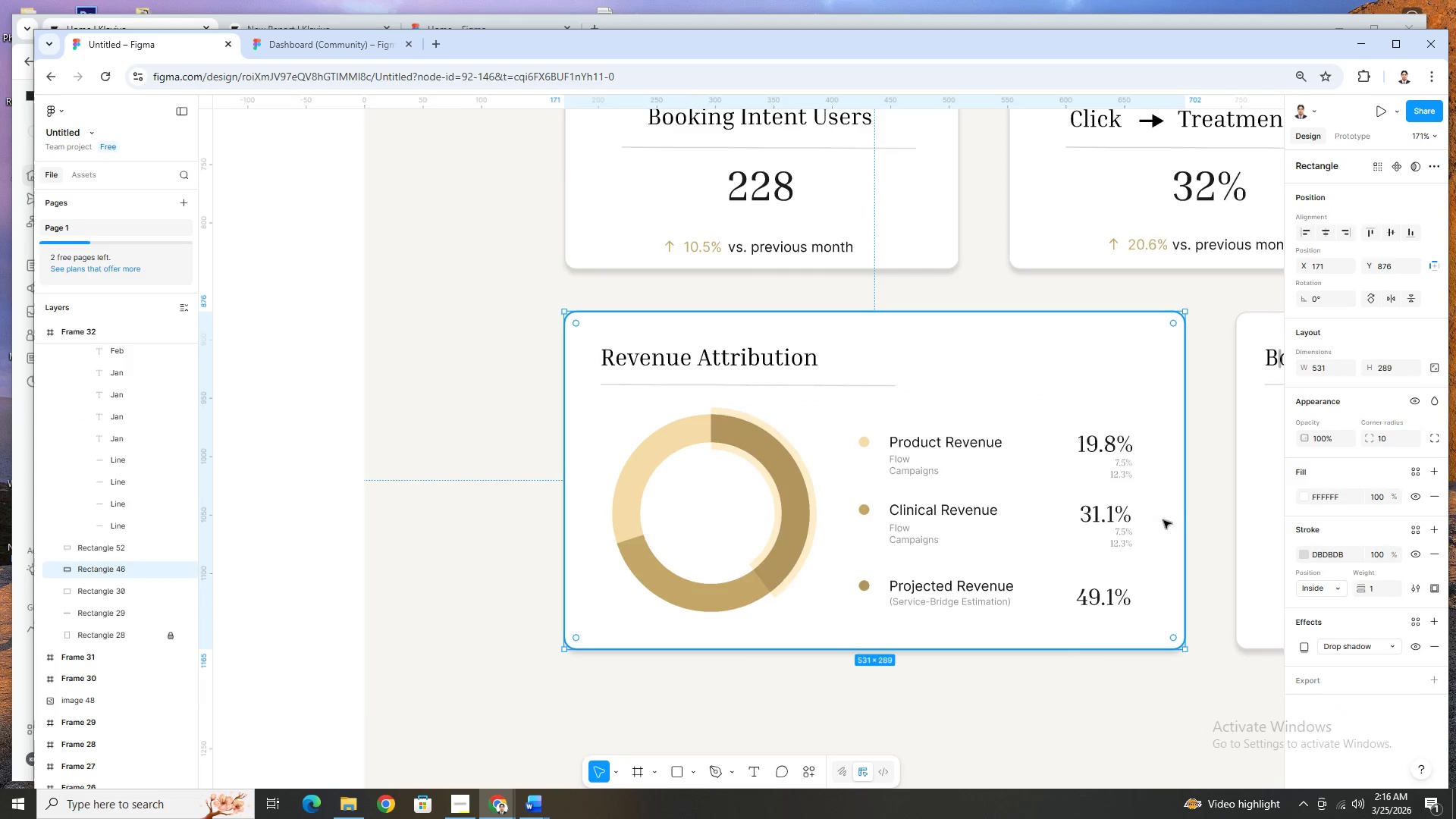 
hold_key(key=ControlLeft, duration=0.59)
 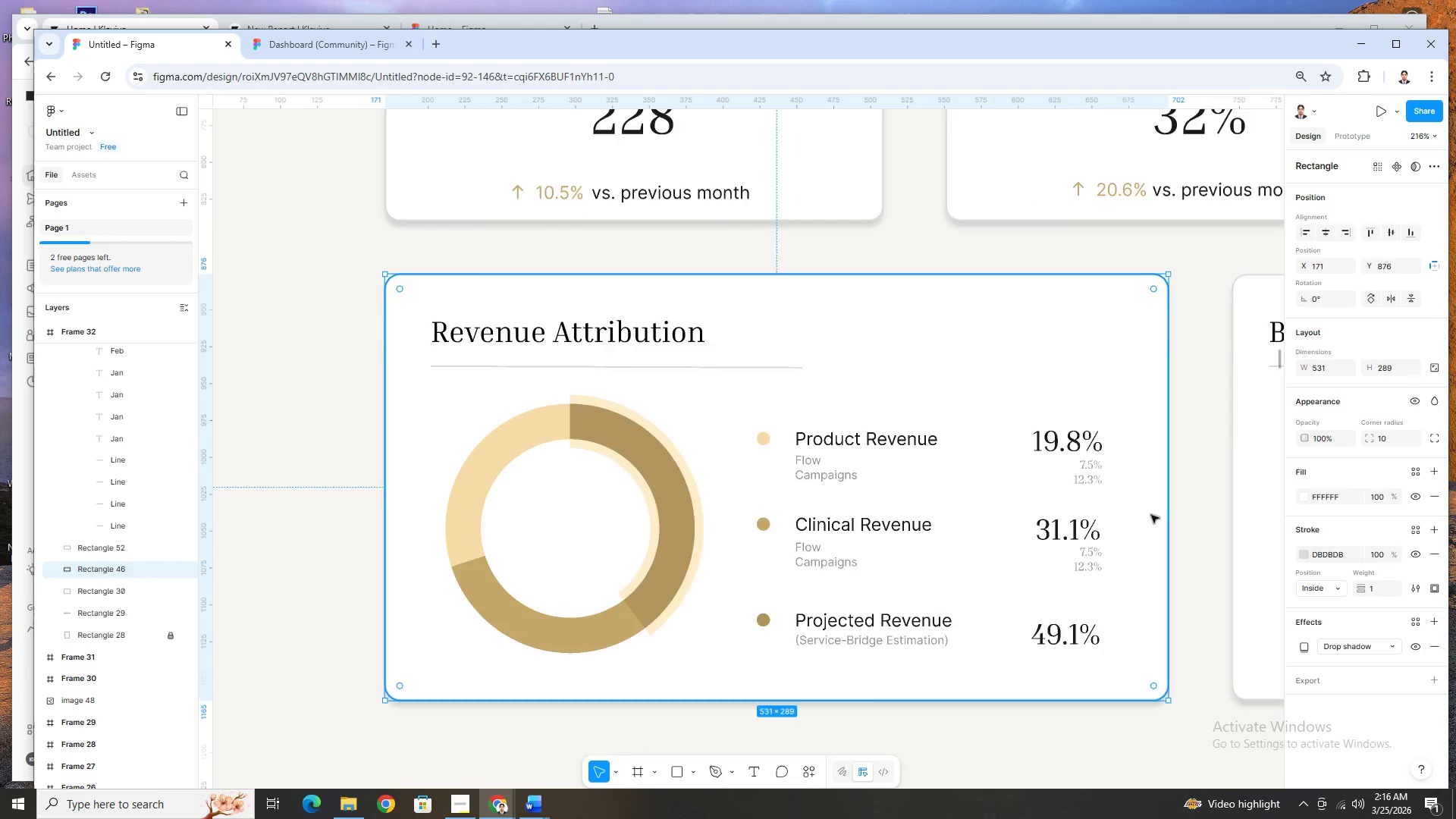 
scroll: coordinate [1163, 520], scroll_direction: down, amount: 2.0
 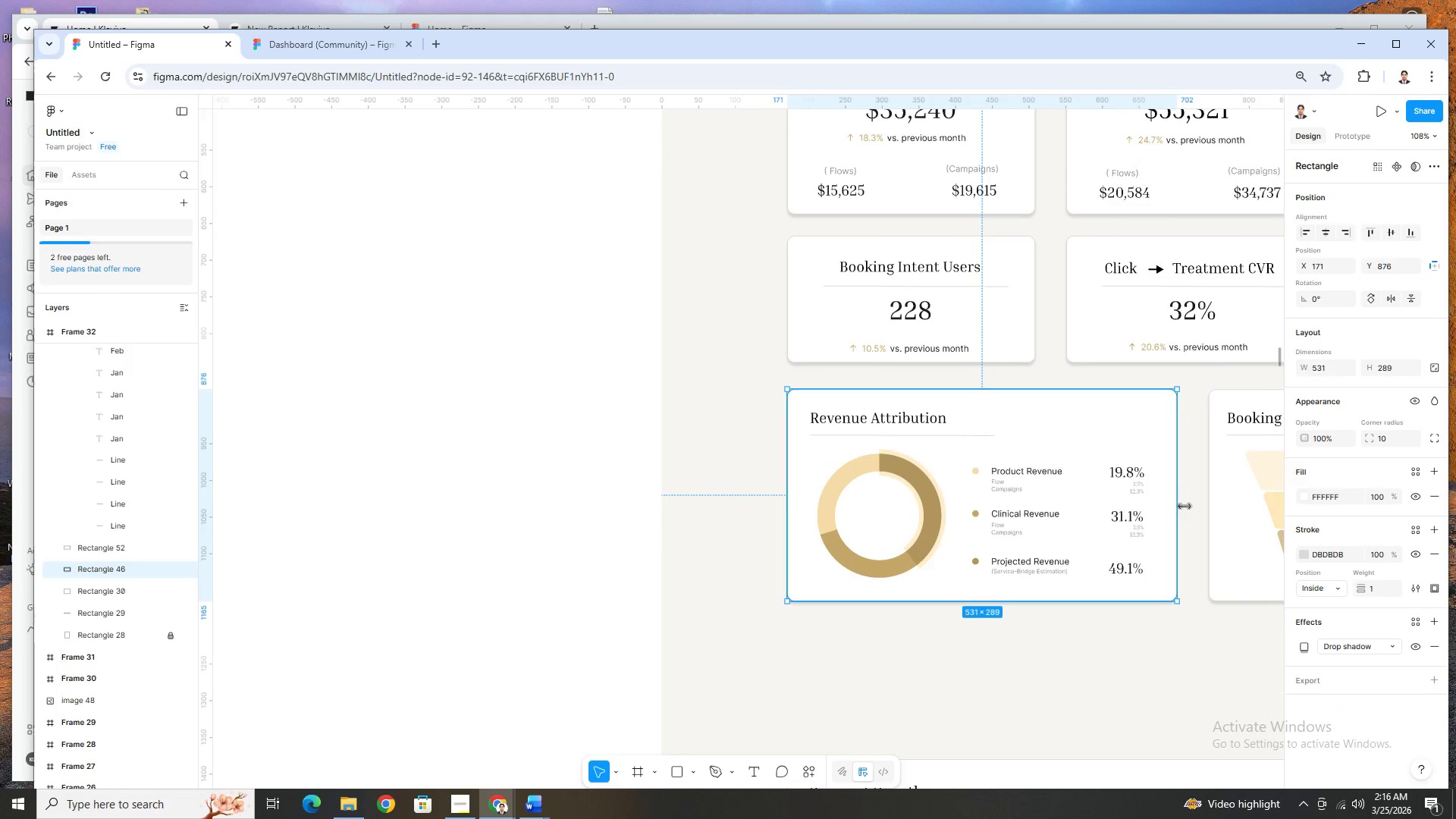 
scroll: coordinate [1150, 515], scroll_direction: up, amount: 6.0
 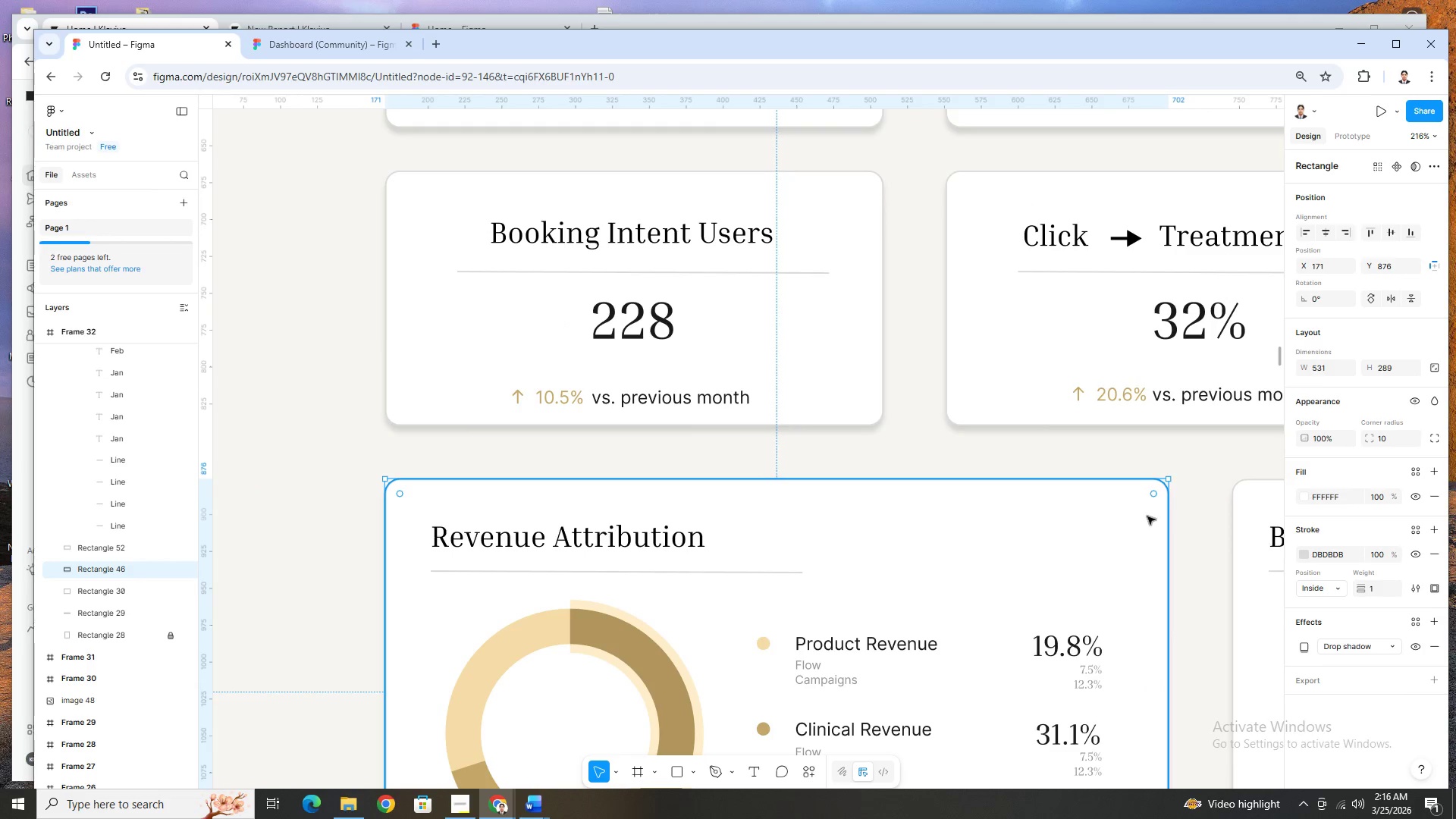 
hold_key(key=ControlLeft, duration=1.5)
scroll: coordinate [1130, 517], scroll_direction: down, amount: 4.0
 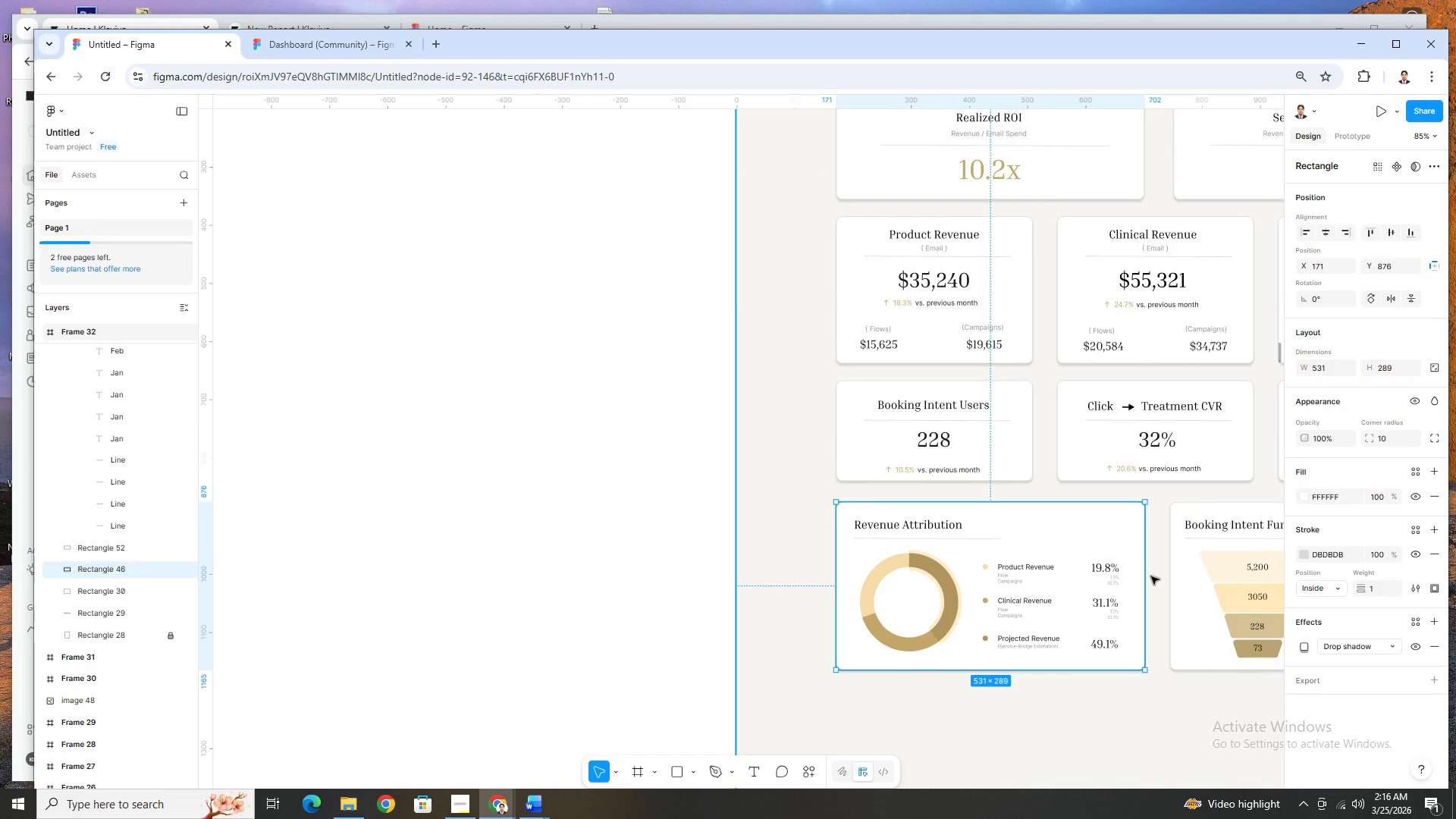 
hold_key(key=ControlLeft, duration=1.5)
 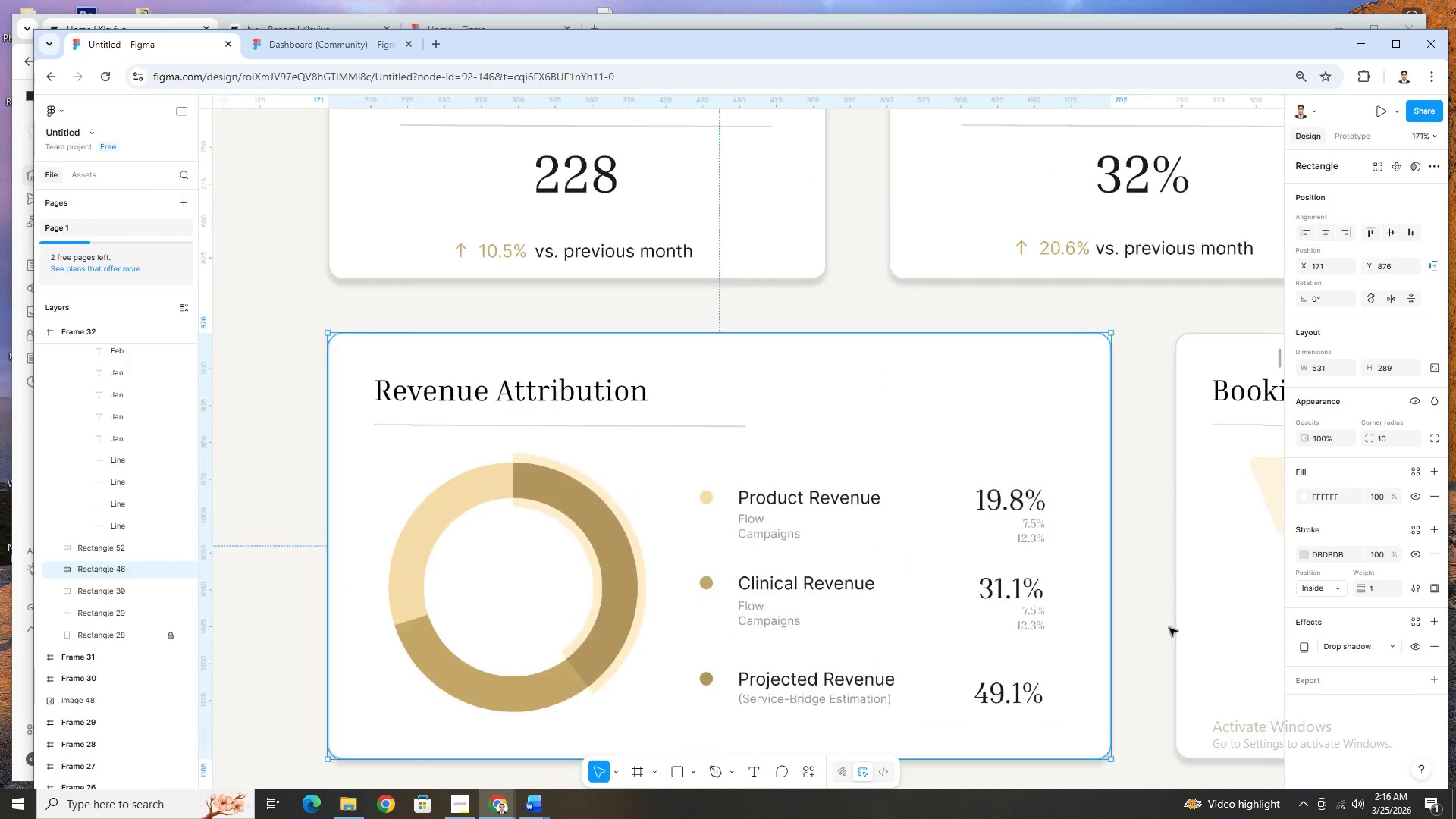 
hold_key(key=ControlLeft, duration=0.94)
 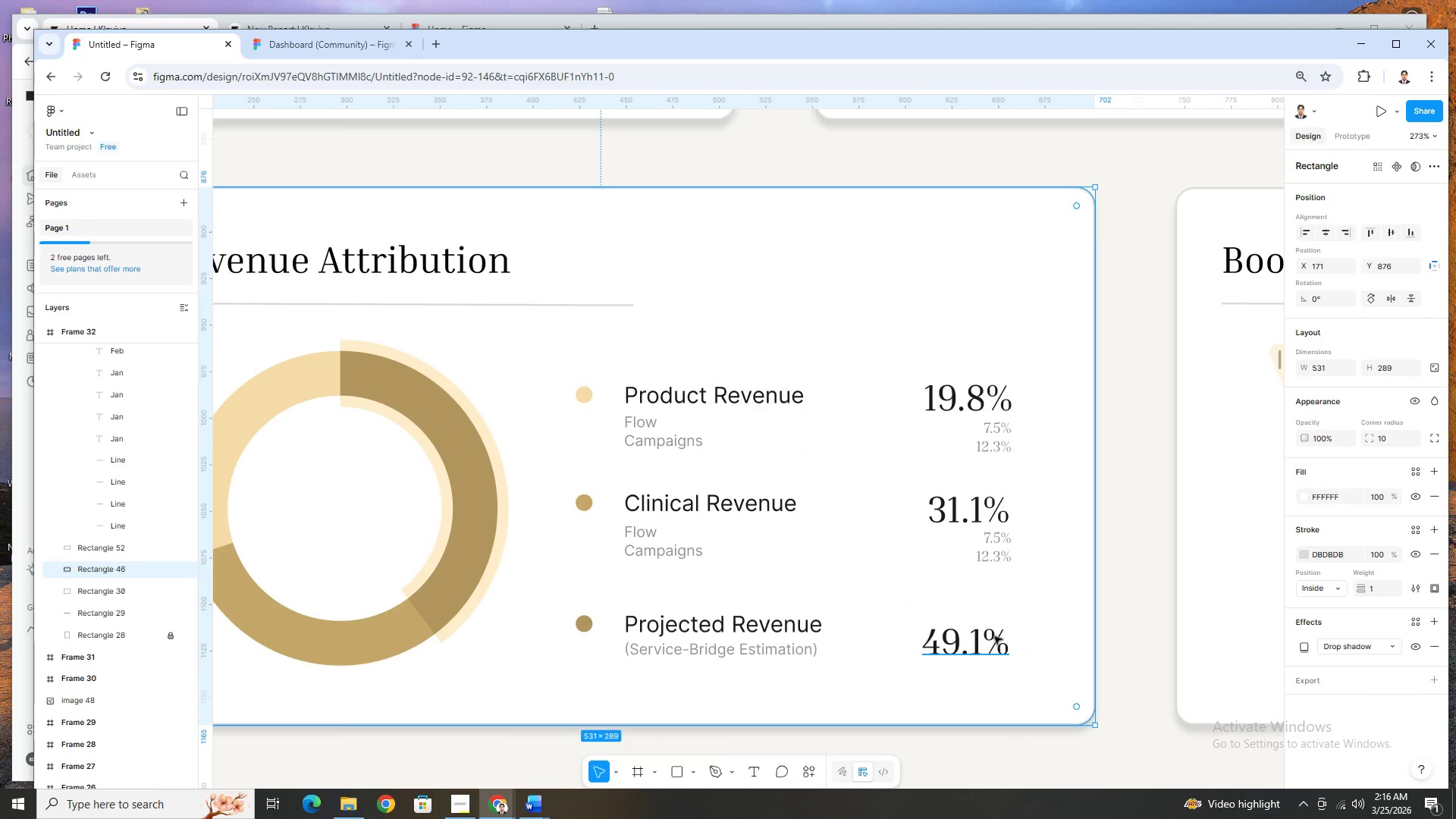 
scroll: coordinate [1169, 628], scroll_direction: up, amount: 5.0
 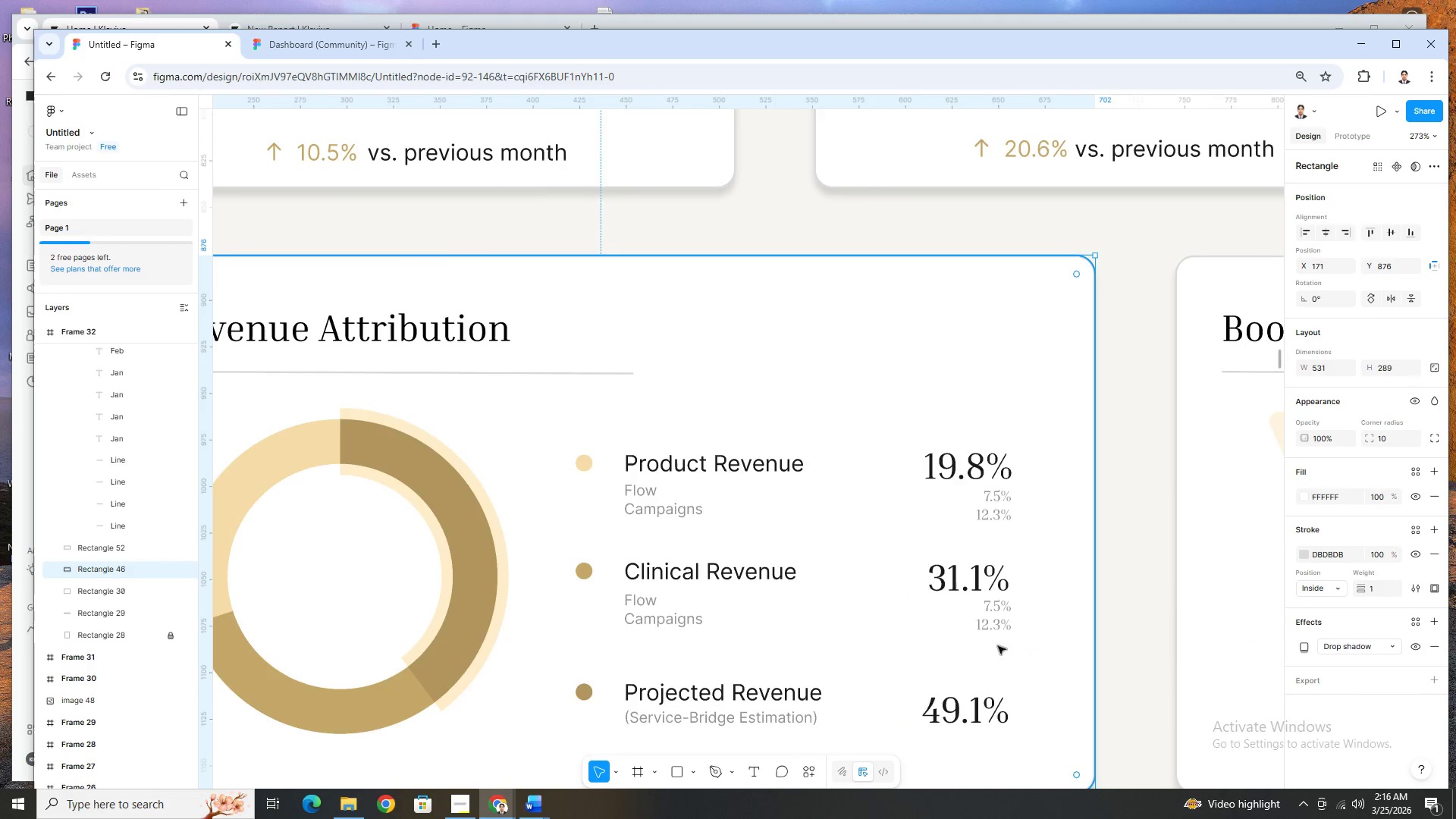 
scroll: coordinate [998, 645], scroll_direction: down, amount: 1.0
 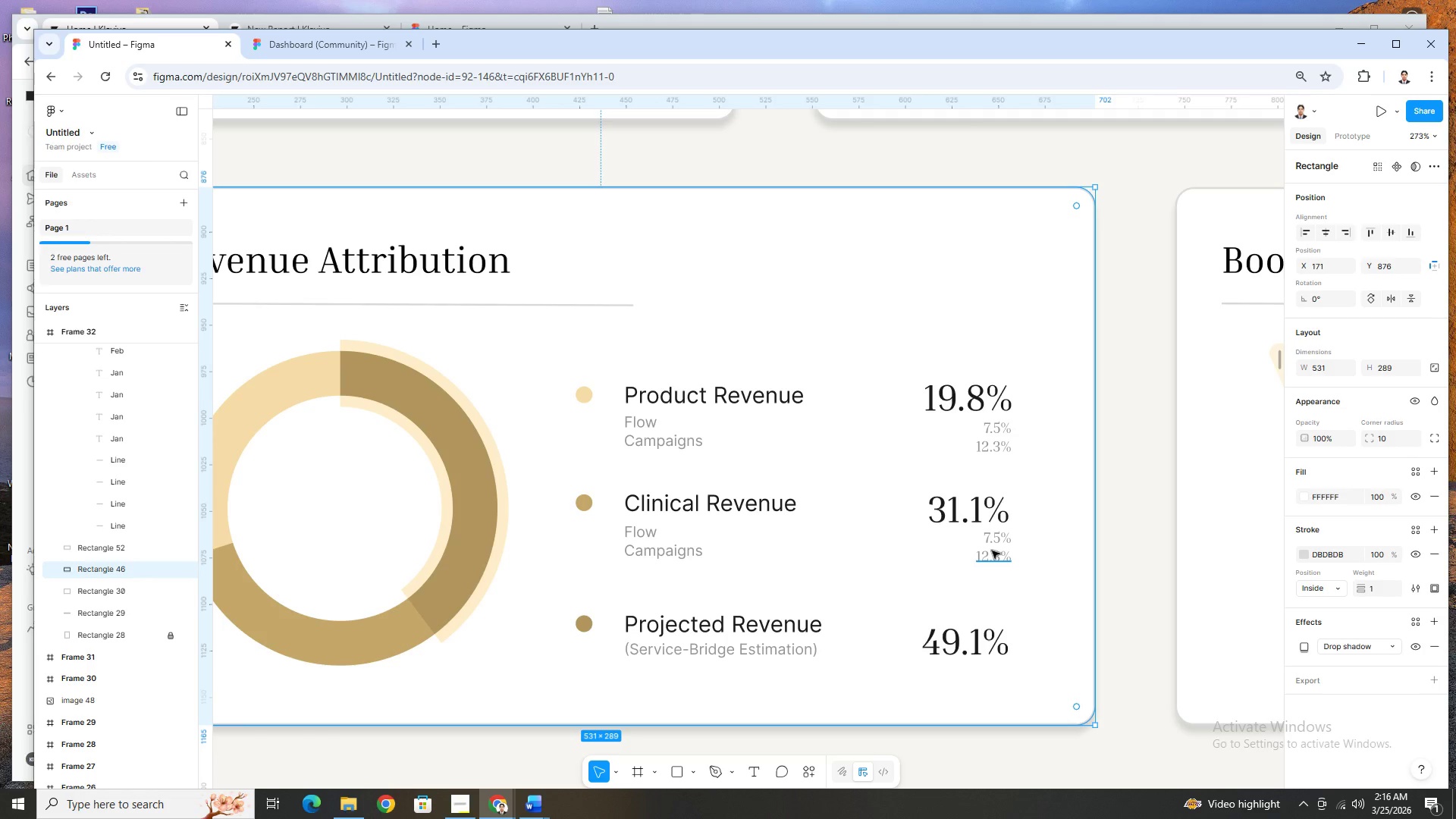 
wait(5.26)
 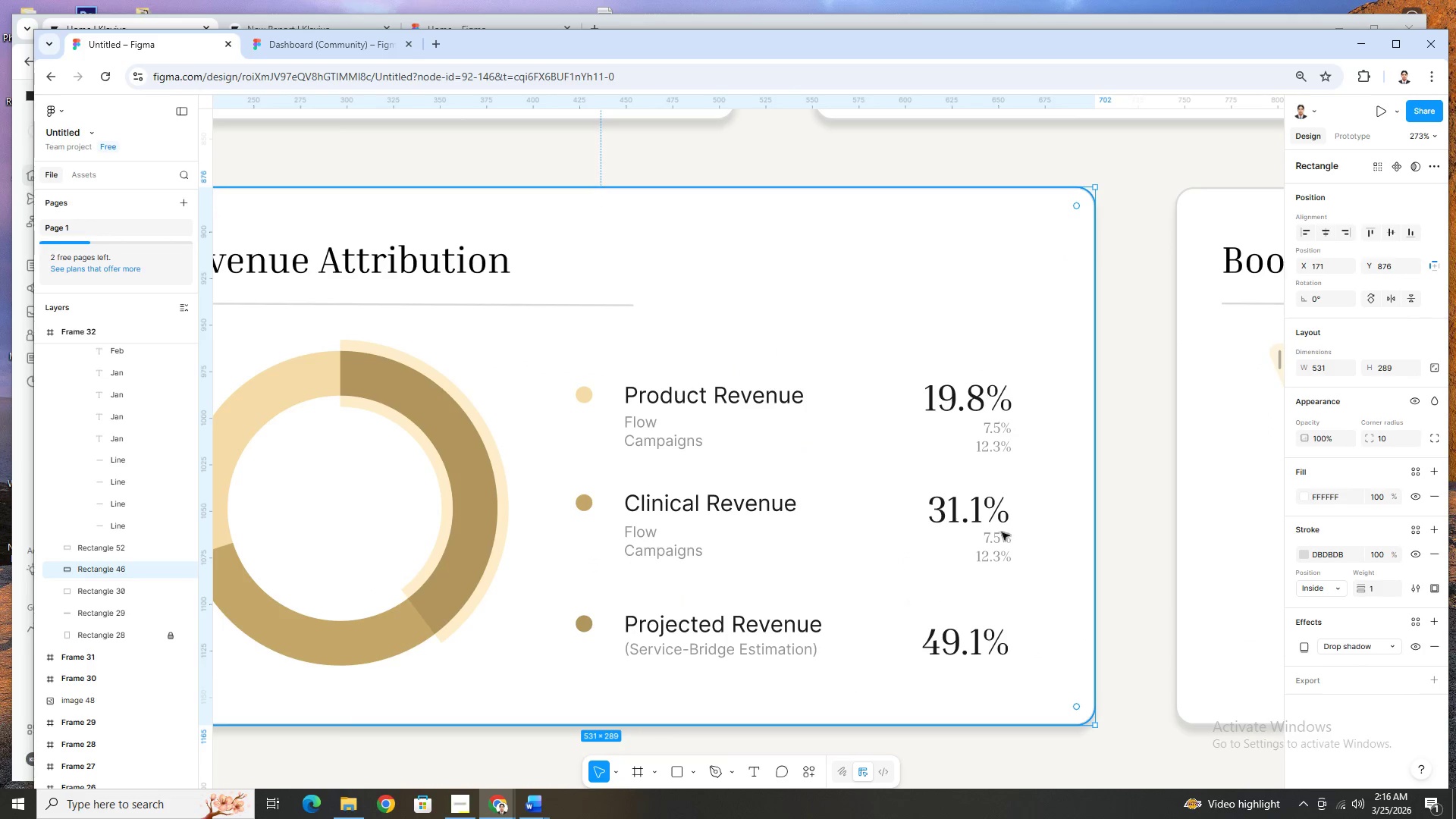 
double_click([995, 544])
 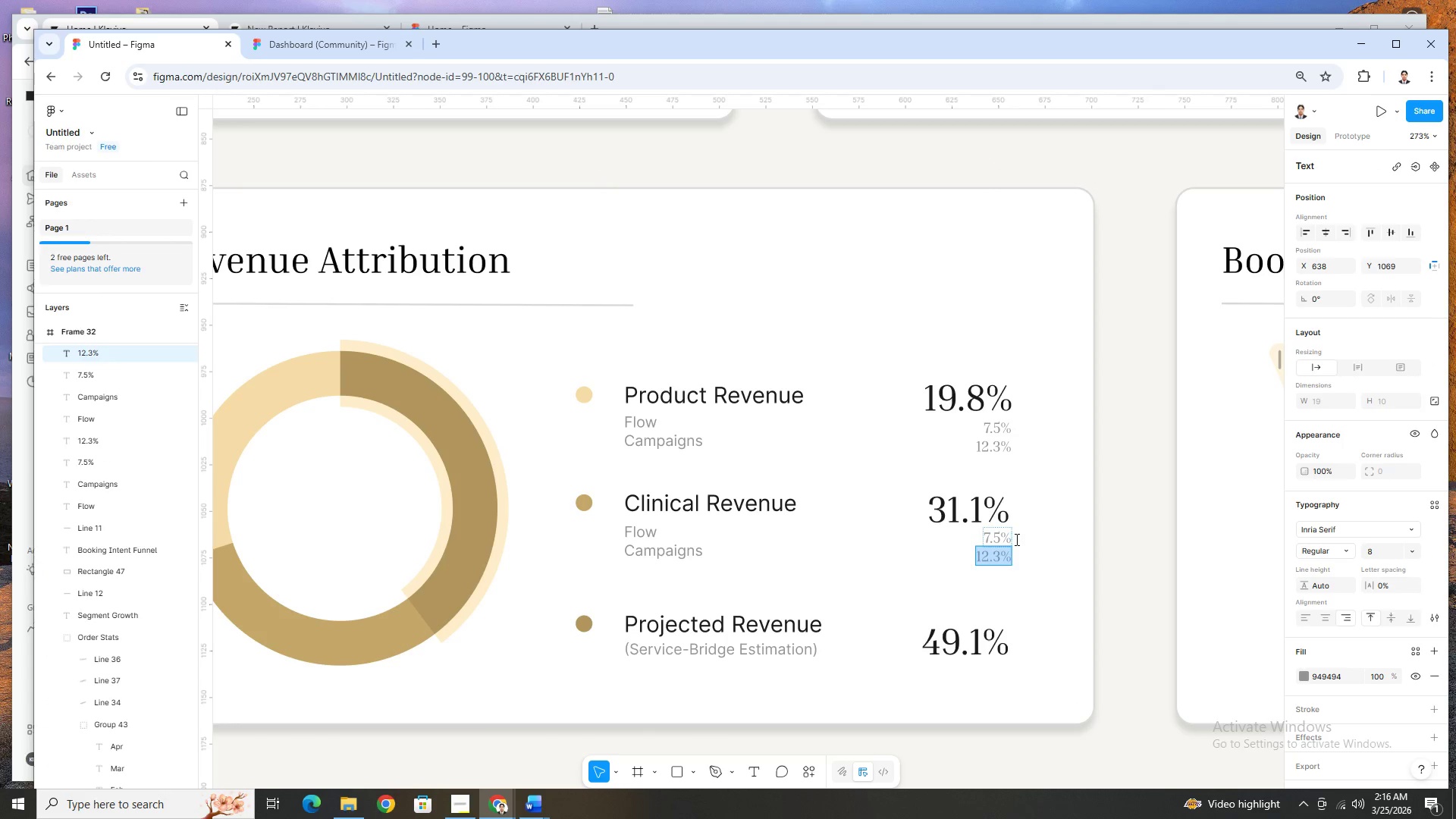 
left_click([1034, 538])
 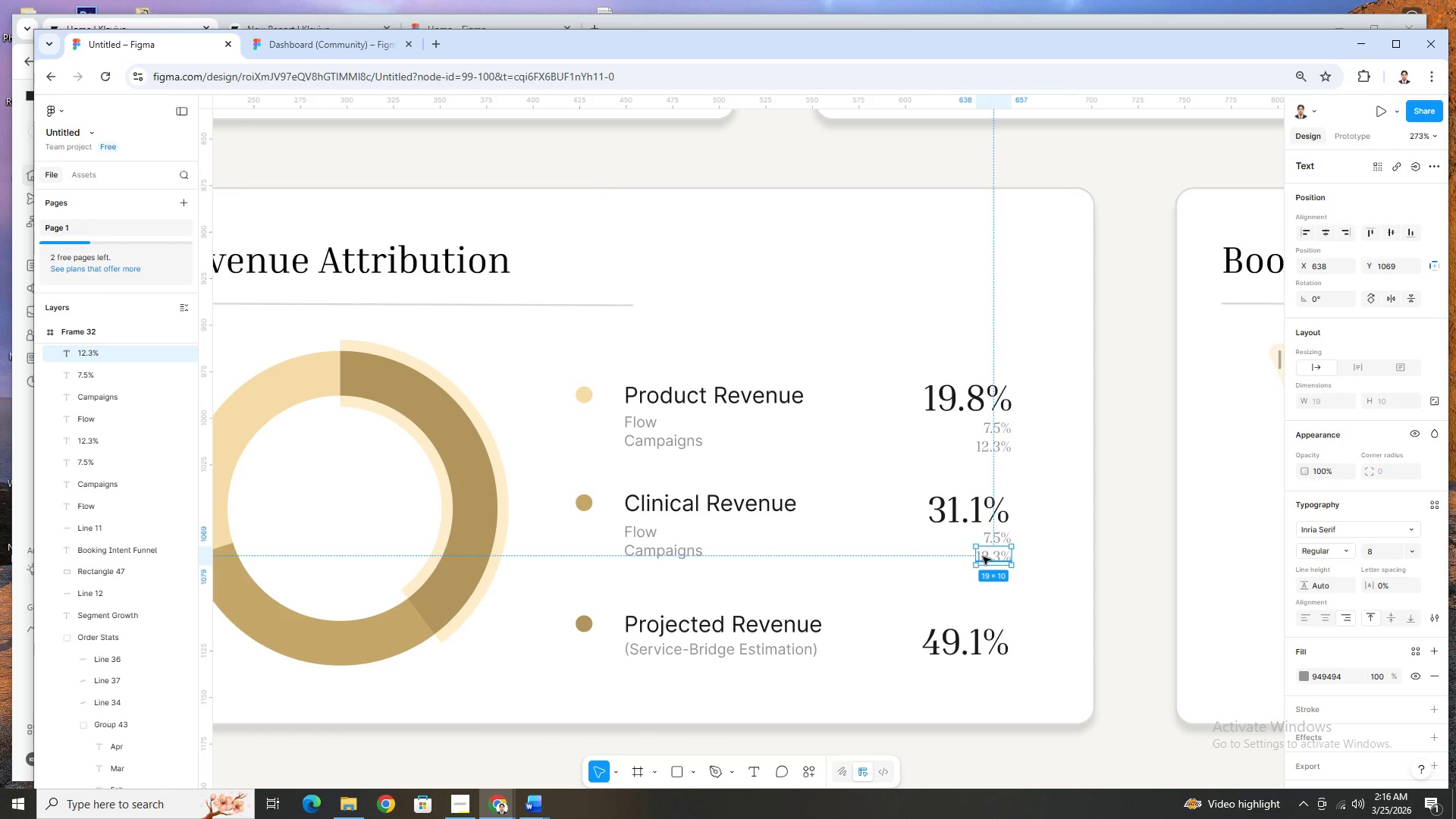 
double_click([983, 557])
 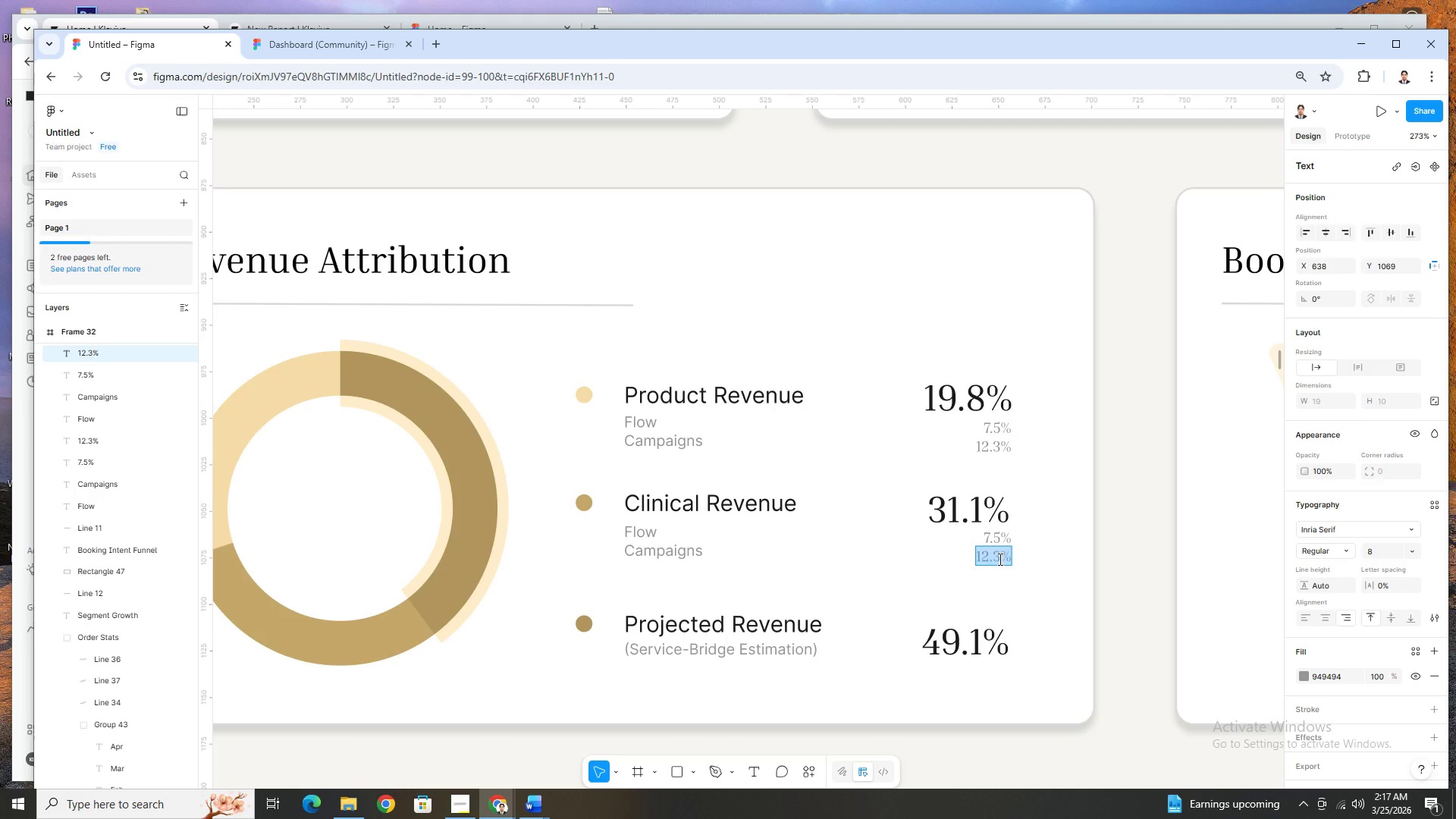 
wait(43.66)
 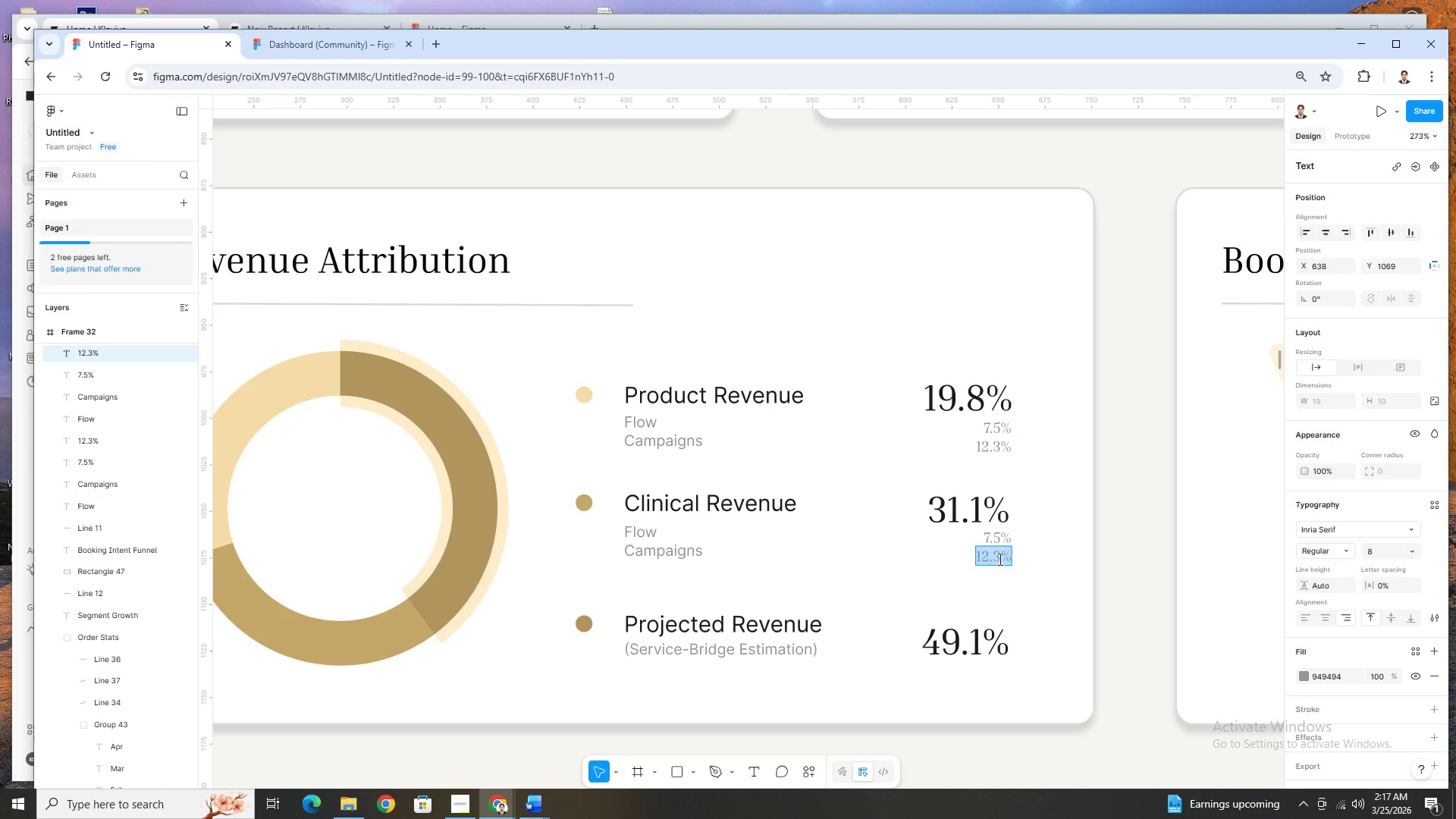 
left_click([987, 560])
 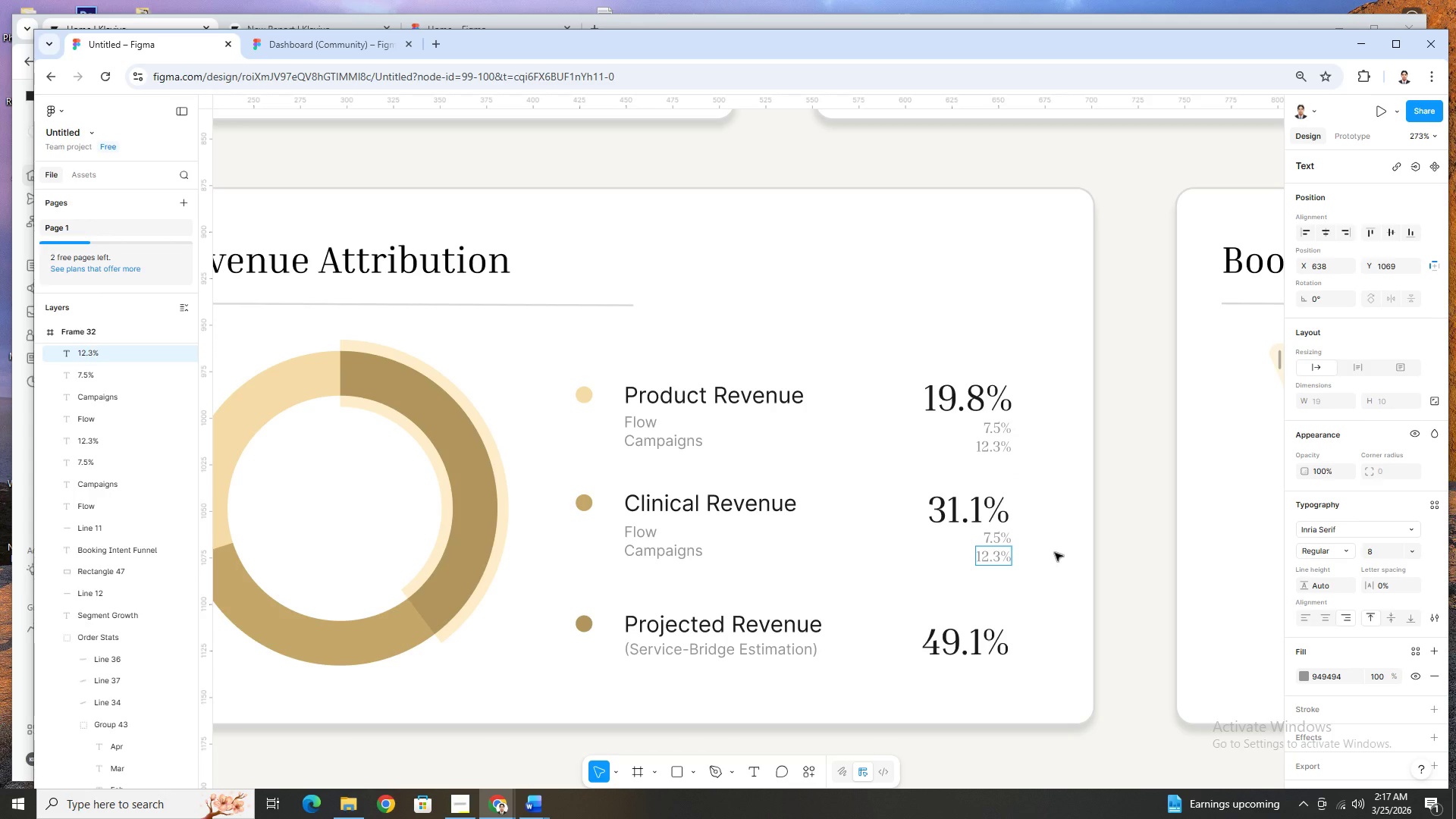 
key(Backspace)
 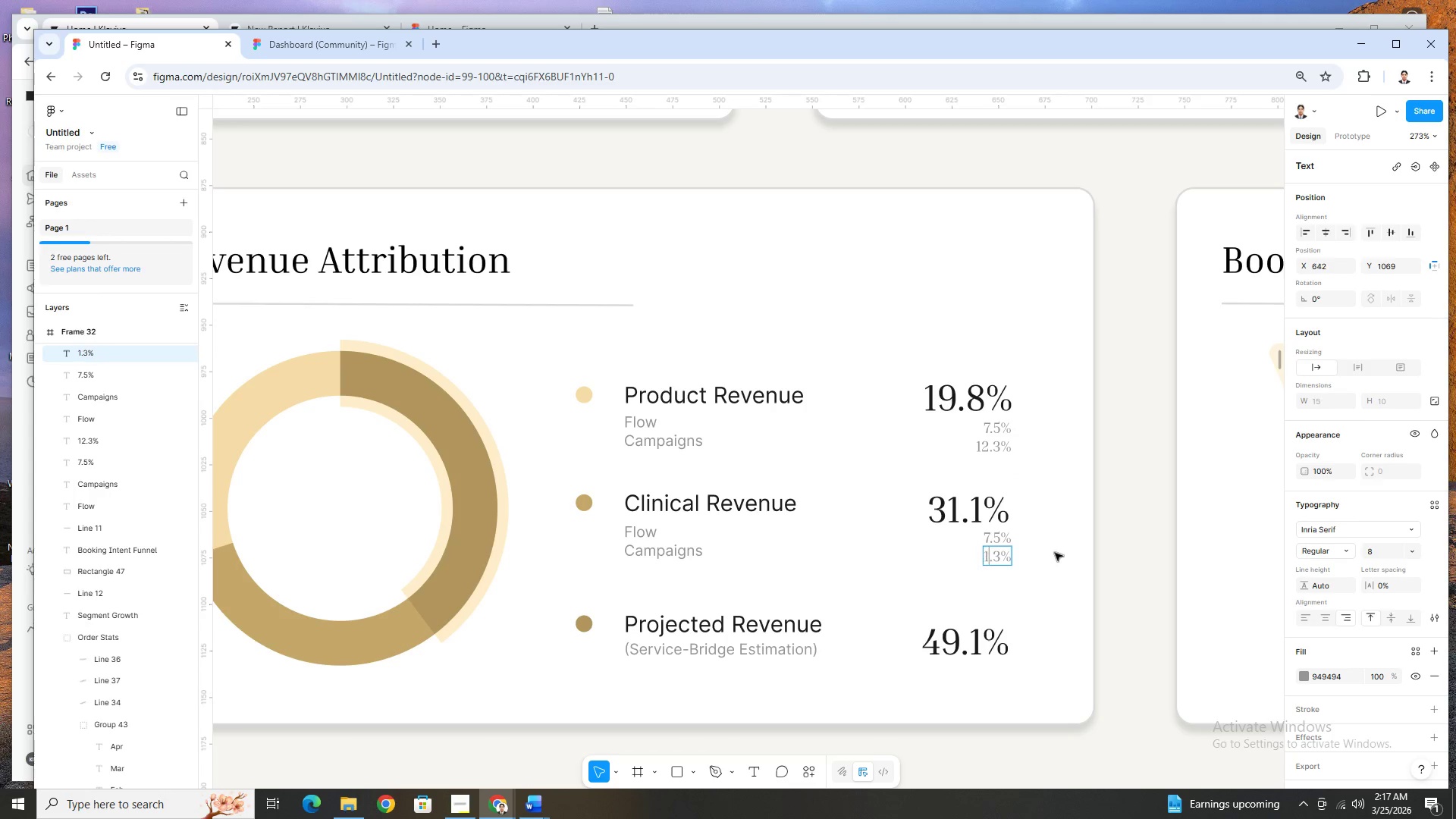 
key(Backspace)
 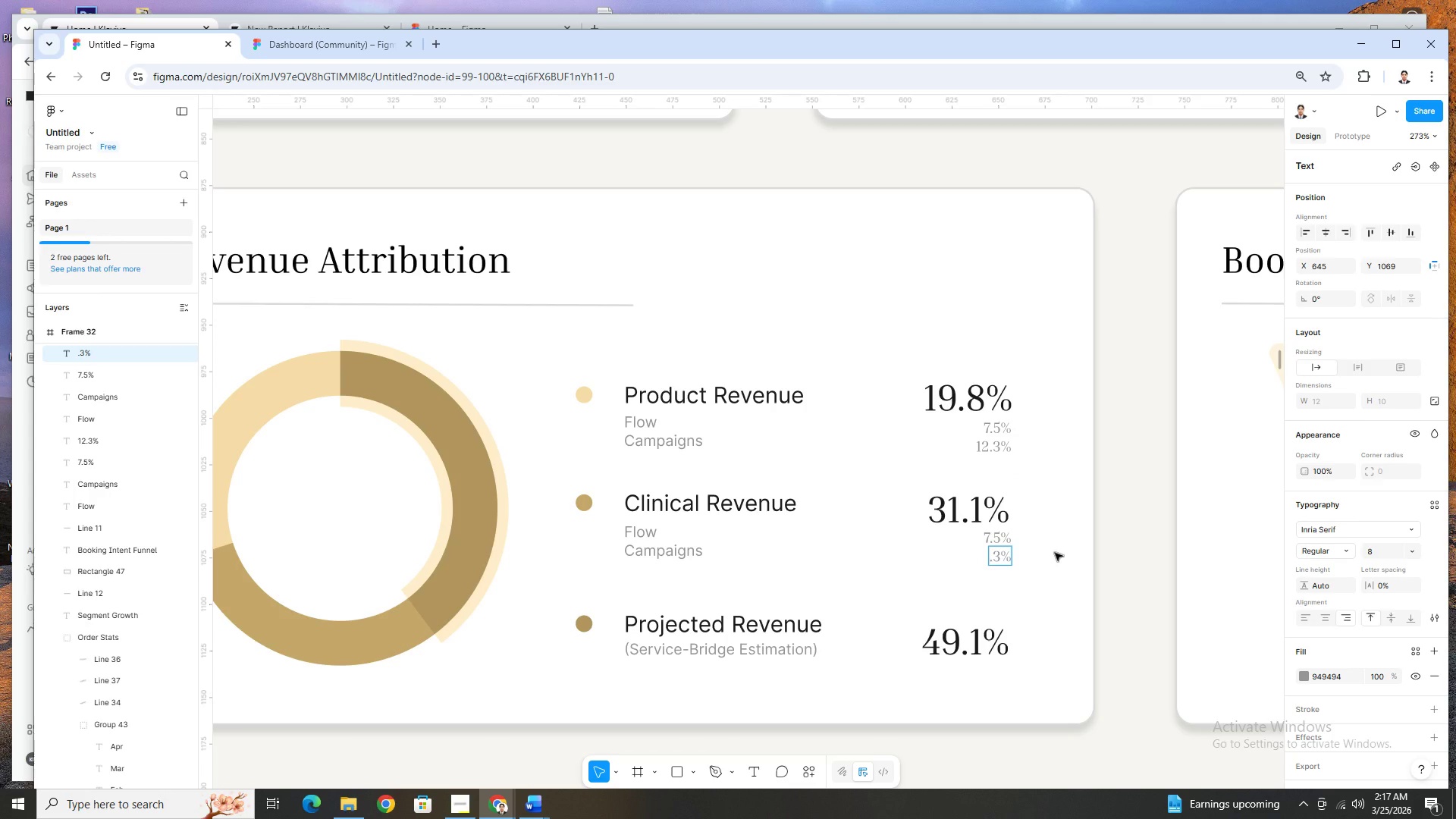 
key(Numpad2)
 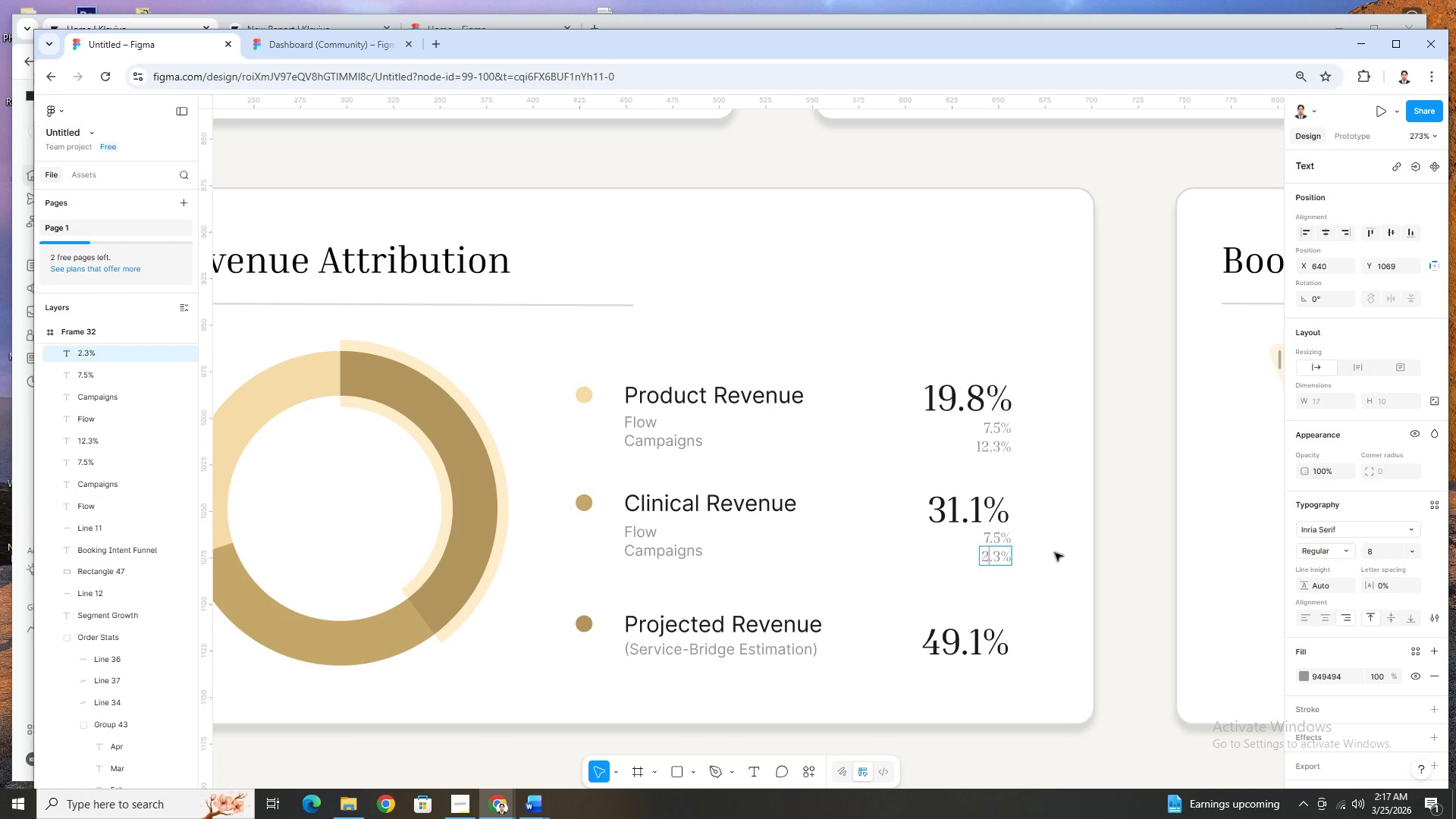 
key(Numpad0)
 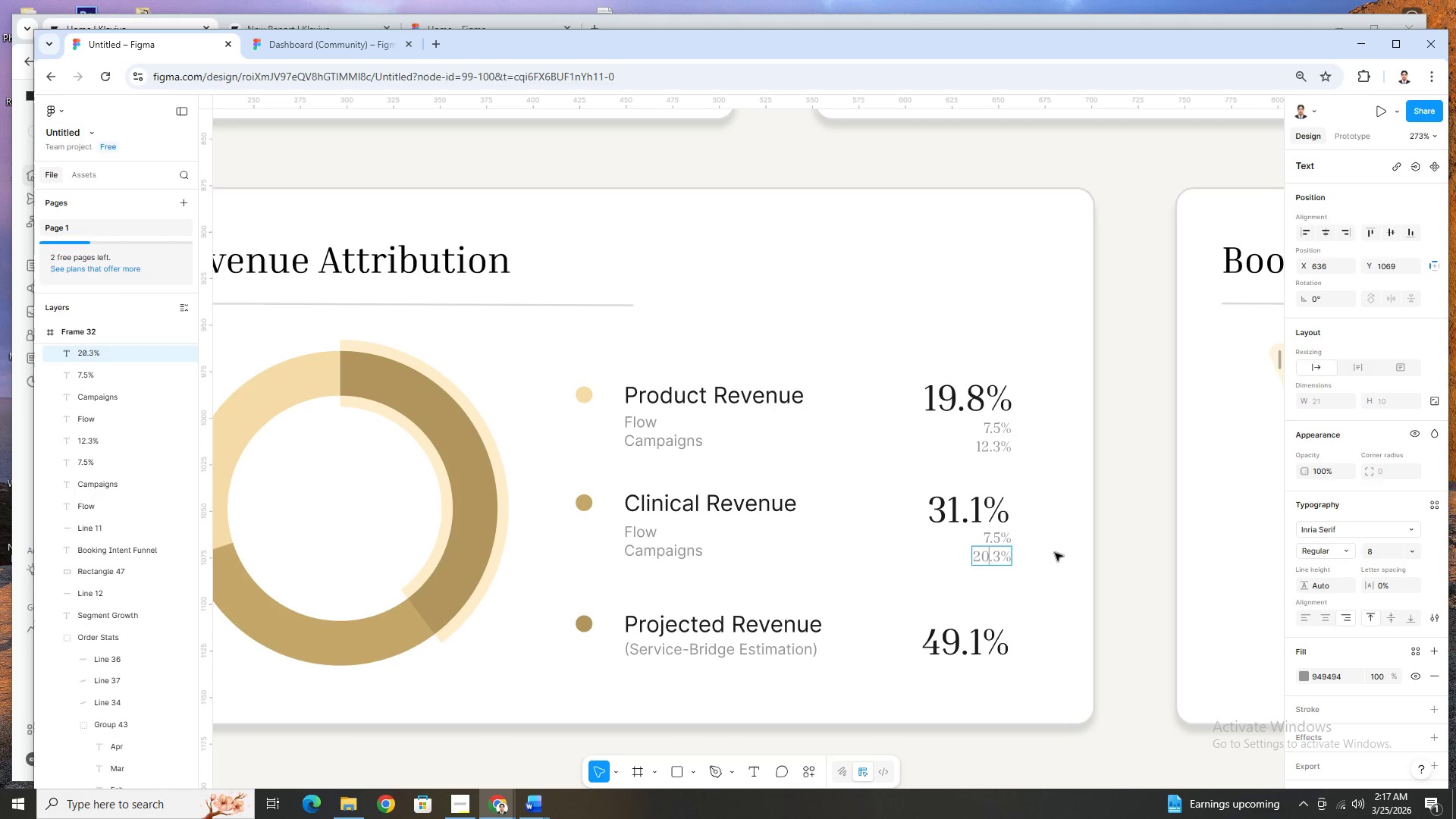 
key(NumpadDecimal)
 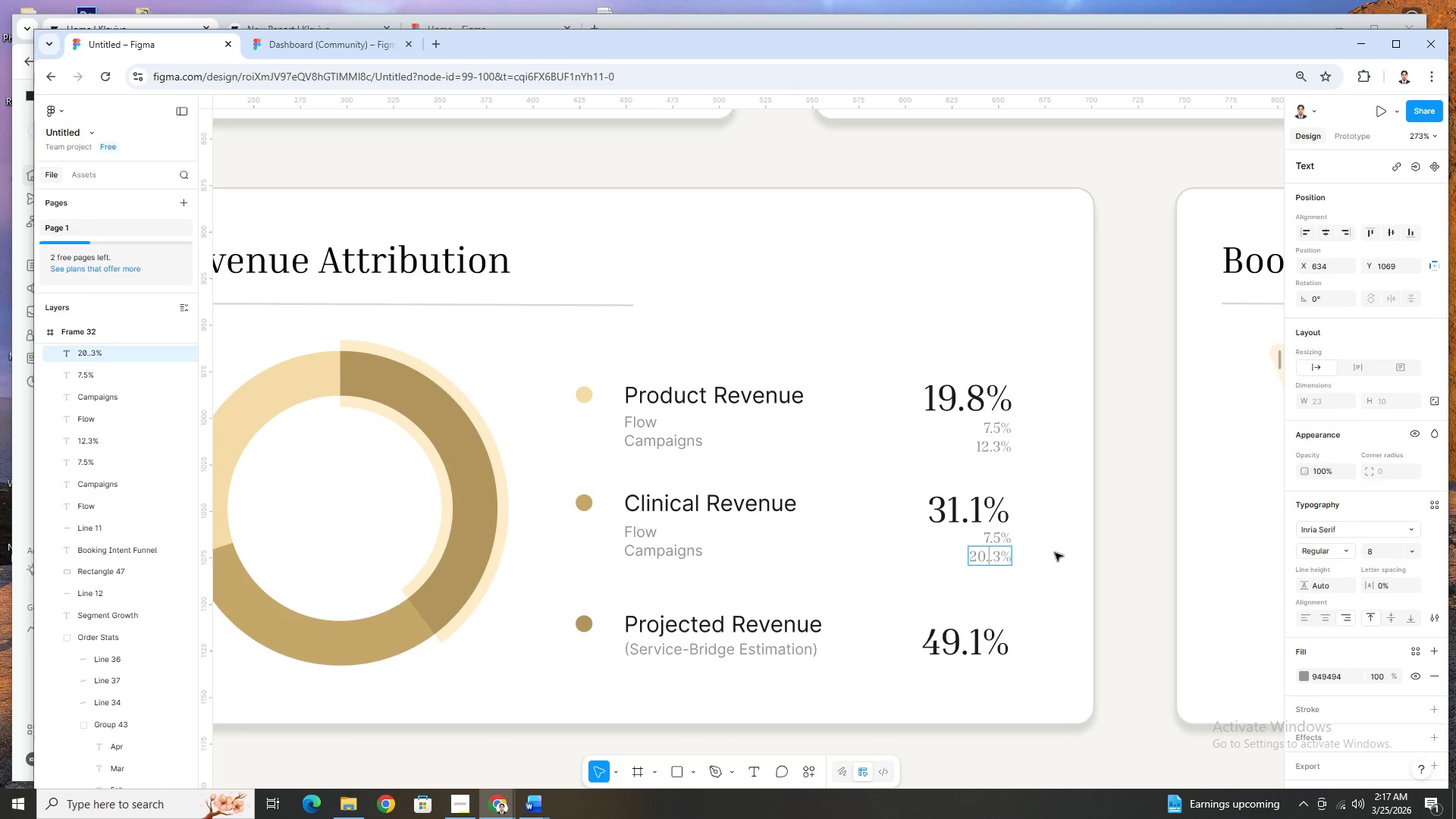 
key(Numpad4)
 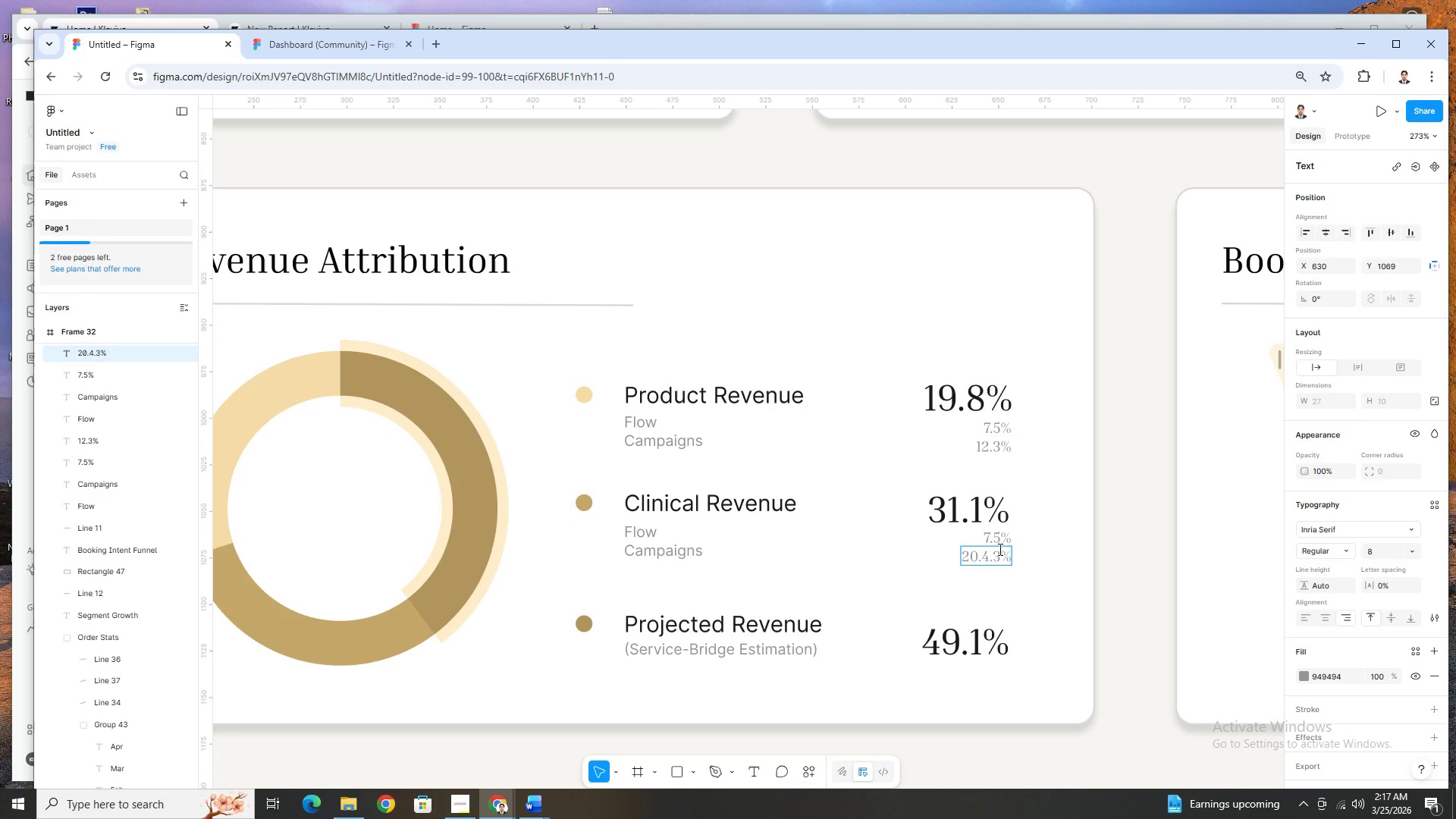 
key(Backspace)
 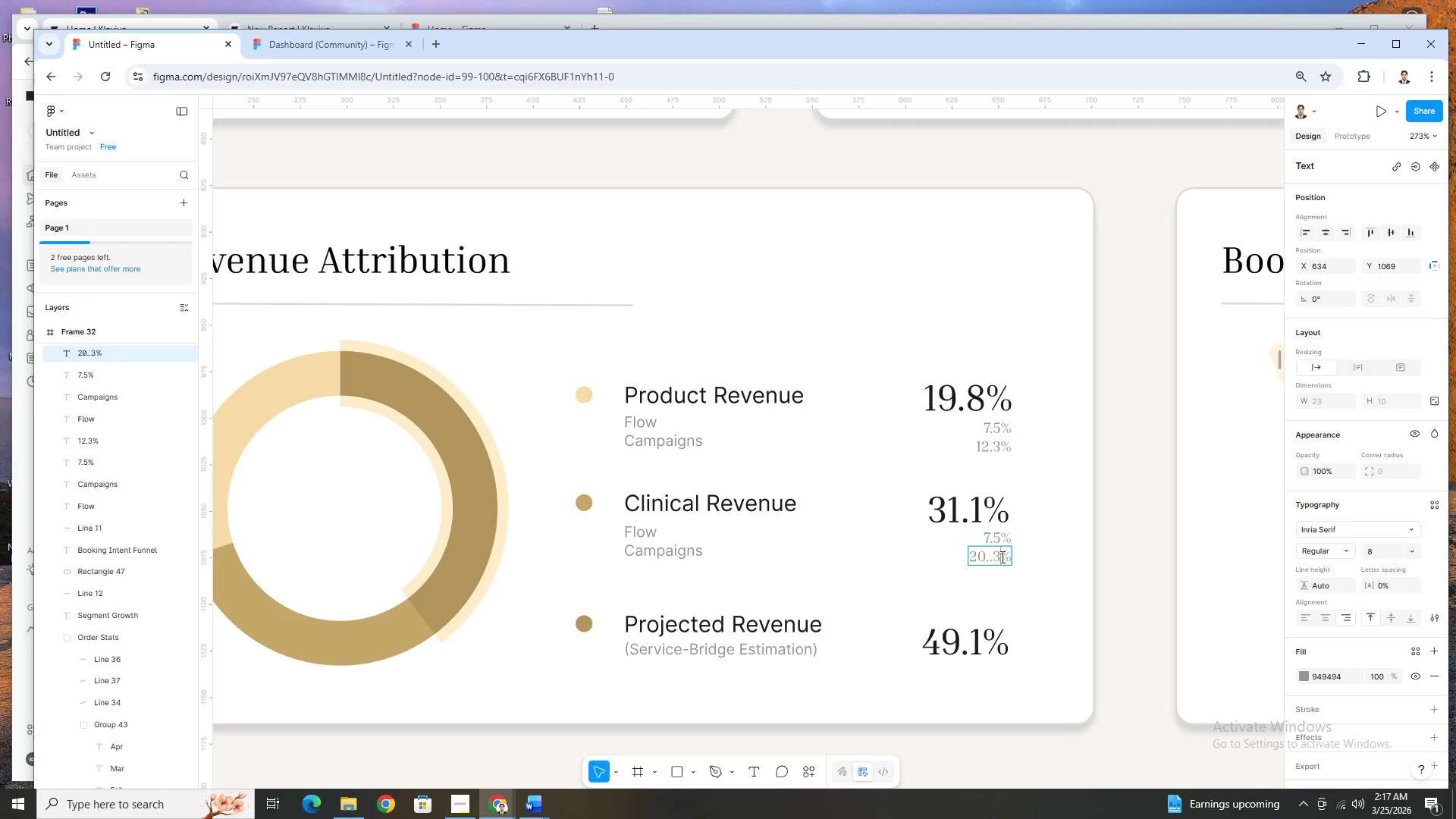 
key(Backspace)
 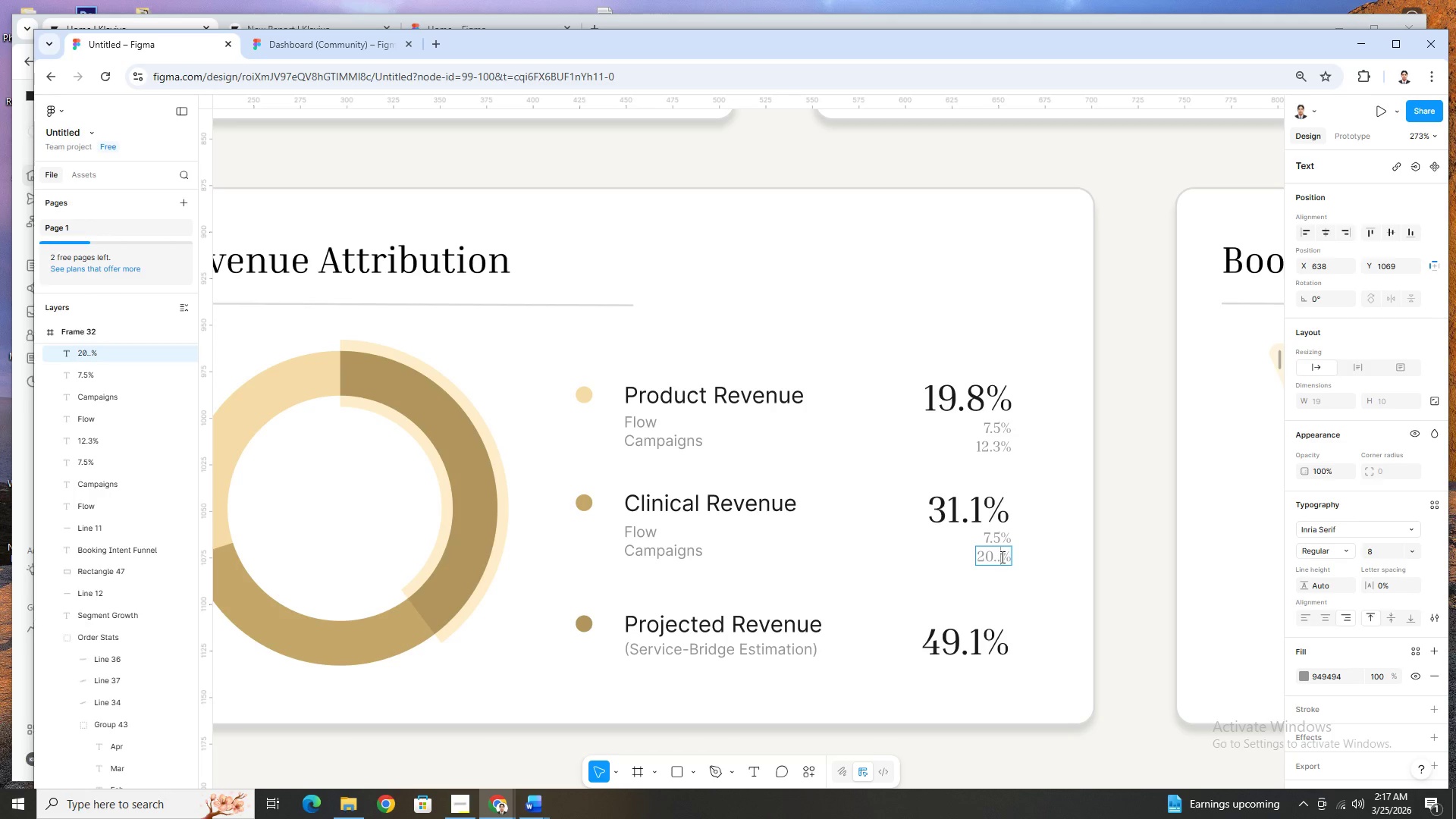 
key(Backspace)
 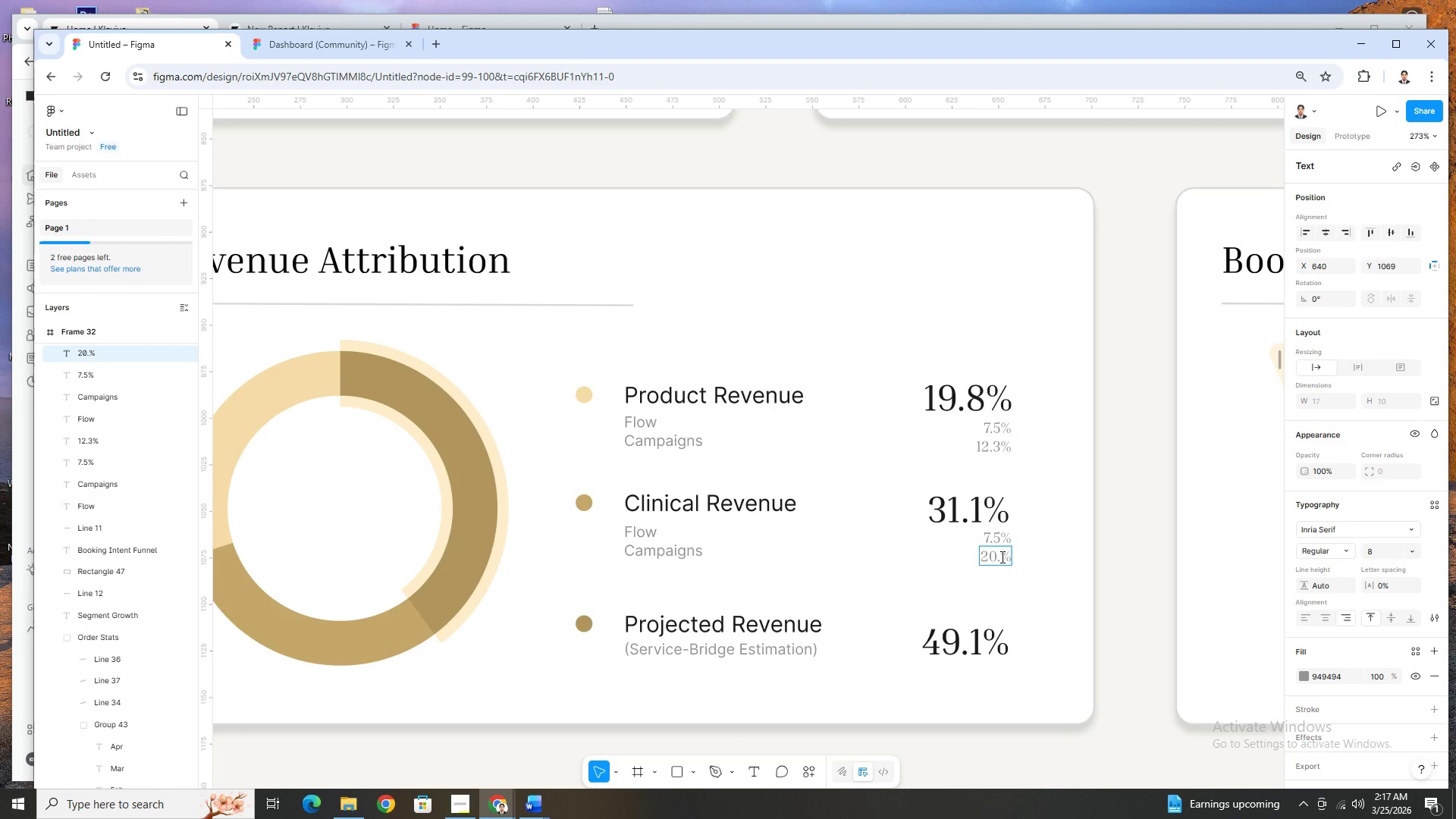 
key(4)
 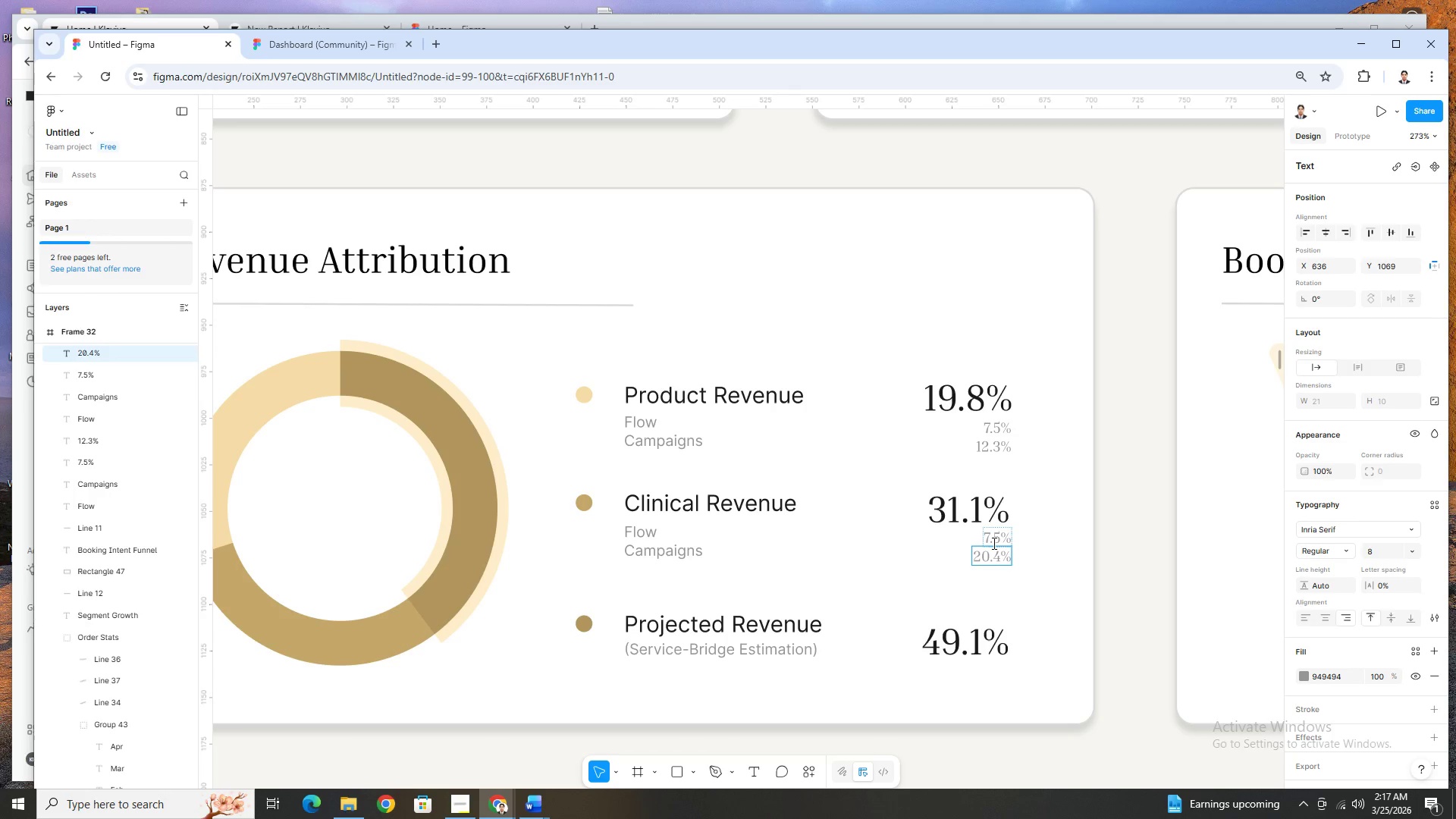 
double_click([993, 543])
 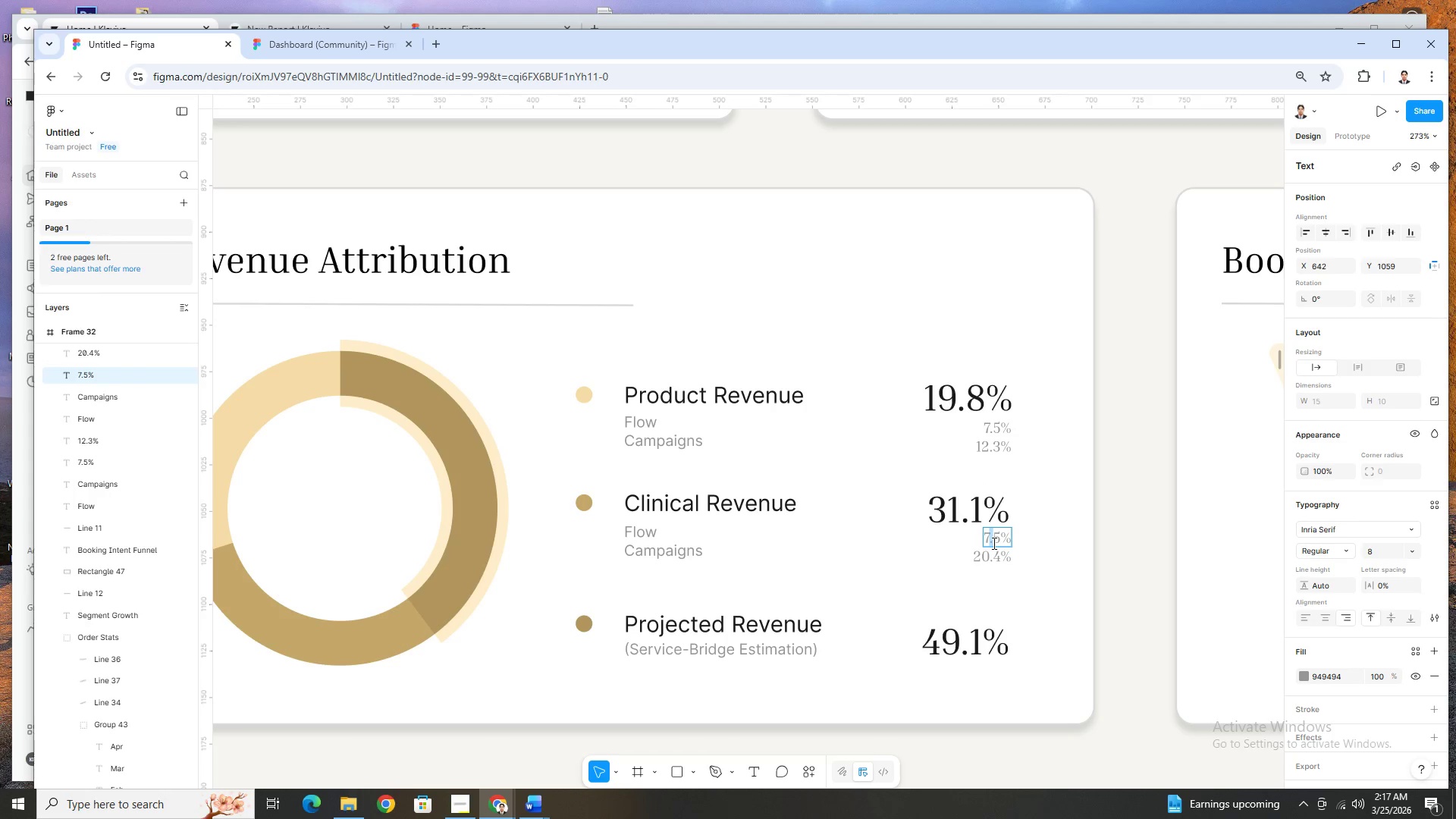 
triple_click([993, 544])
 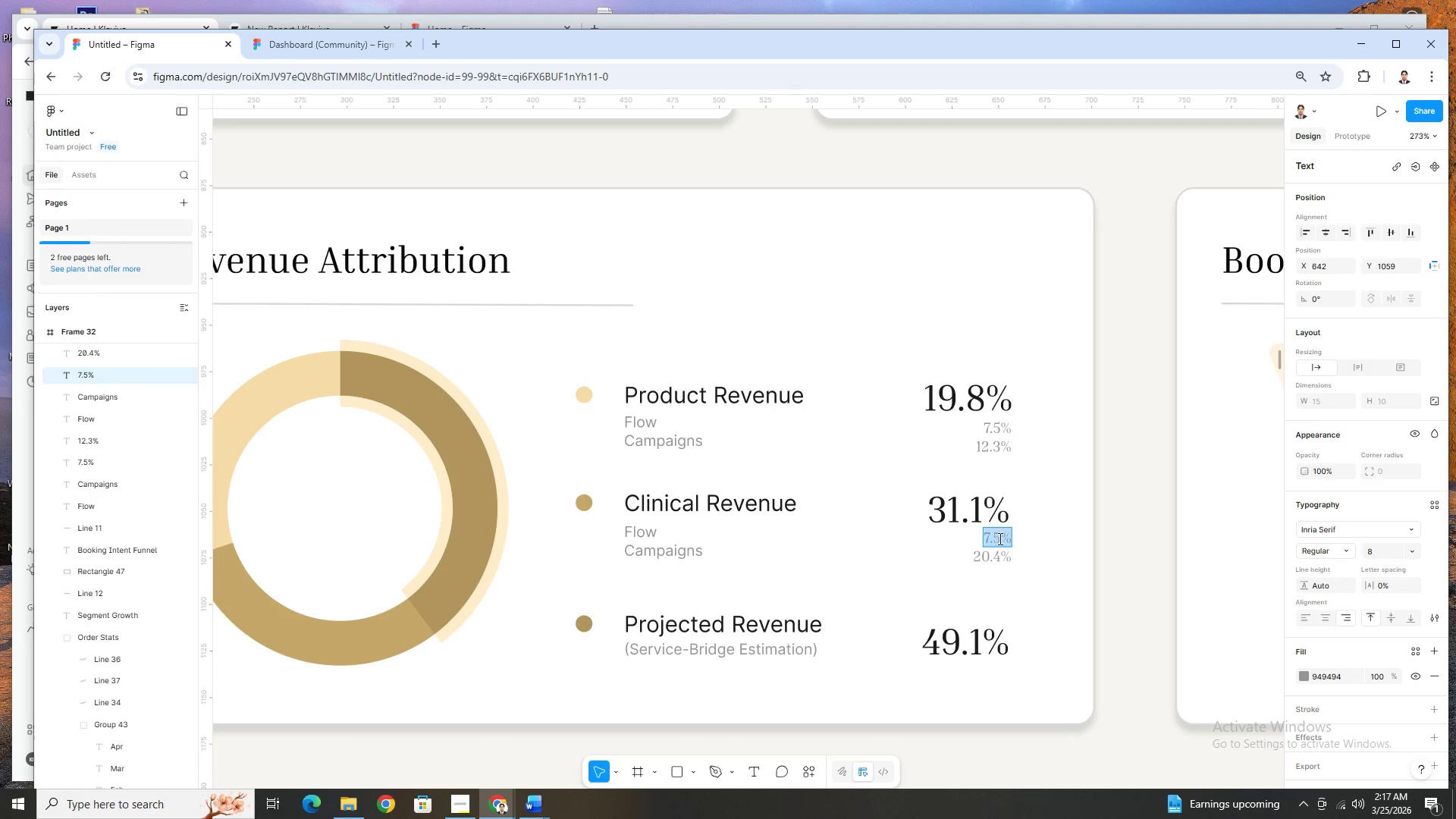 
left_click([1000, 537])
 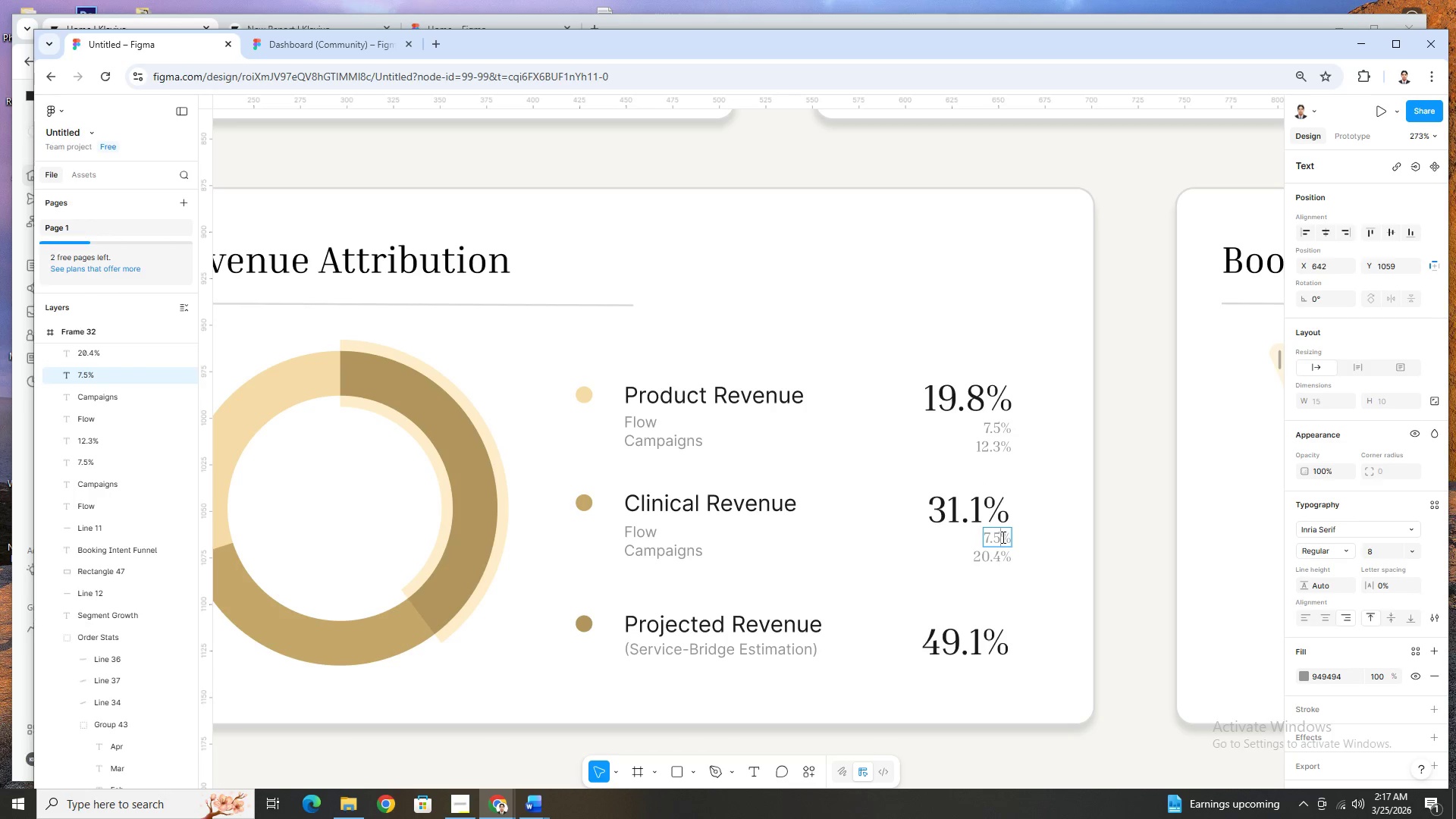 
left_click_drag(start_coordinate=[1002, 537], to_coordinate=[991, 539])
 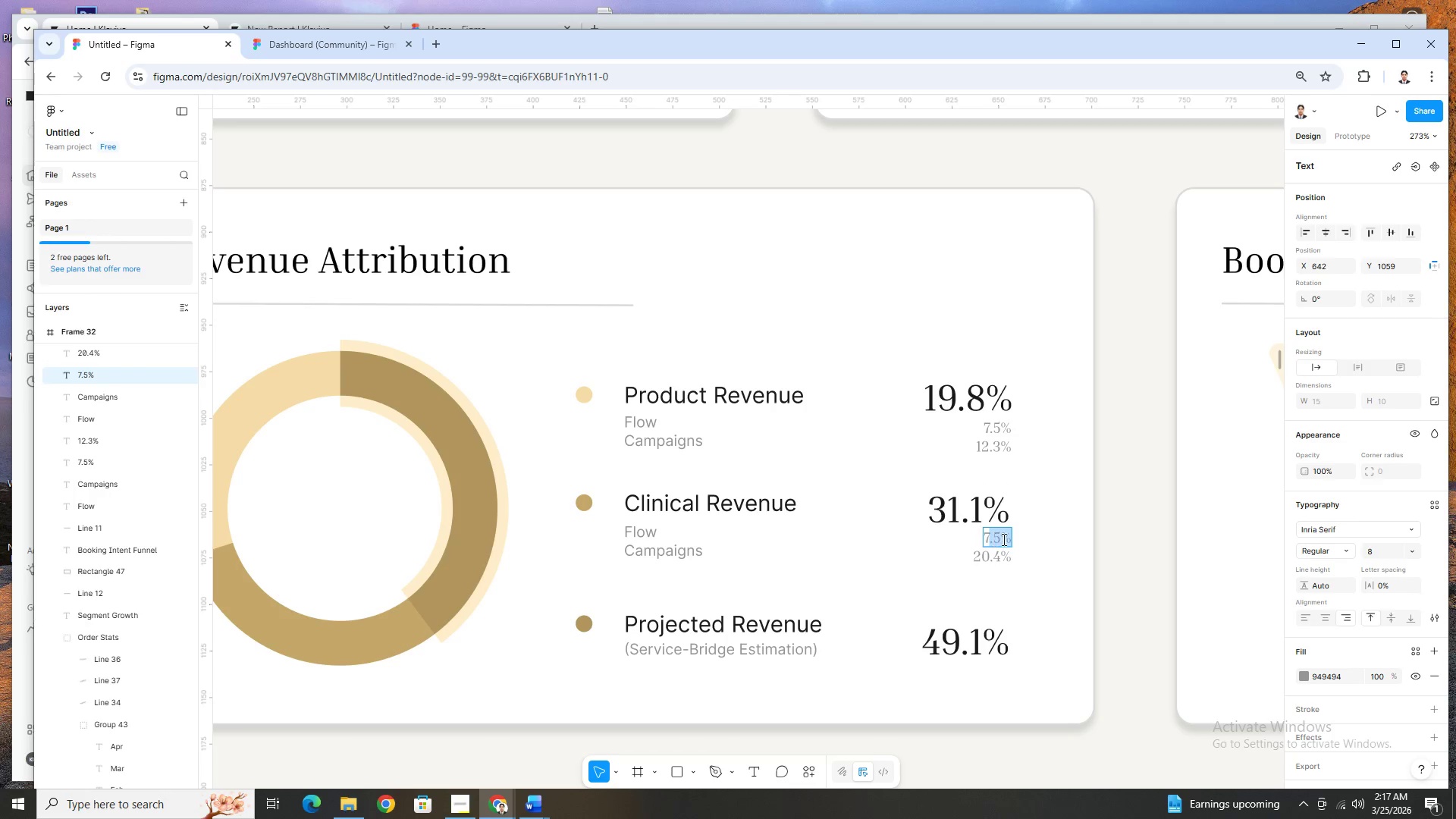 
left_click([1003, 539])
 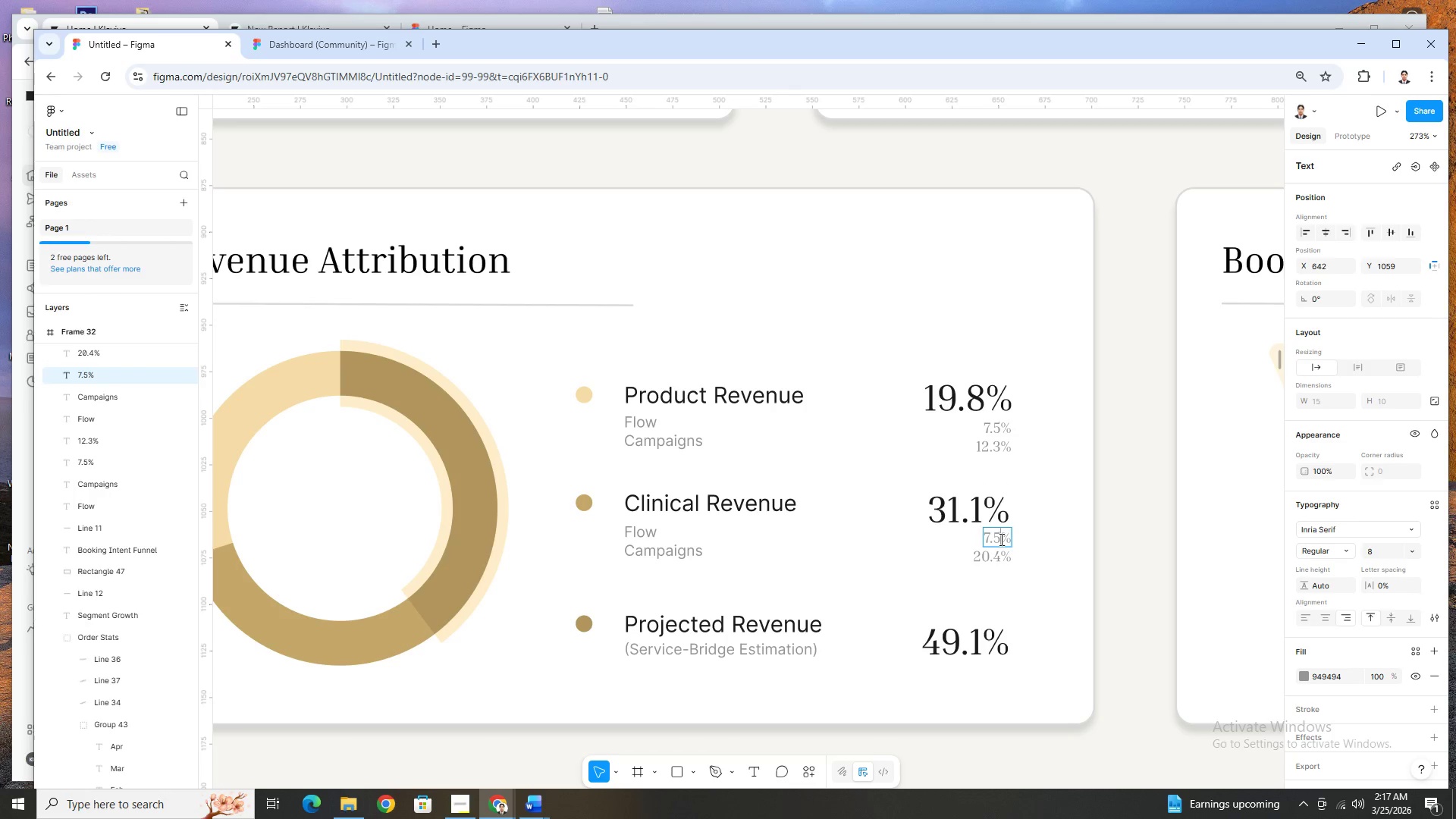 
left_click_drag(start_coordinate=[1000, 539], to_coordinate=[984, 541])
 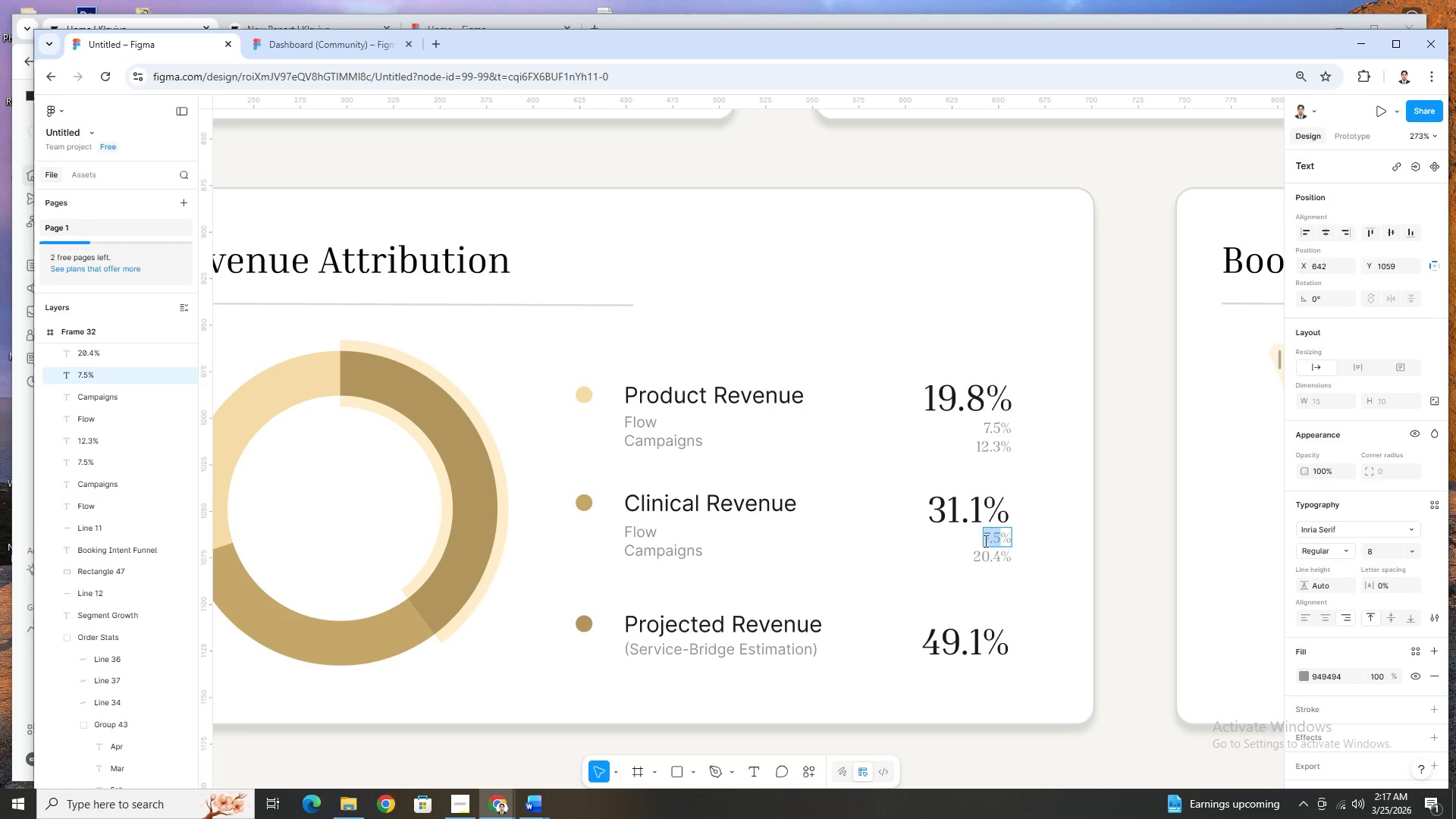 
key(Numpad1)
 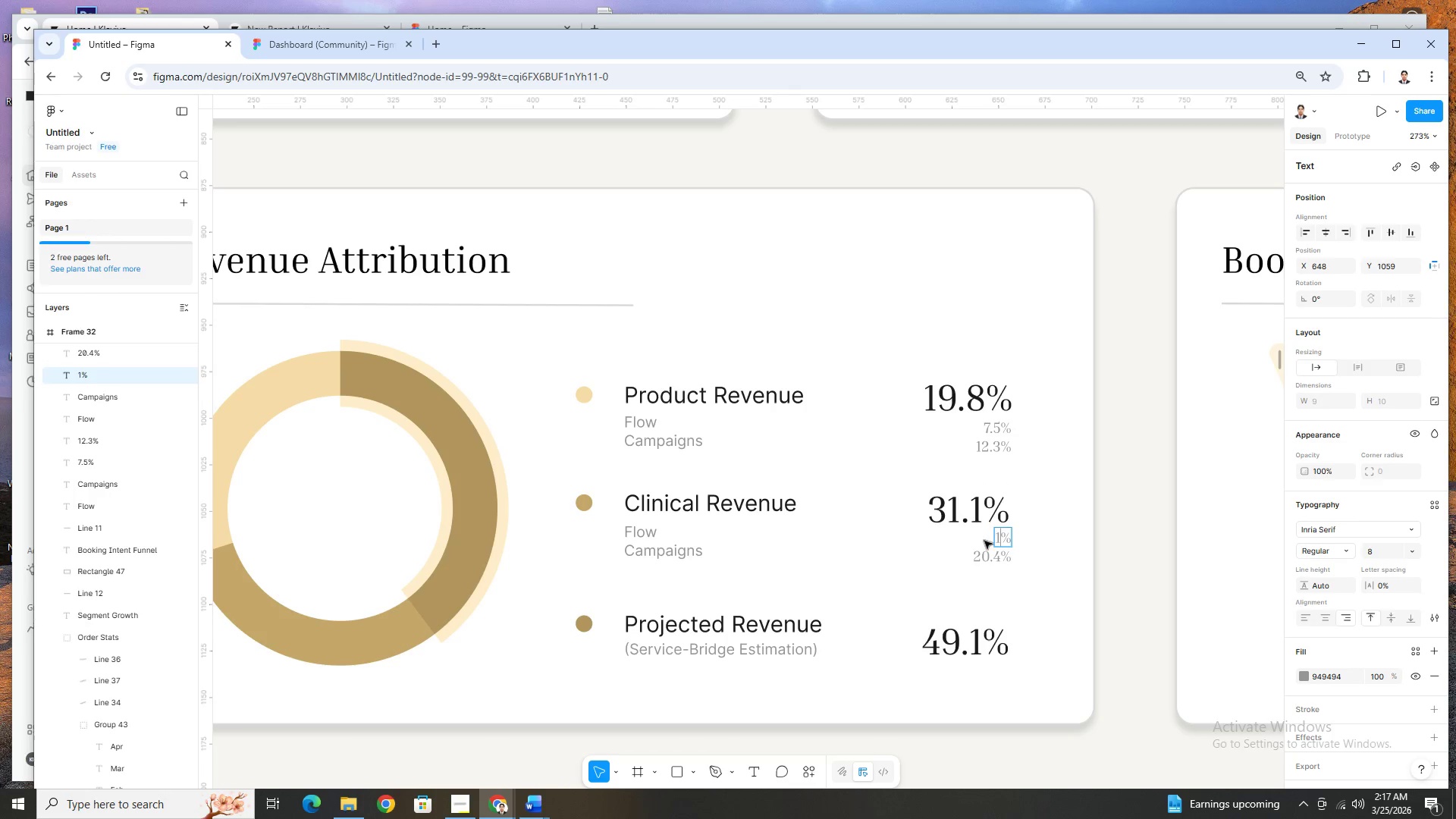 
key(Numpad0)
 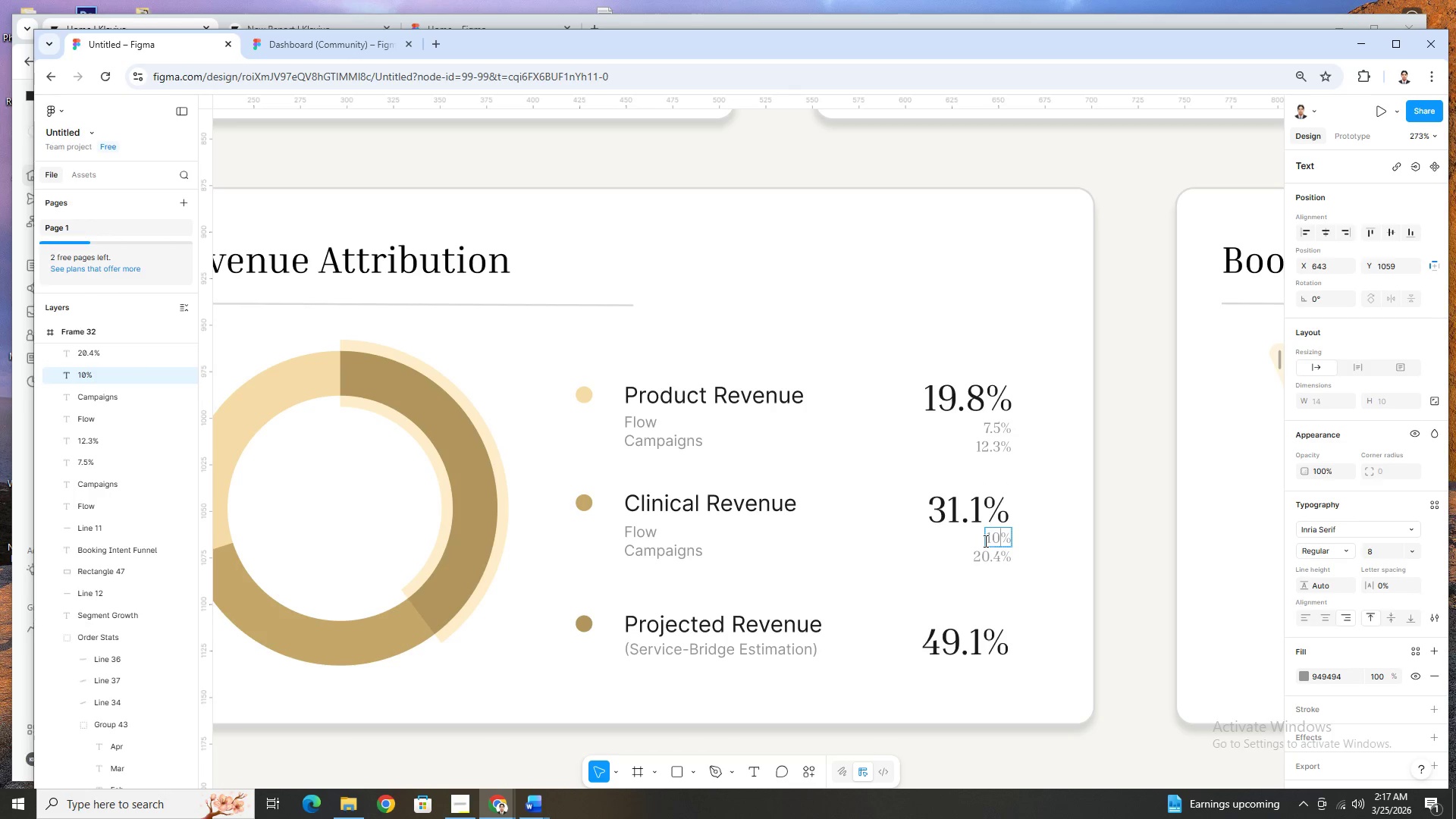 
key(NumpadDecimal)
 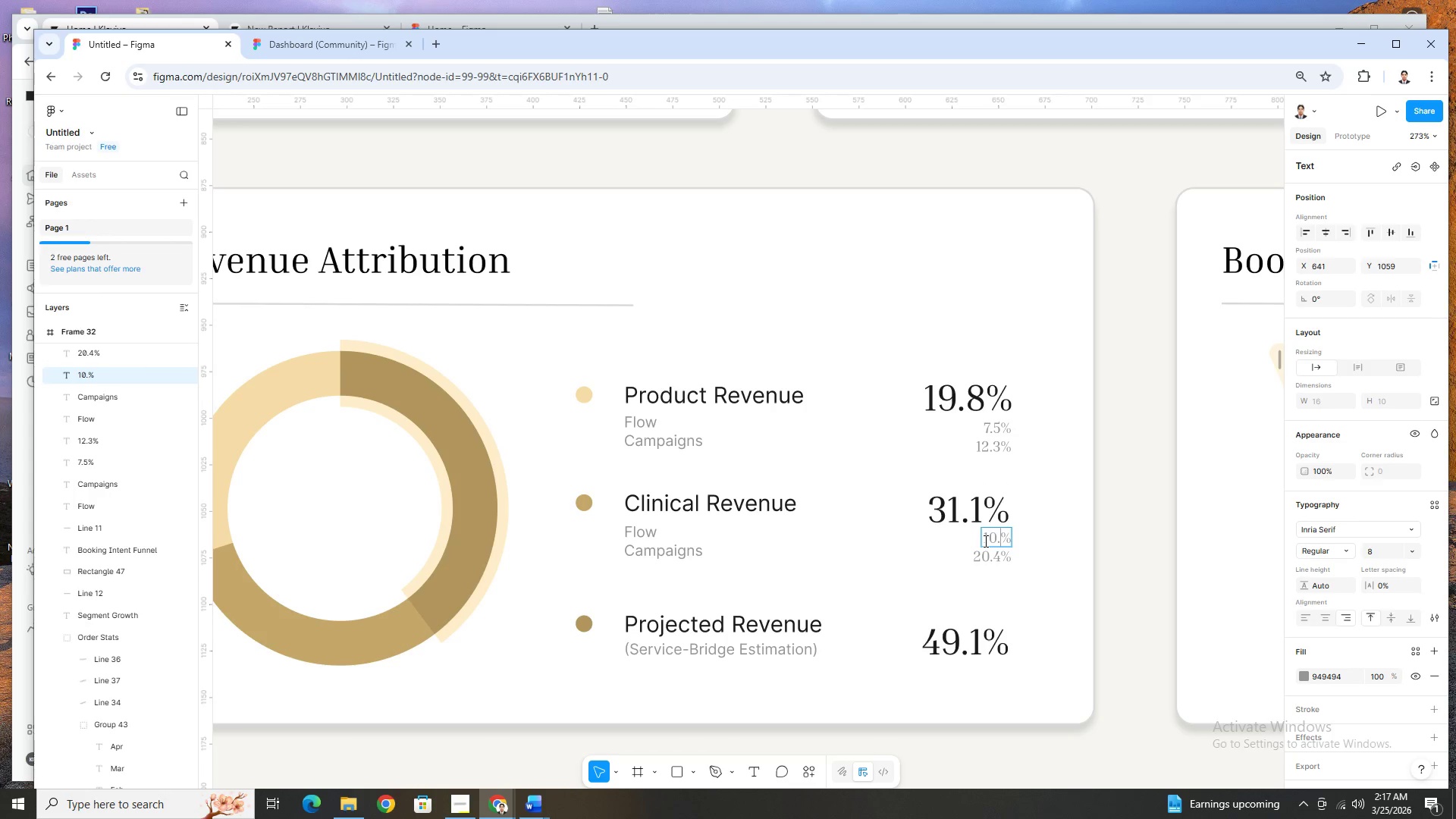 
key(Numpad7)
 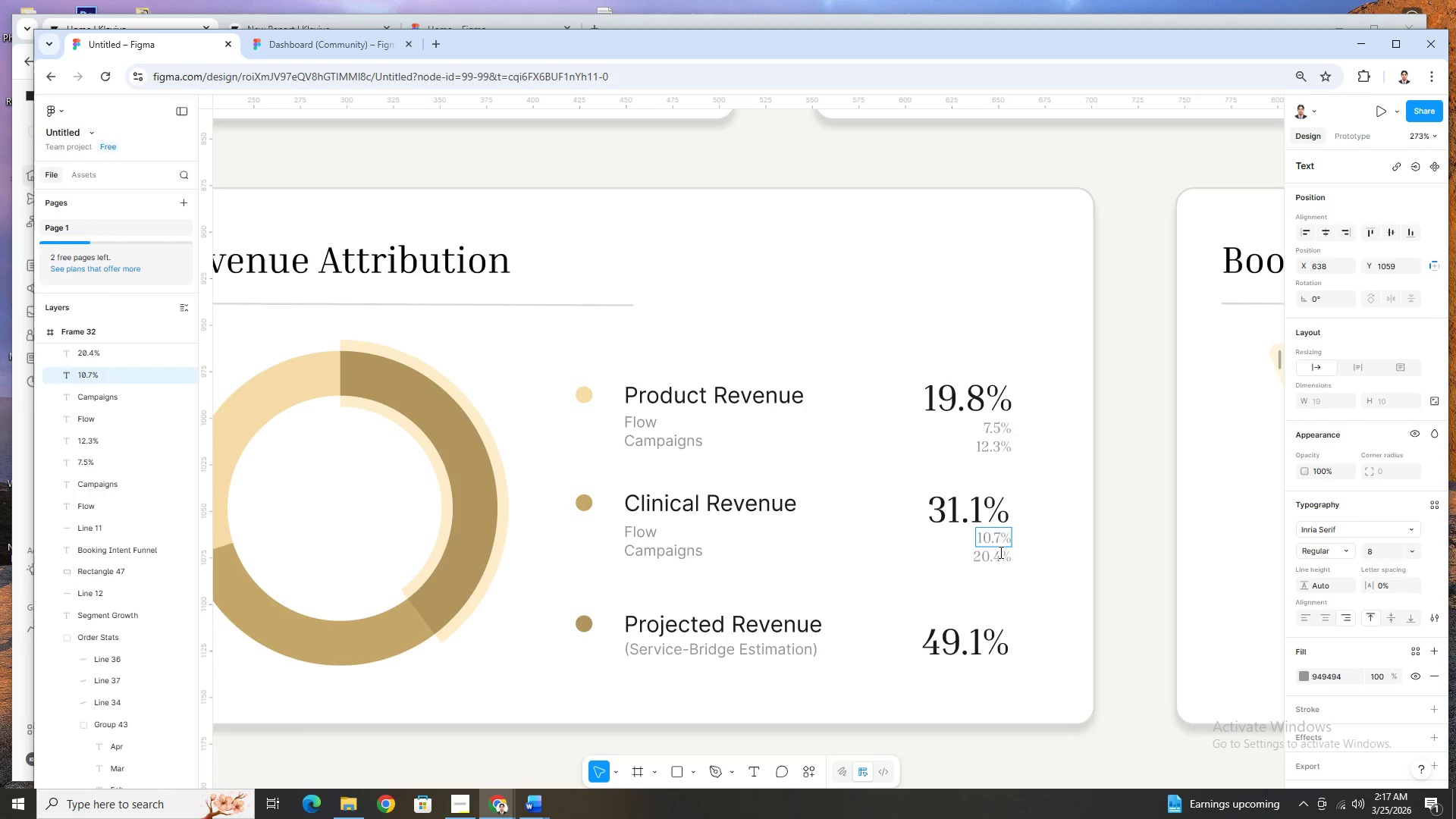 
left_click([1038, 579])
 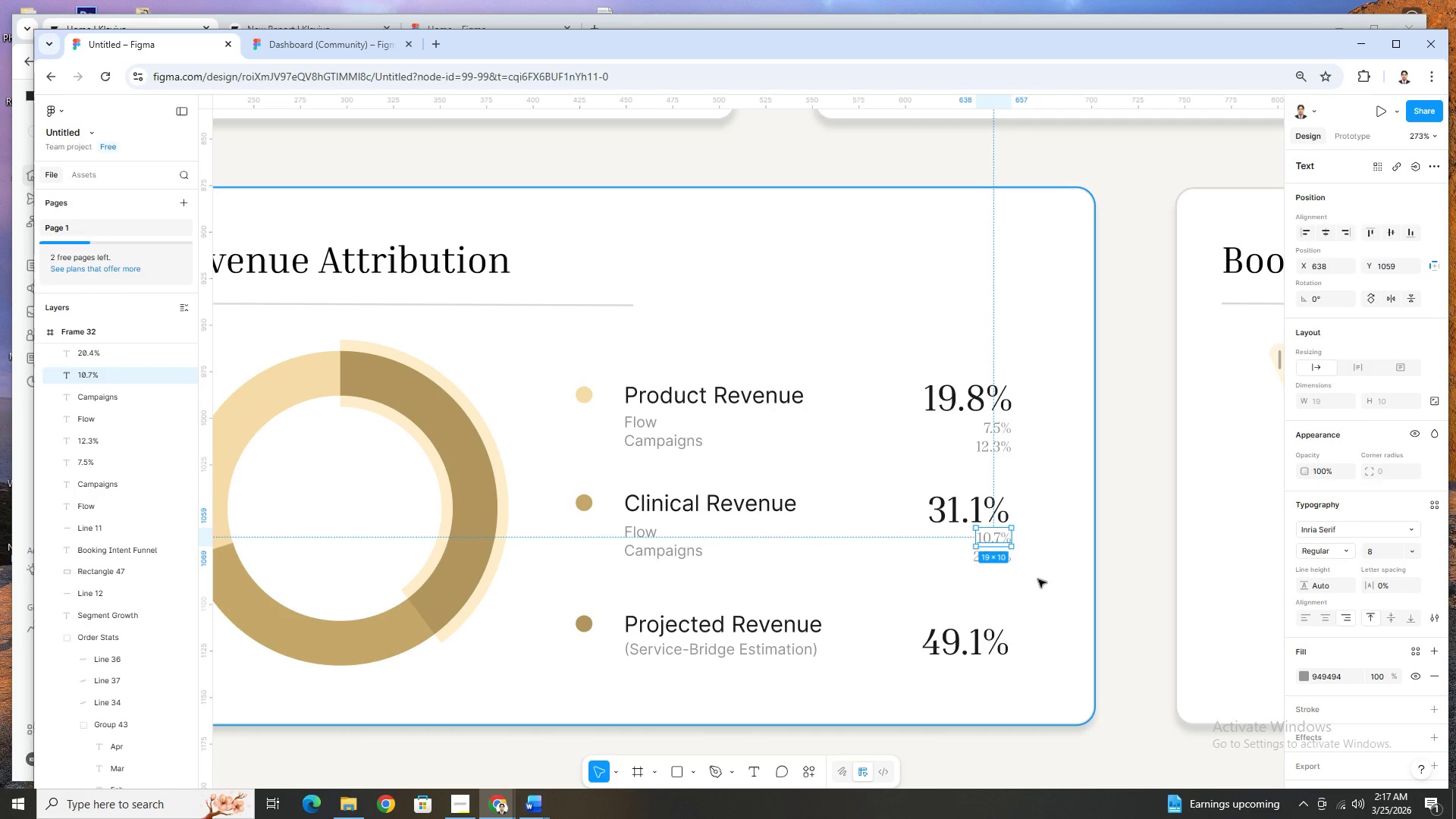 
double_click([1038, 579])
 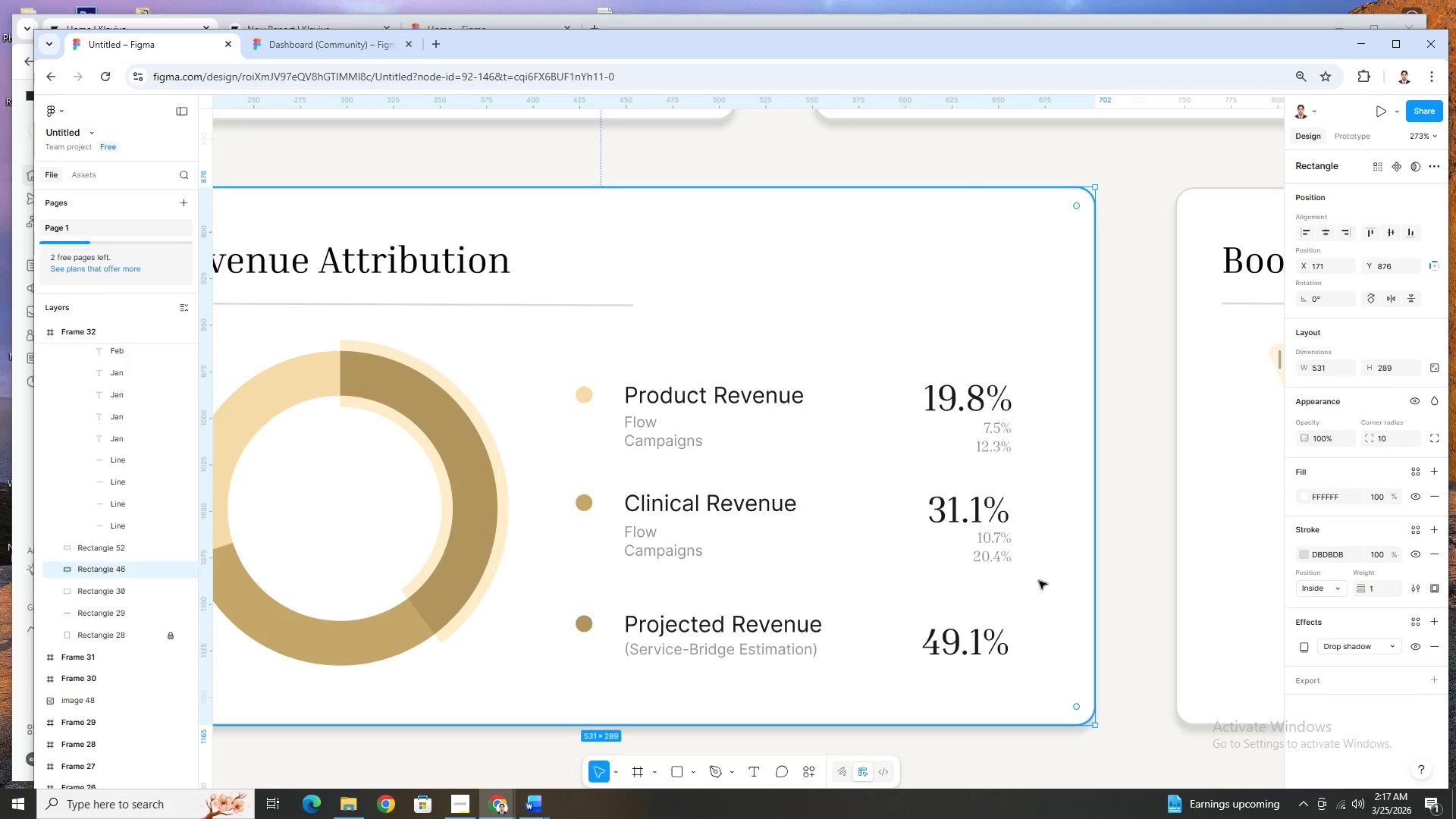 
hold_key(key=ControlLeft, duration=1.5)
scroll: coordinate [1045, 587], scroll_direction: down, amount: 5.0
 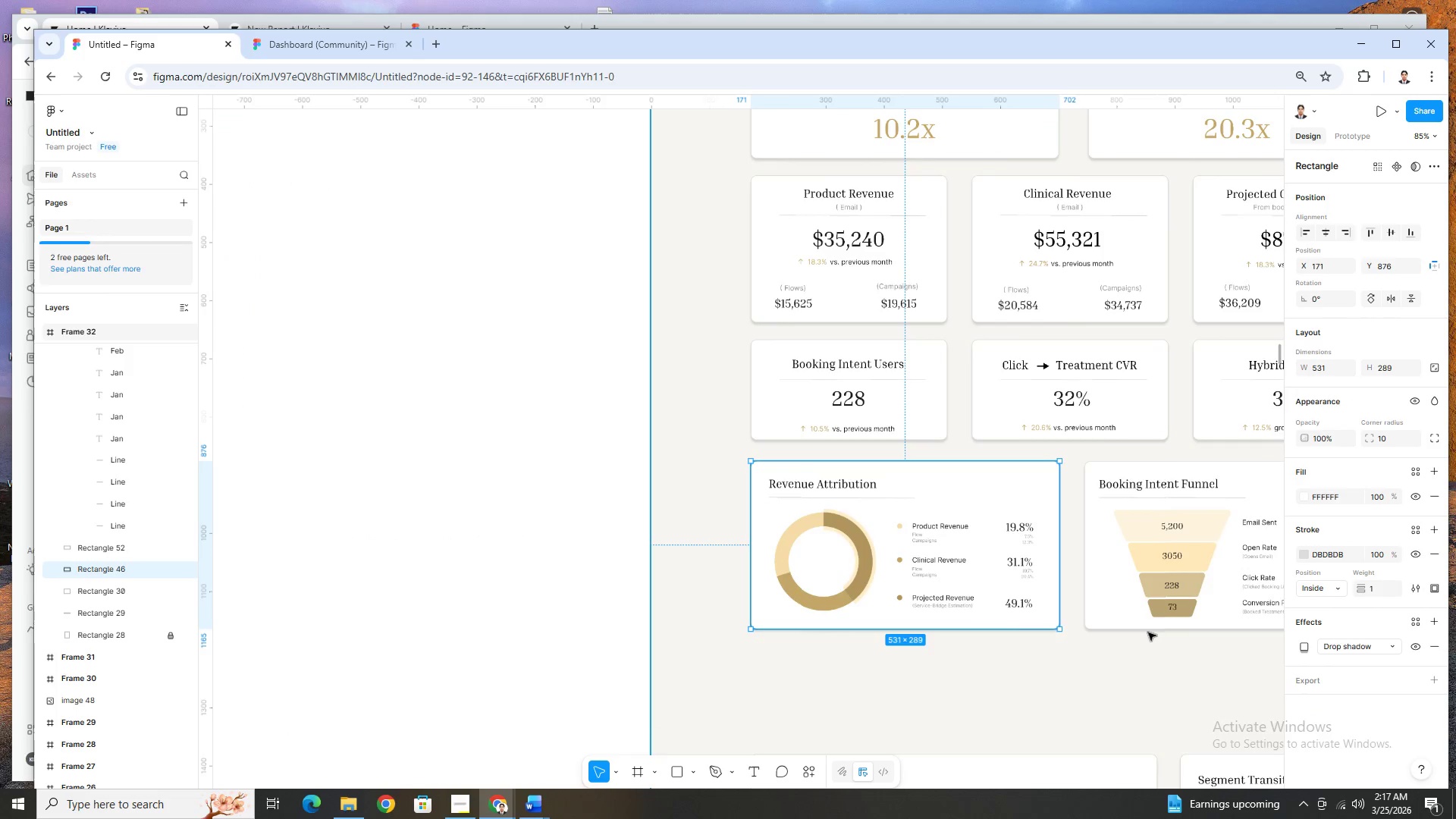 
hold_key(key=ControlLeft, duration=0.42)
 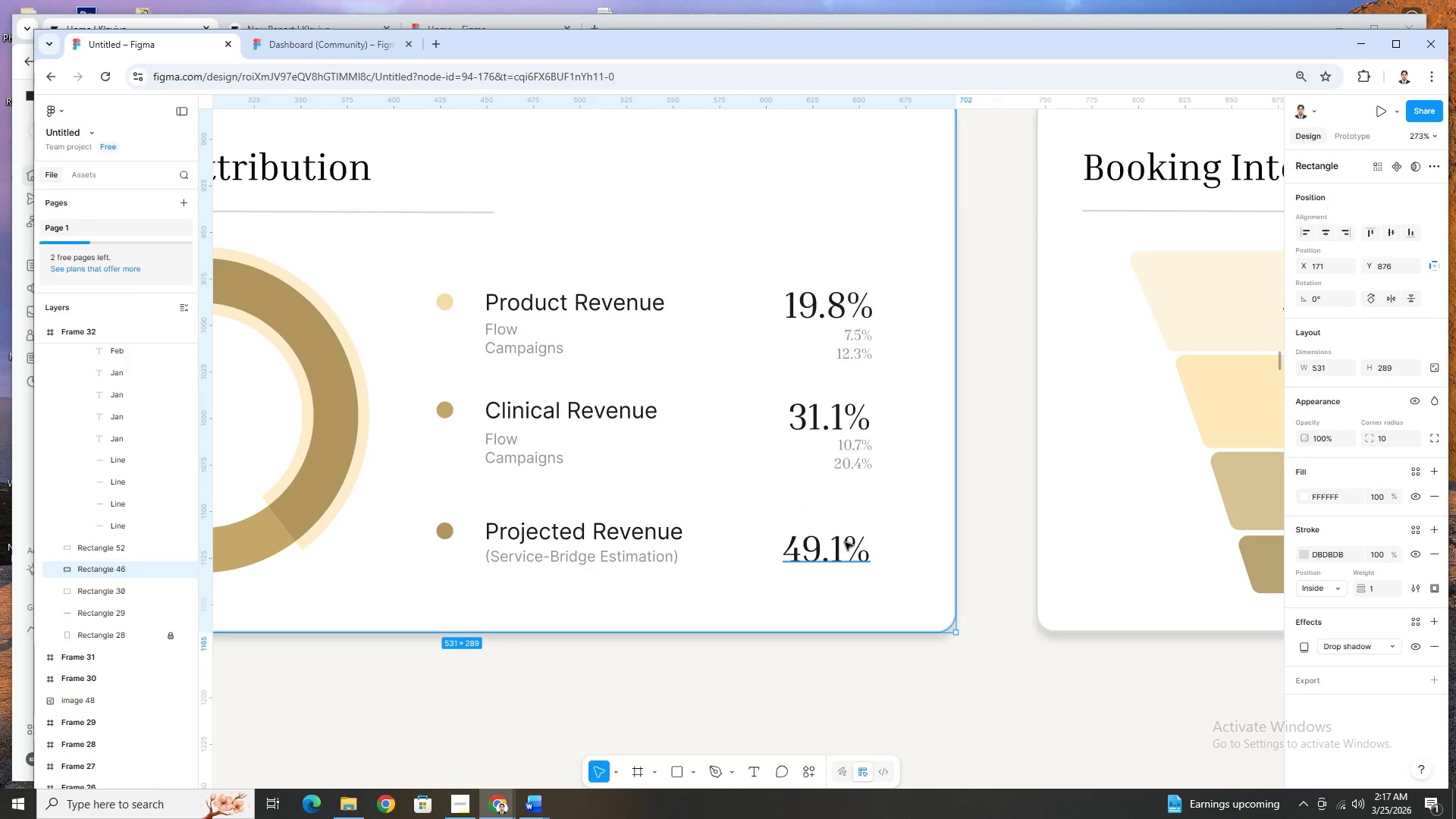 
scroll: coordinate [1147, 632], scroll_direction: up, amount: 4.0
 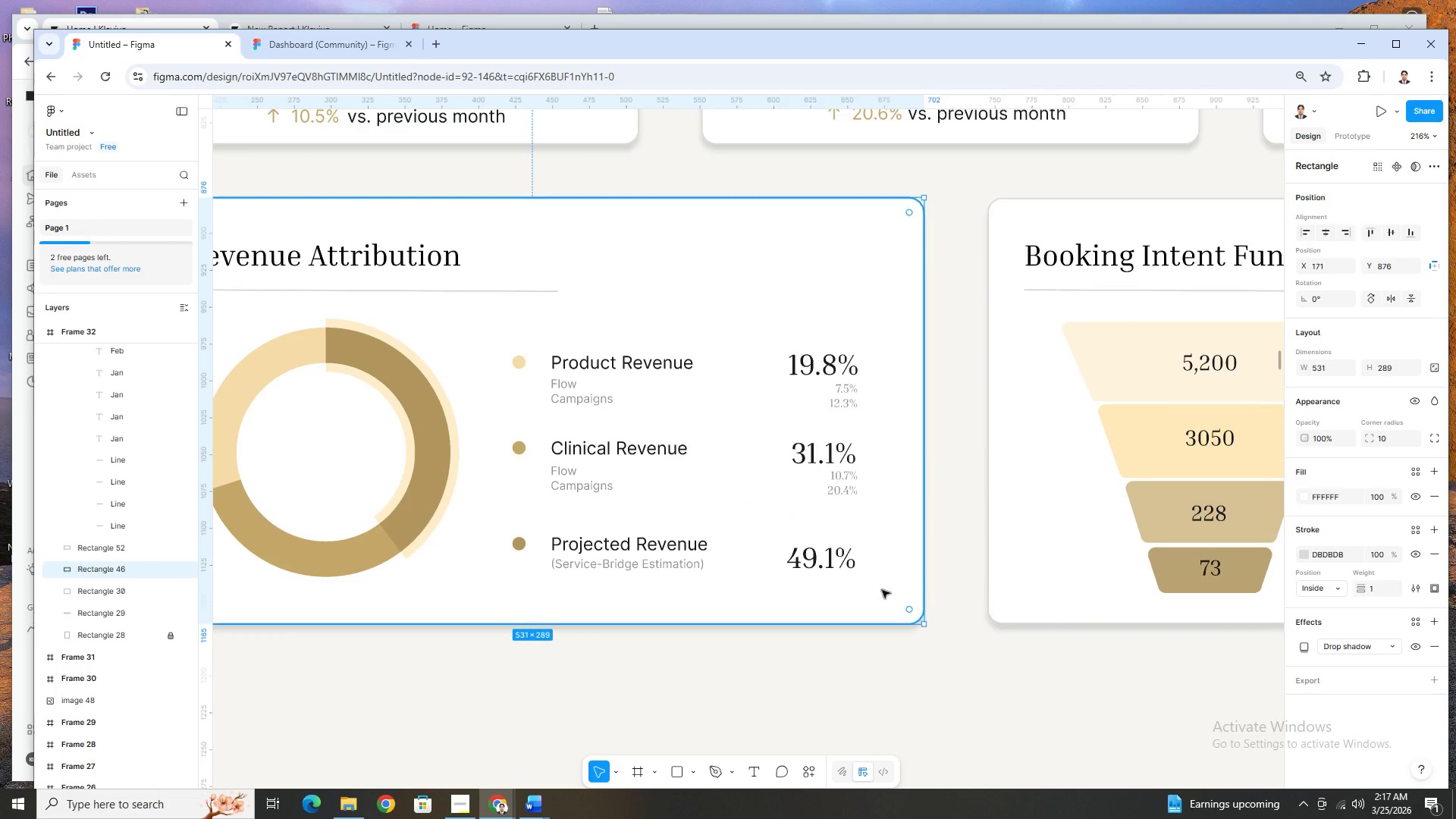 
left_click([845, 542])
 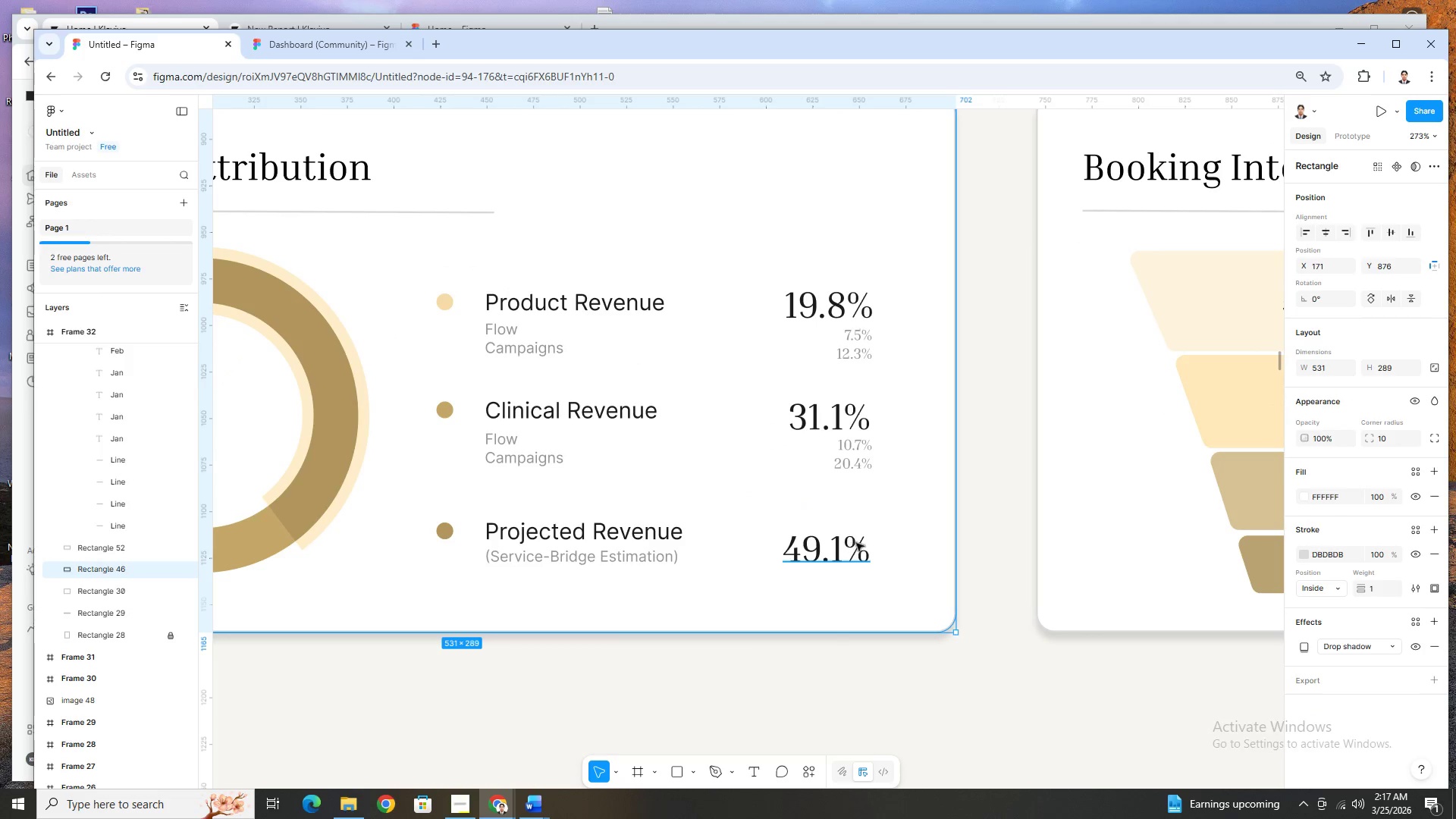 
scroll: coordinate [802, 594], scroll_direction: up, amount: 1.0
 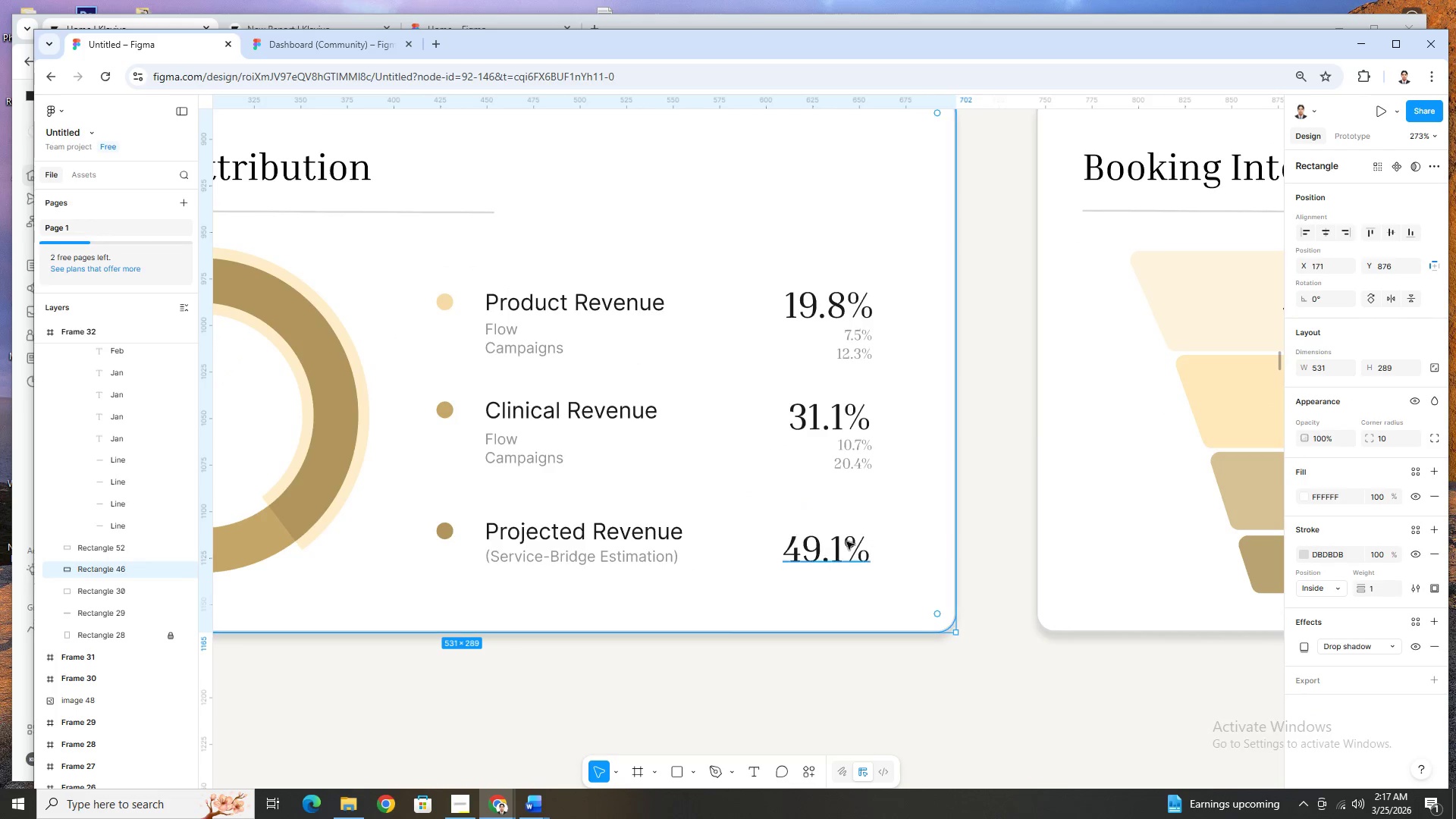 
key(ArrowUp)
 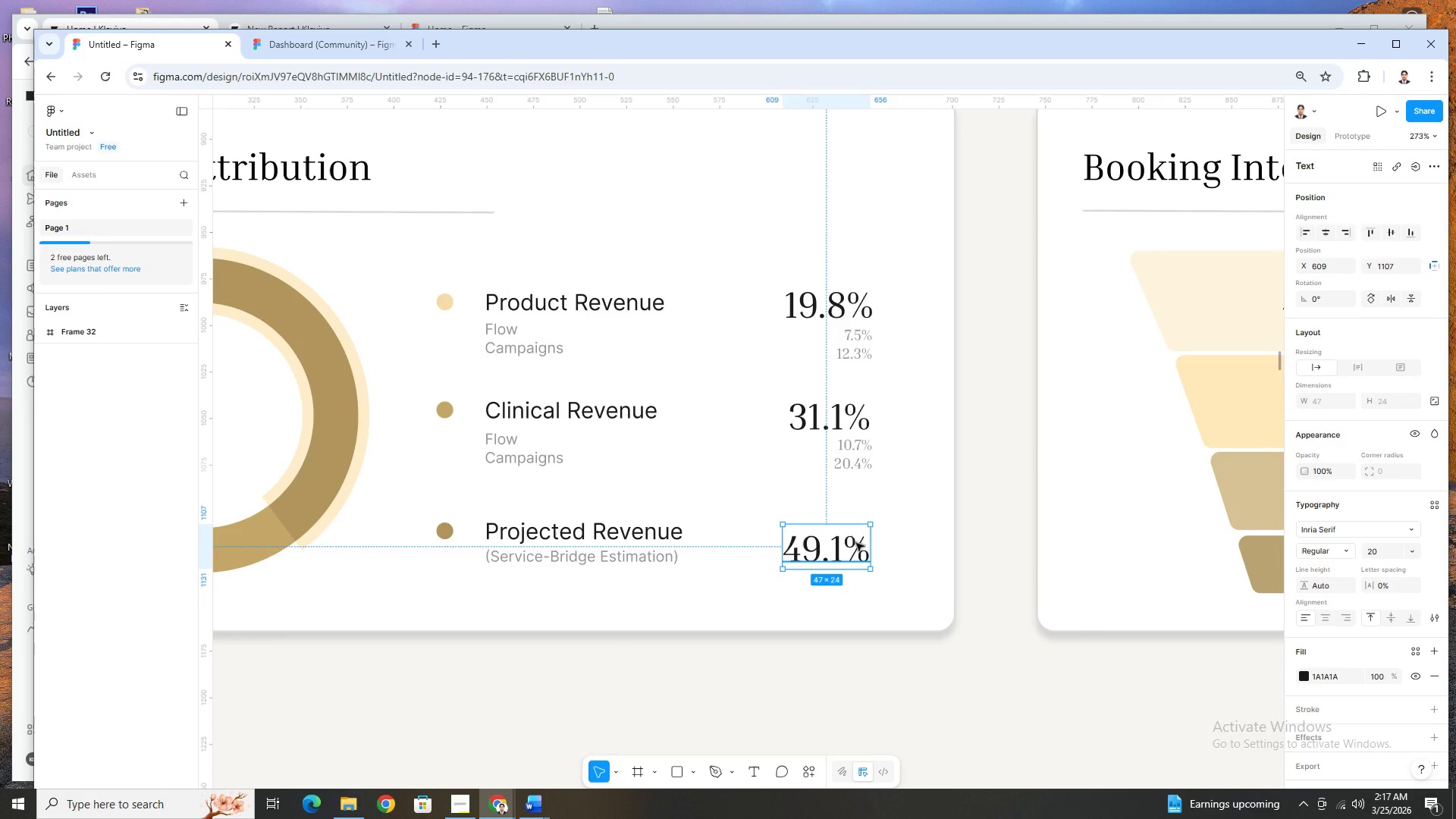 
key(ArrowUp)
 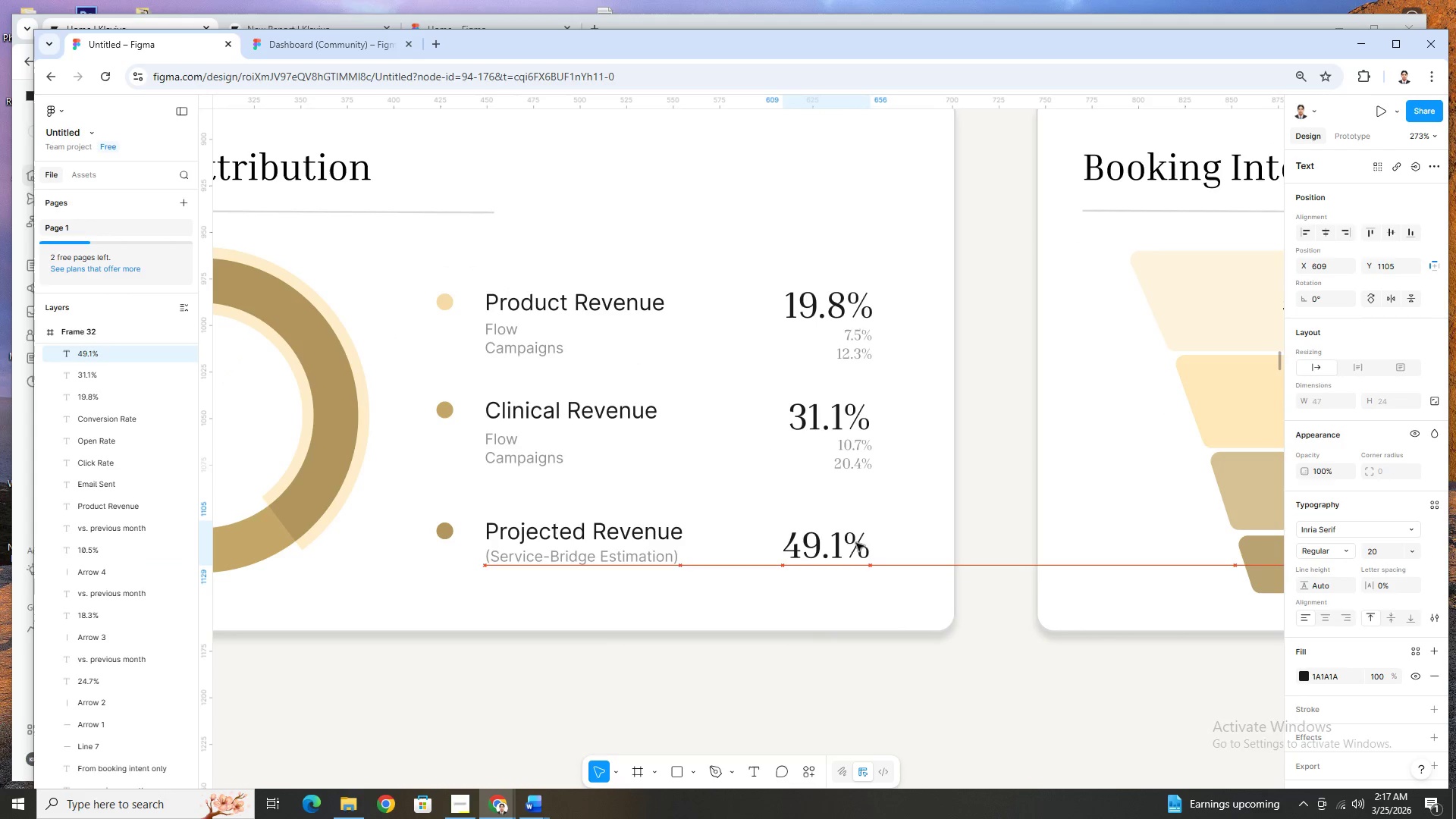 
key(ArrowUp)
 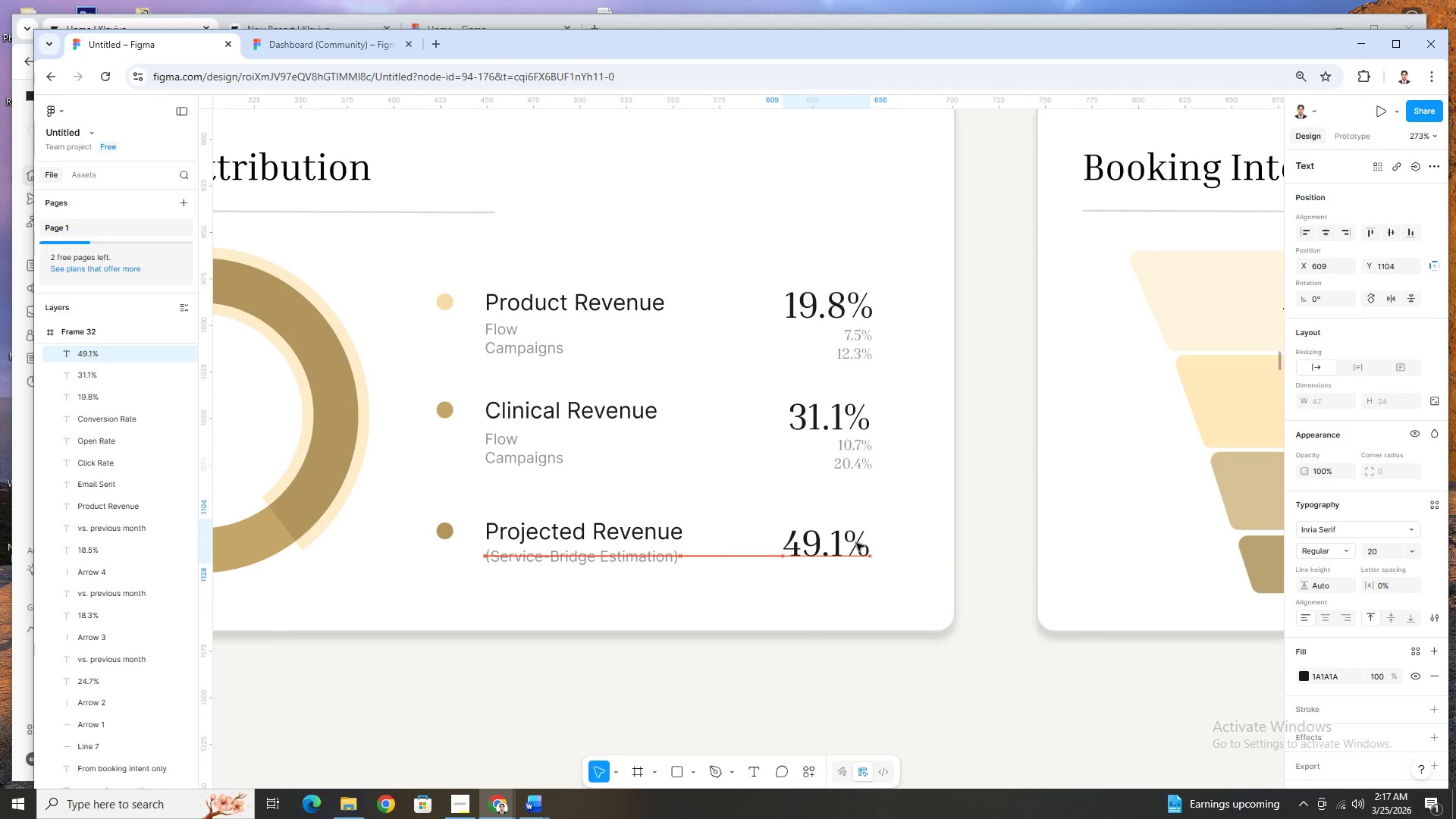 
key(ArrowDown)
 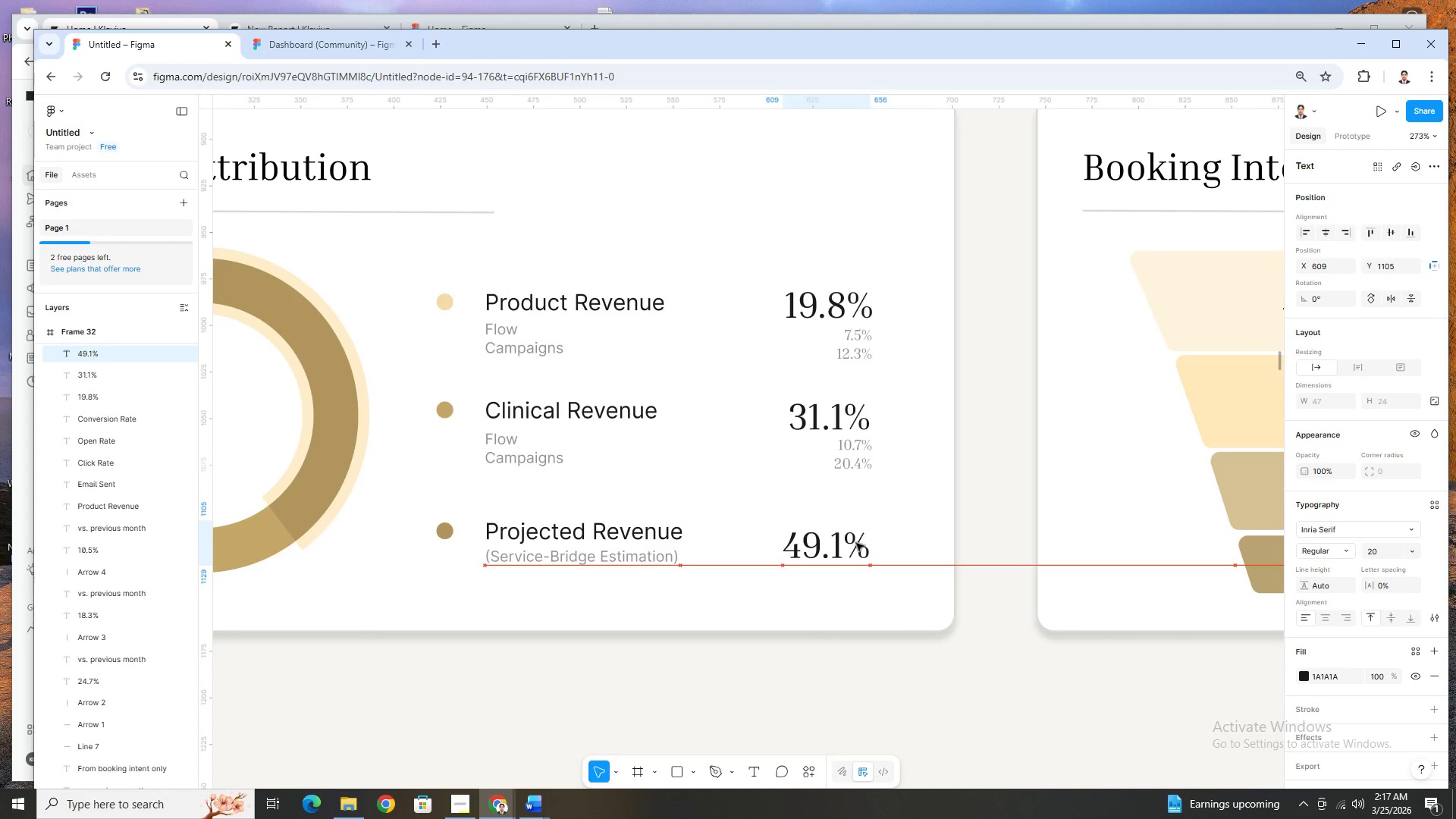 
key(ArrowDown)
 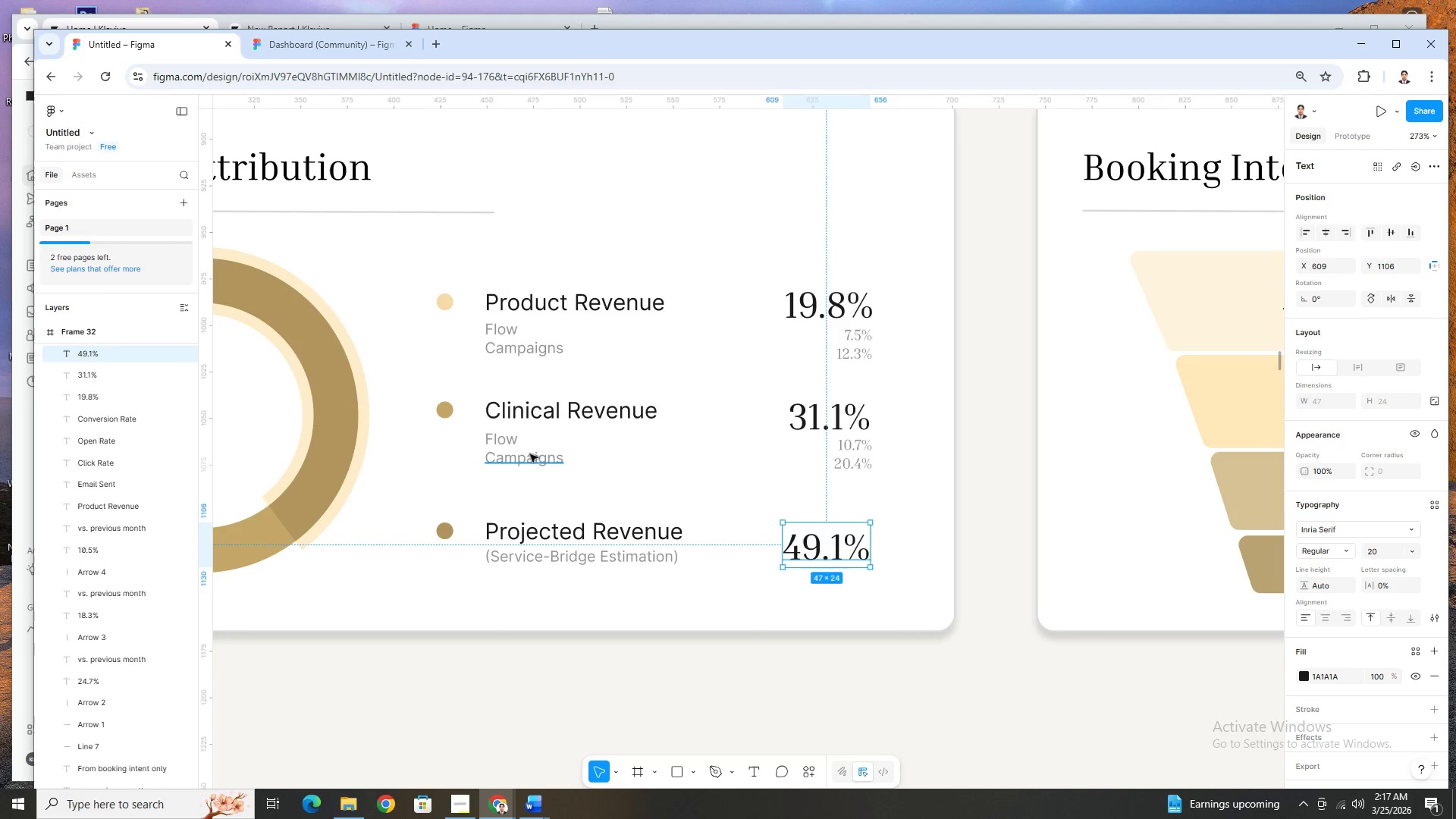 
left_click([522, 446])
 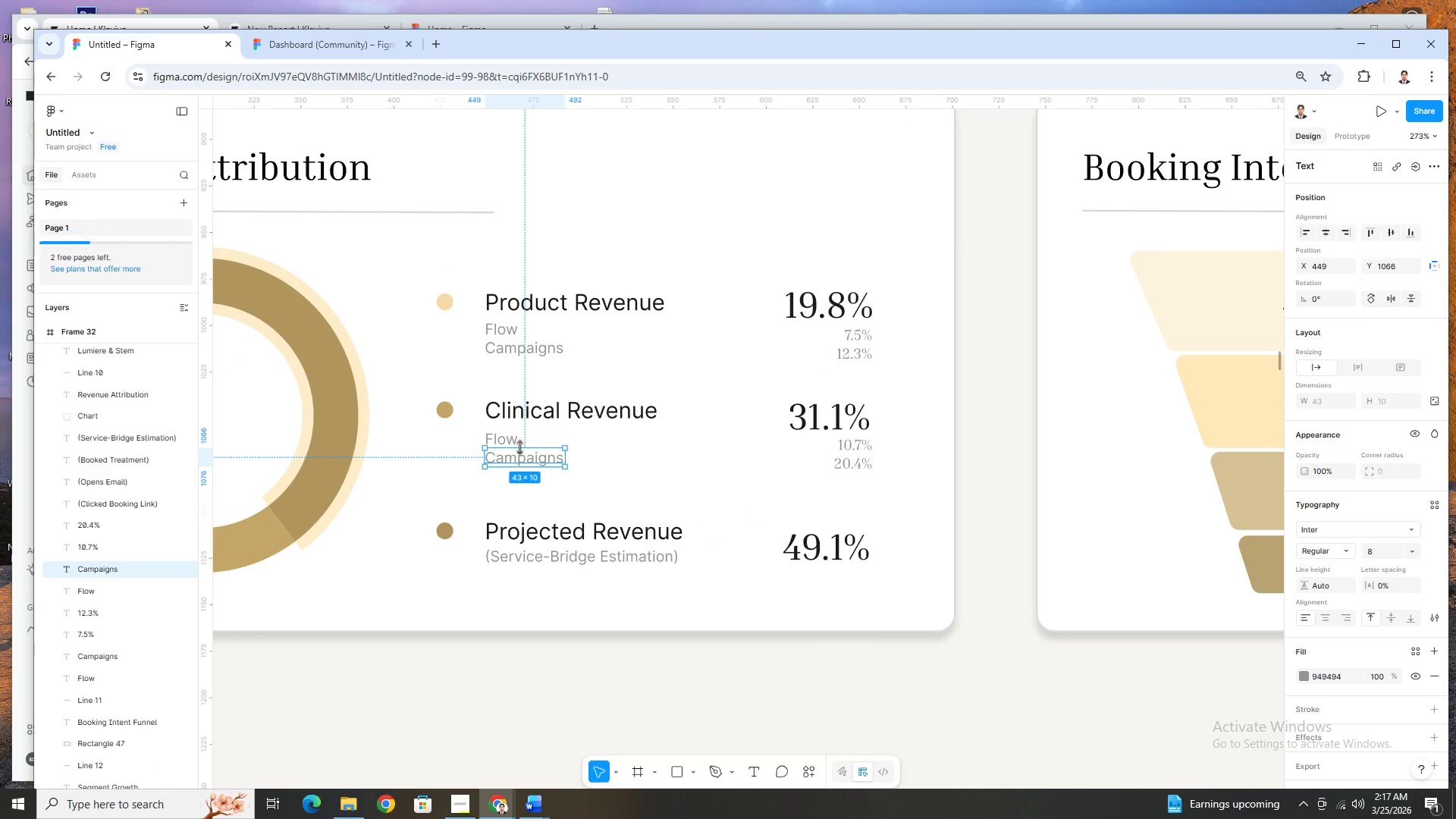 
hold_key(key=ShiftLeft, duration=1.53)
left_click([512, 439])
 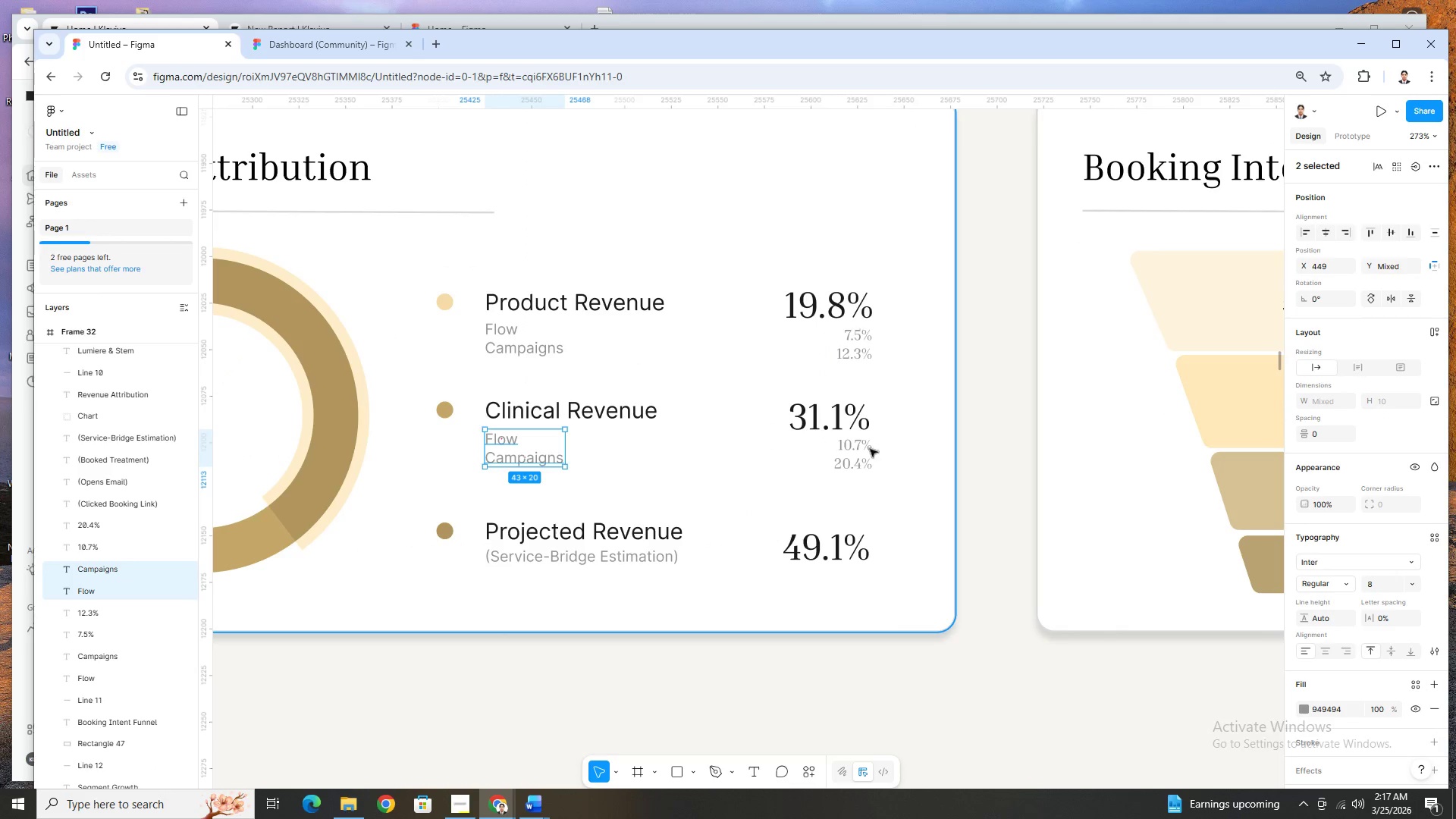 
left_click([862, 446])
 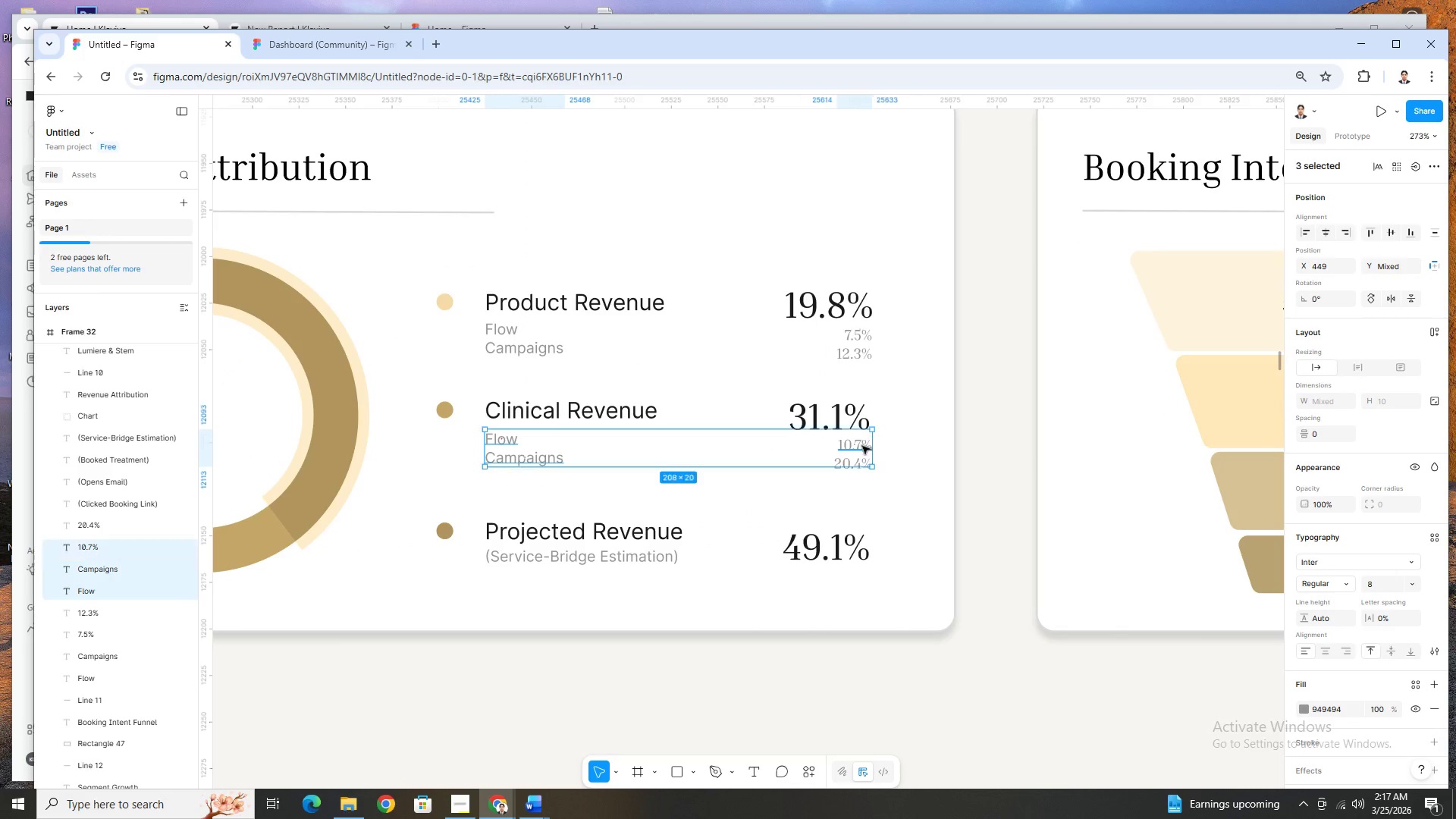 
hold_key(key=ShiftLeft, duration=1.51)
left_click([848, 461])
 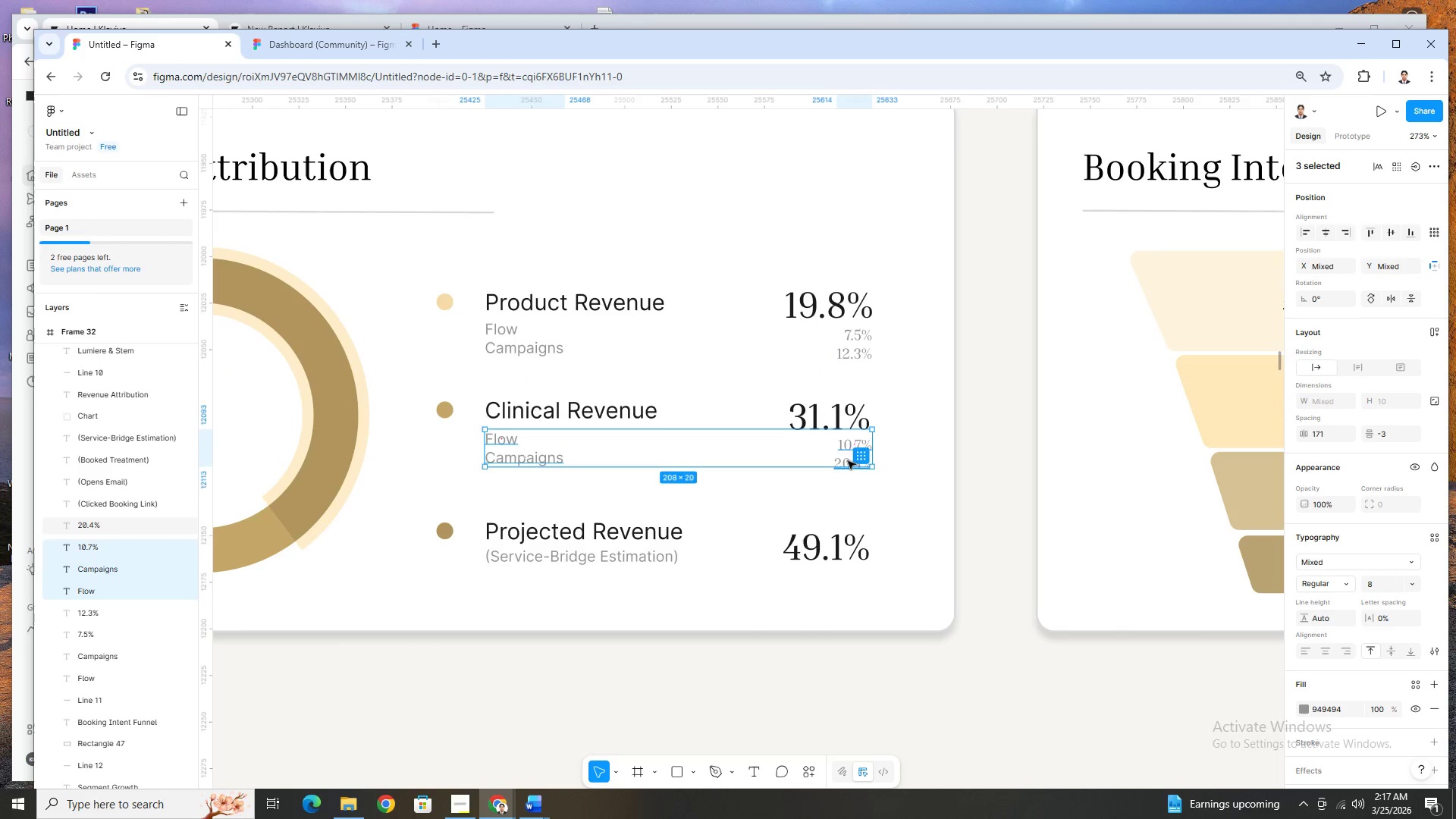 
key(Shift+ShiftLeft)
 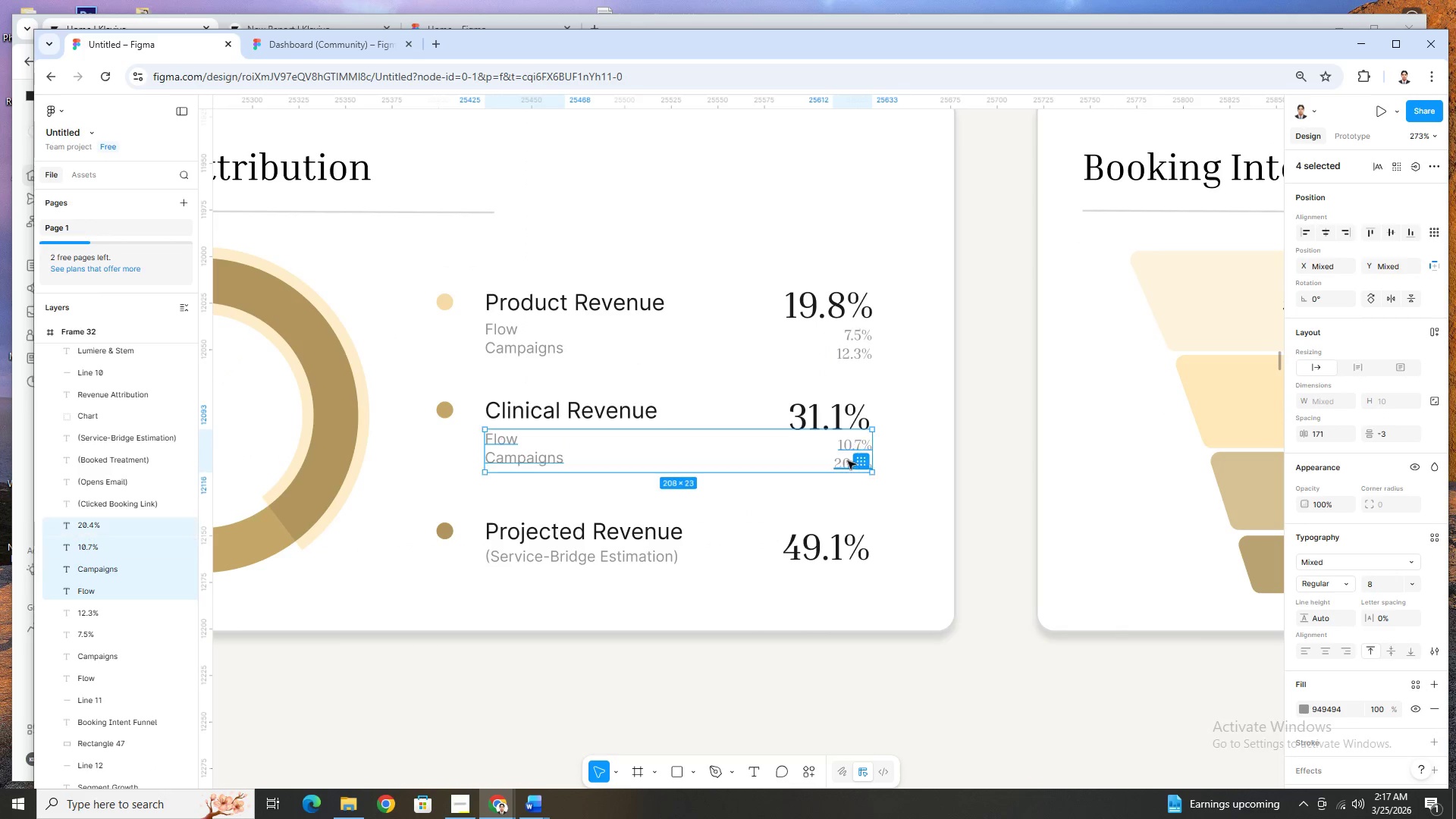 
key(Shift+ShiftLeft)
 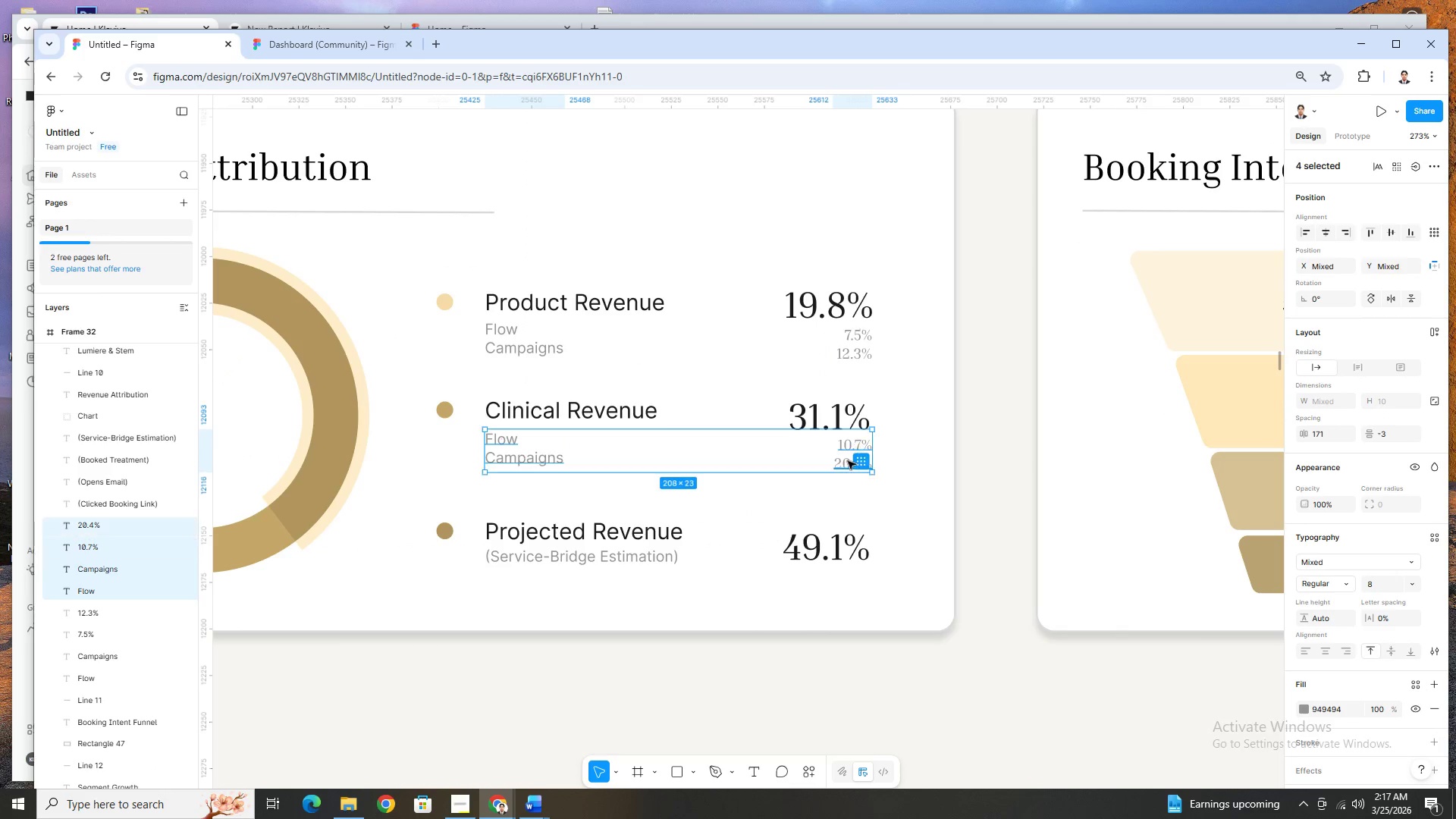 
key(Shift+ShiftLeft)
 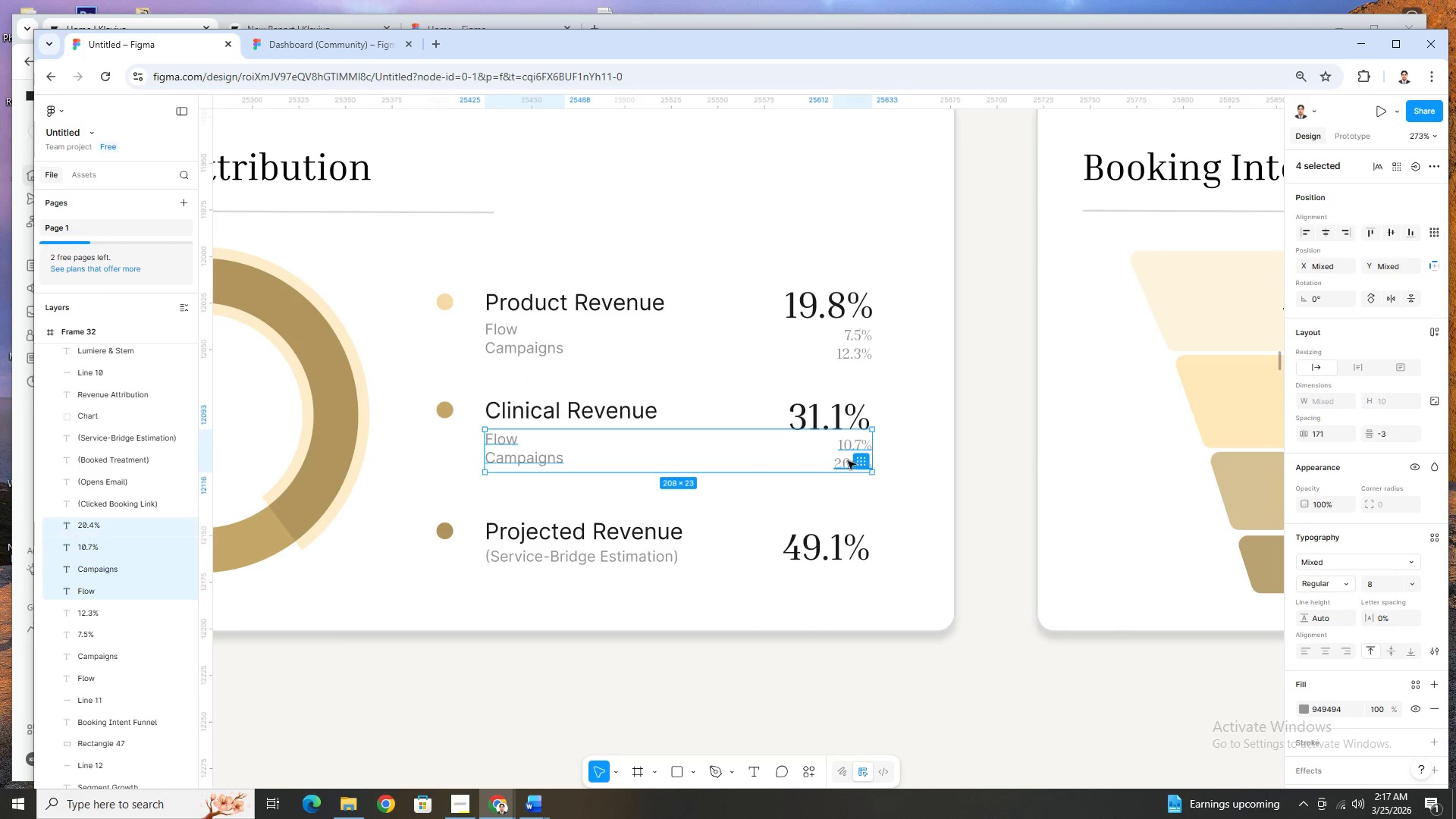 
key(Shift+ShiftLeft)
 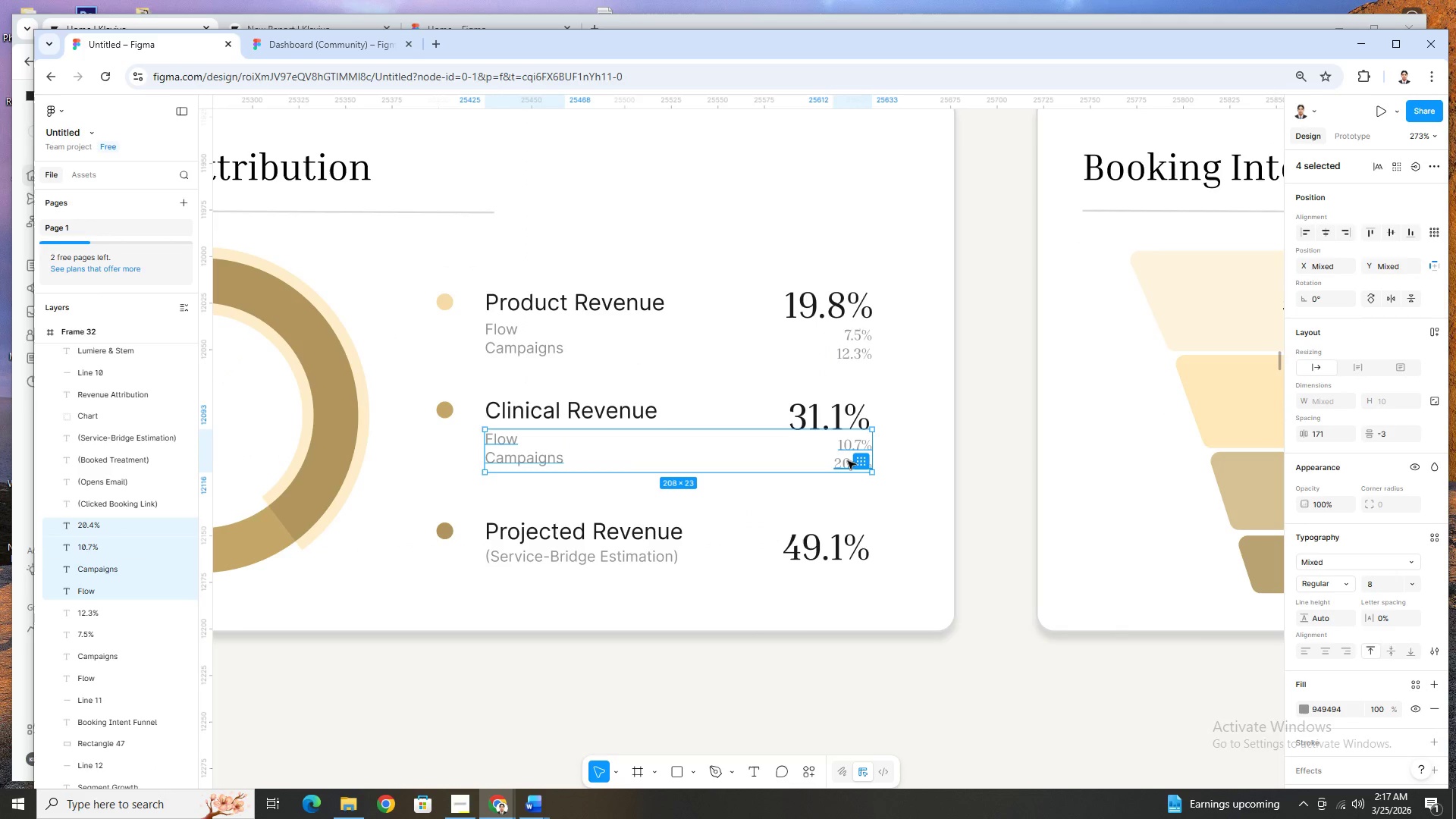 
key(Shift+ShiftLeft)
 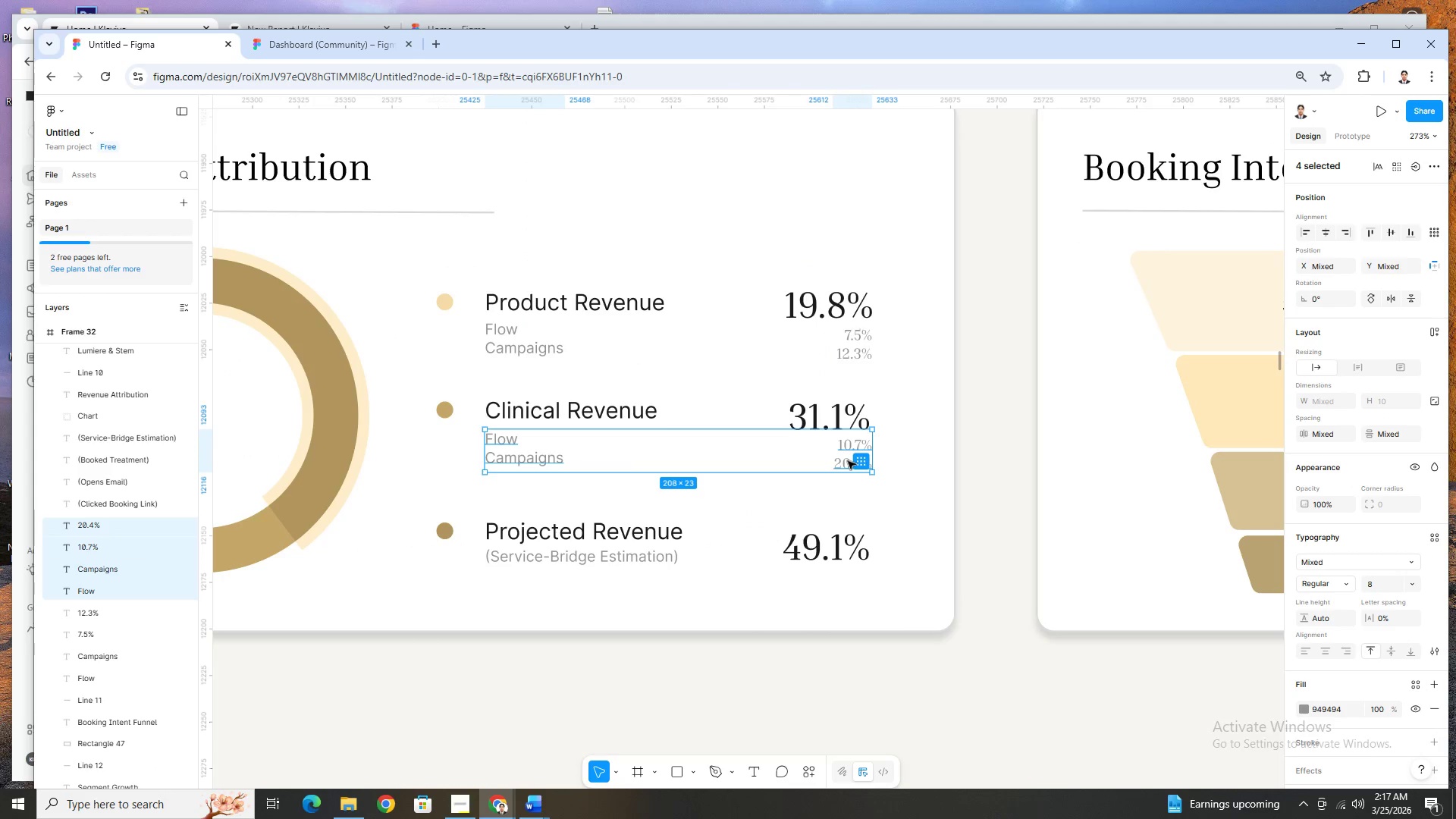 
key(Control+C)
 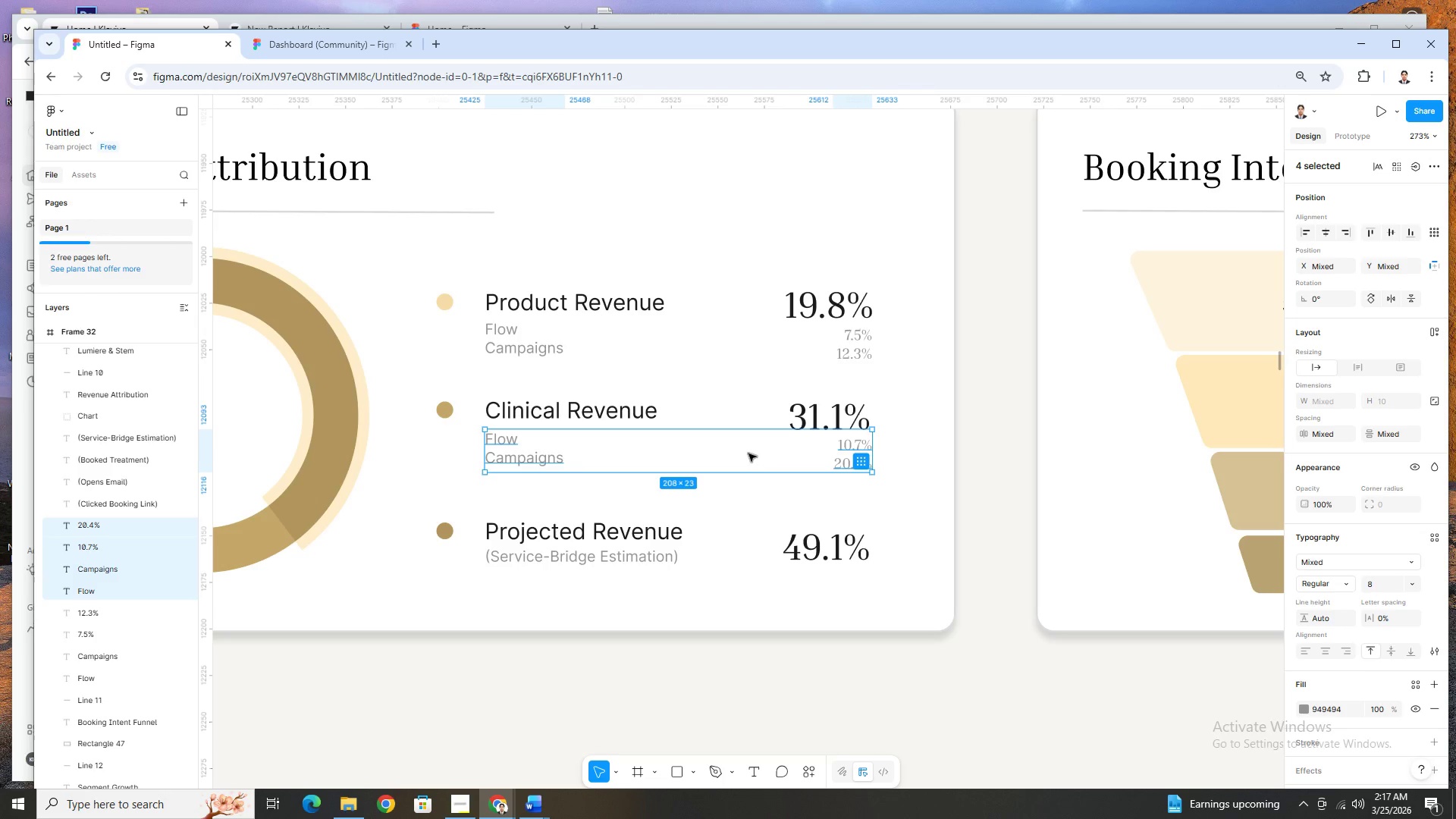 
key(Control+V)
 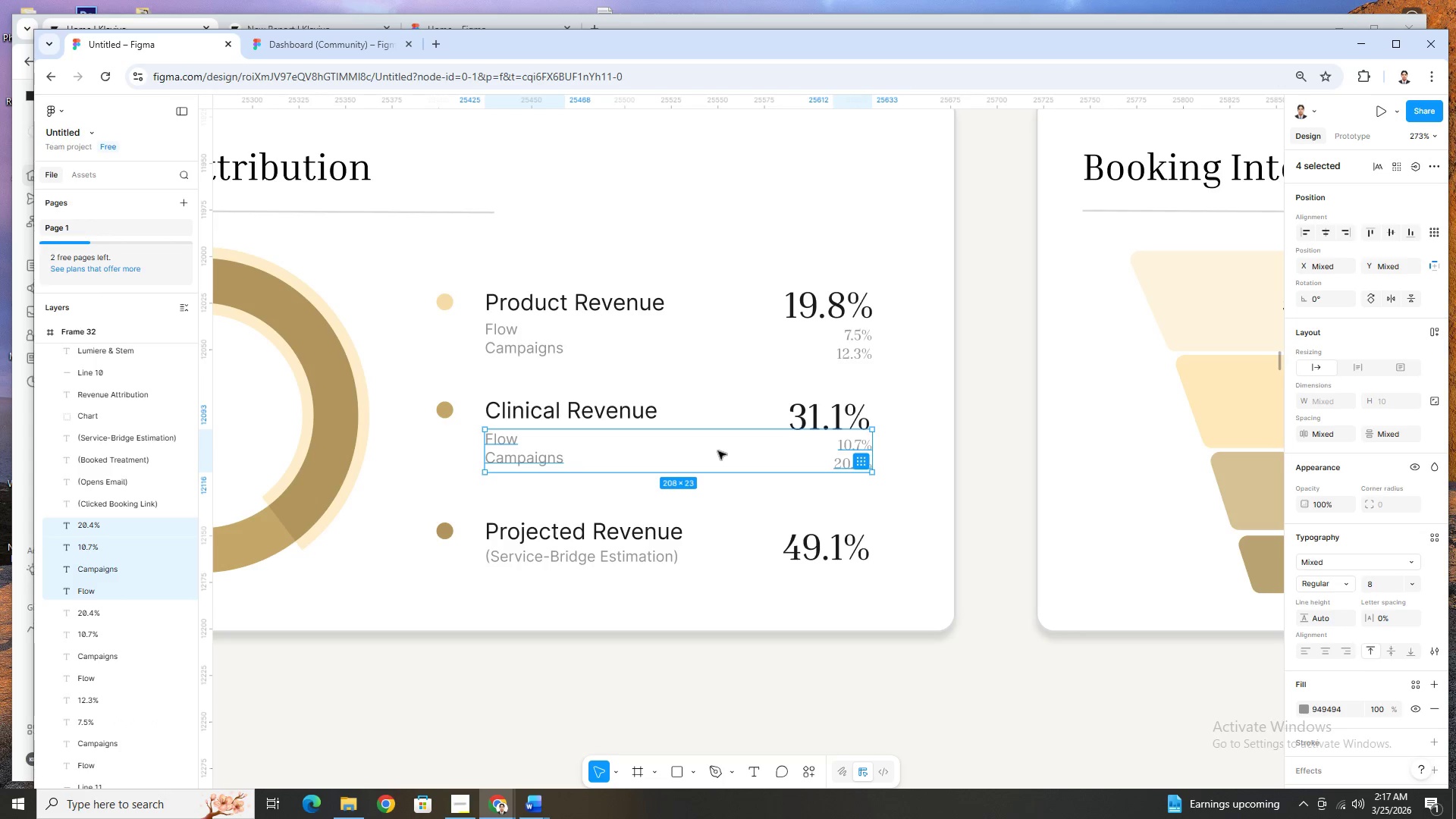 
hold_key(key=ArrowDown, duration=1.48)
 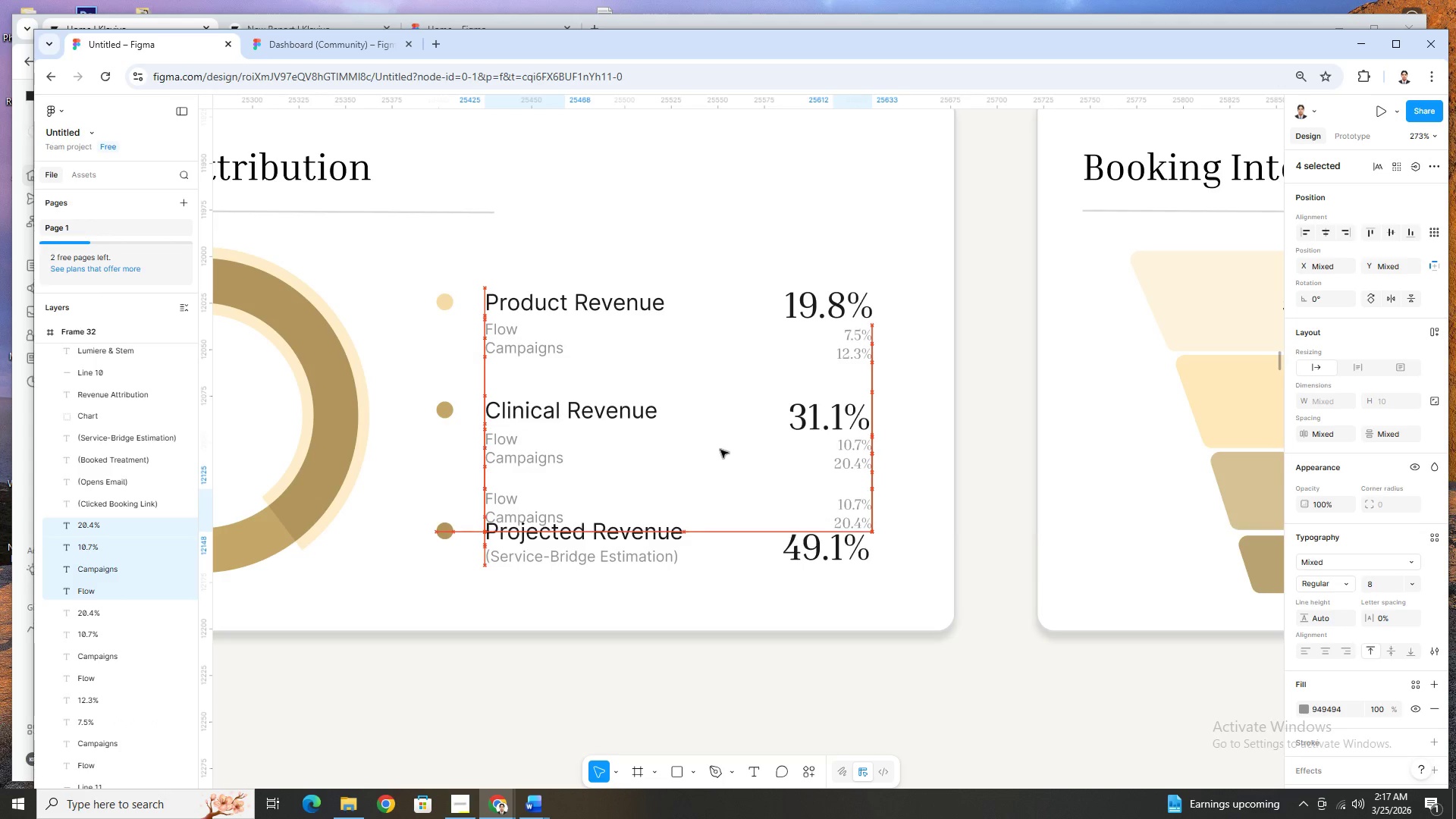 
hold_key(key=ArrowDown, duration=1.5)
 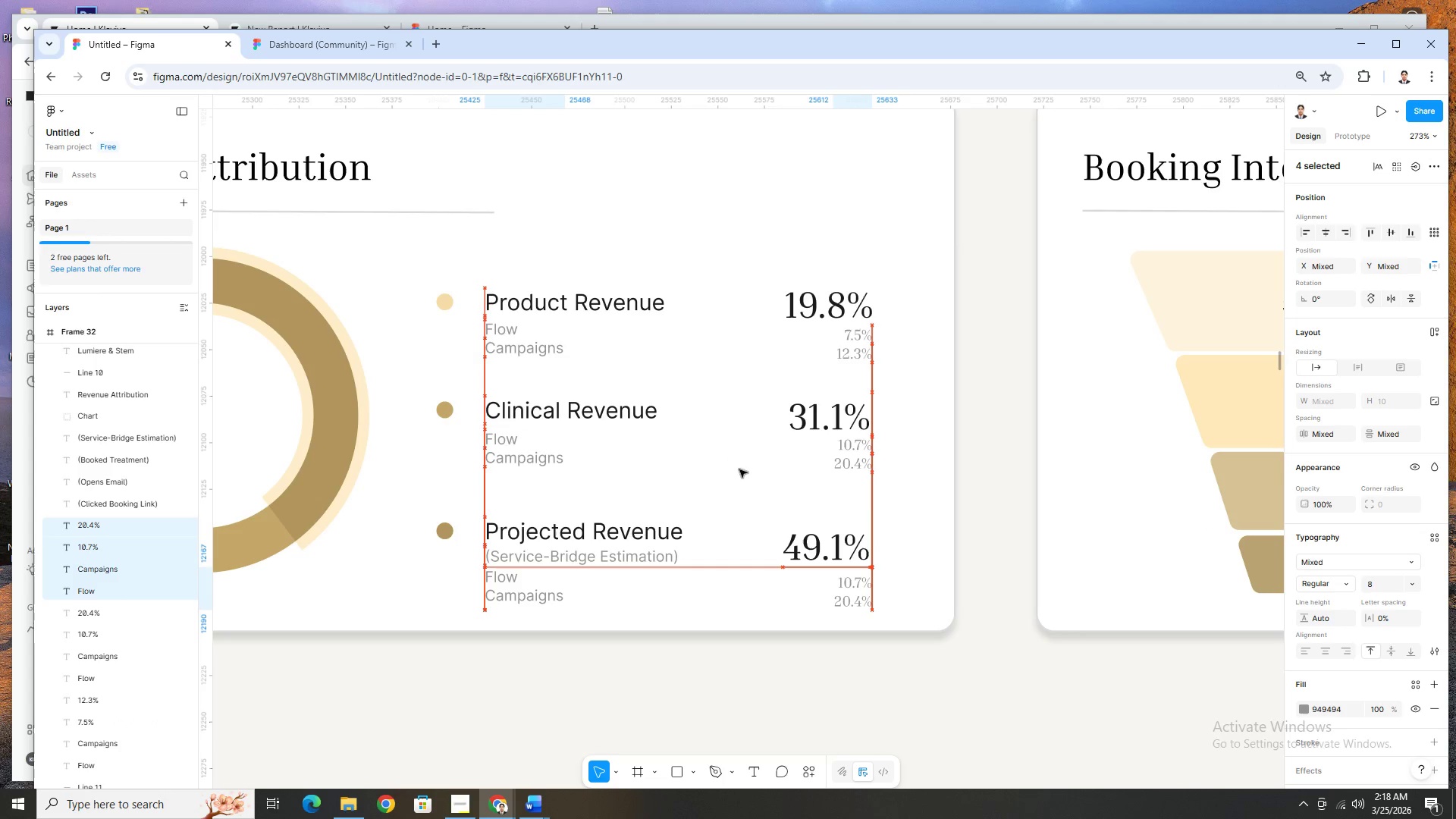 
hold_key(key=ArrowDown, duration=0.39)
 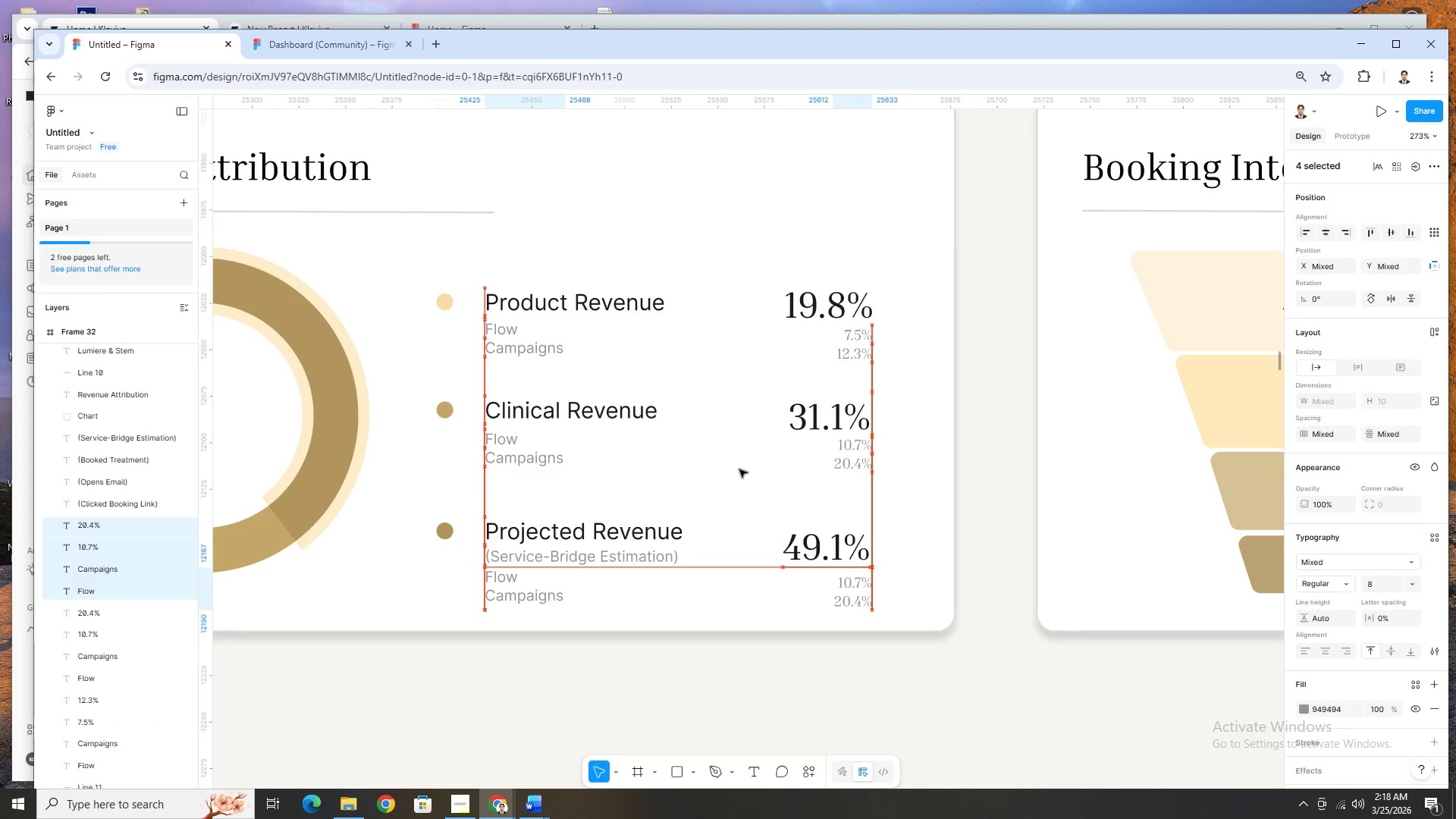 
key(ArrowDown)
 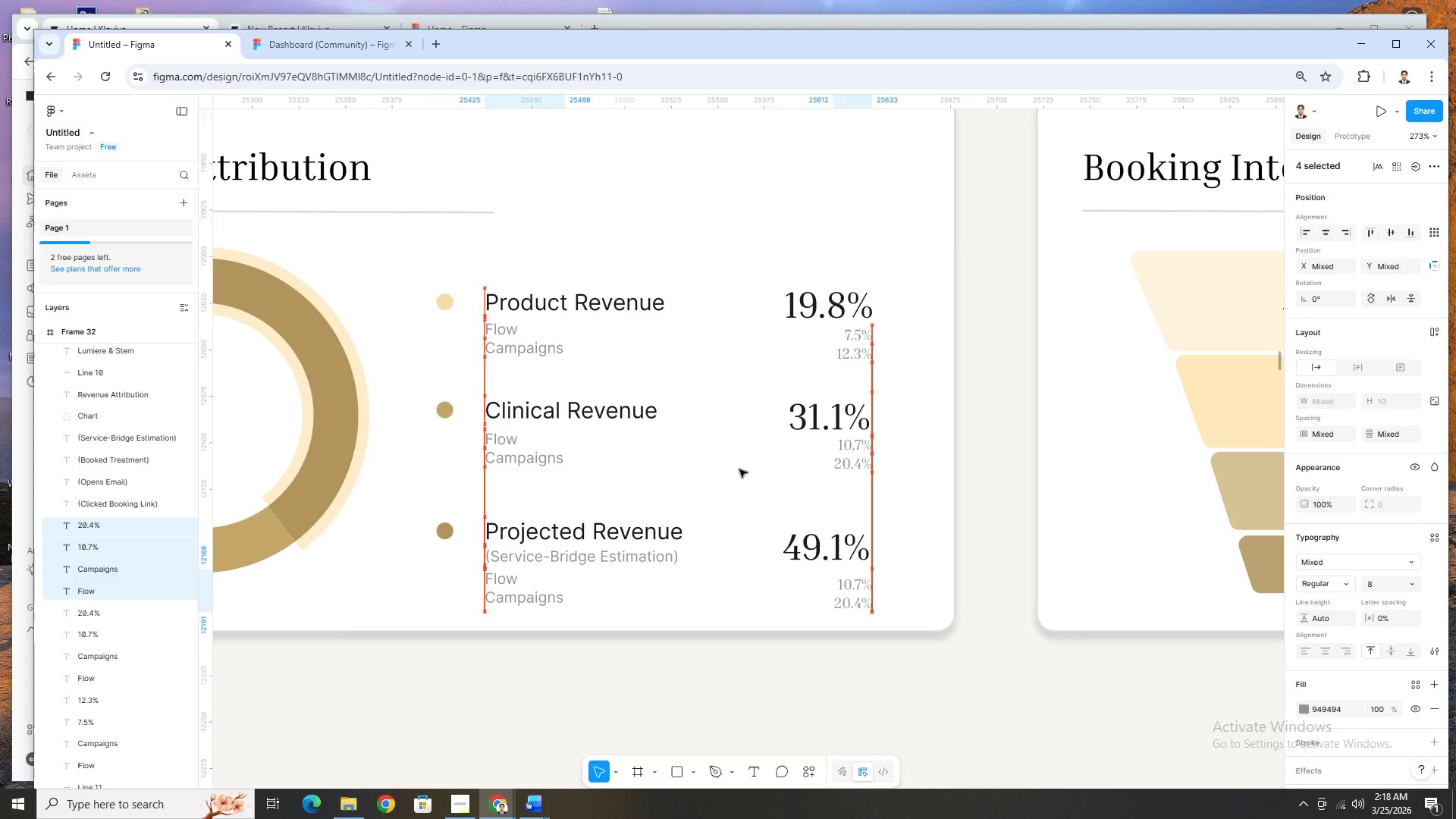 
key(ArrowDown)
 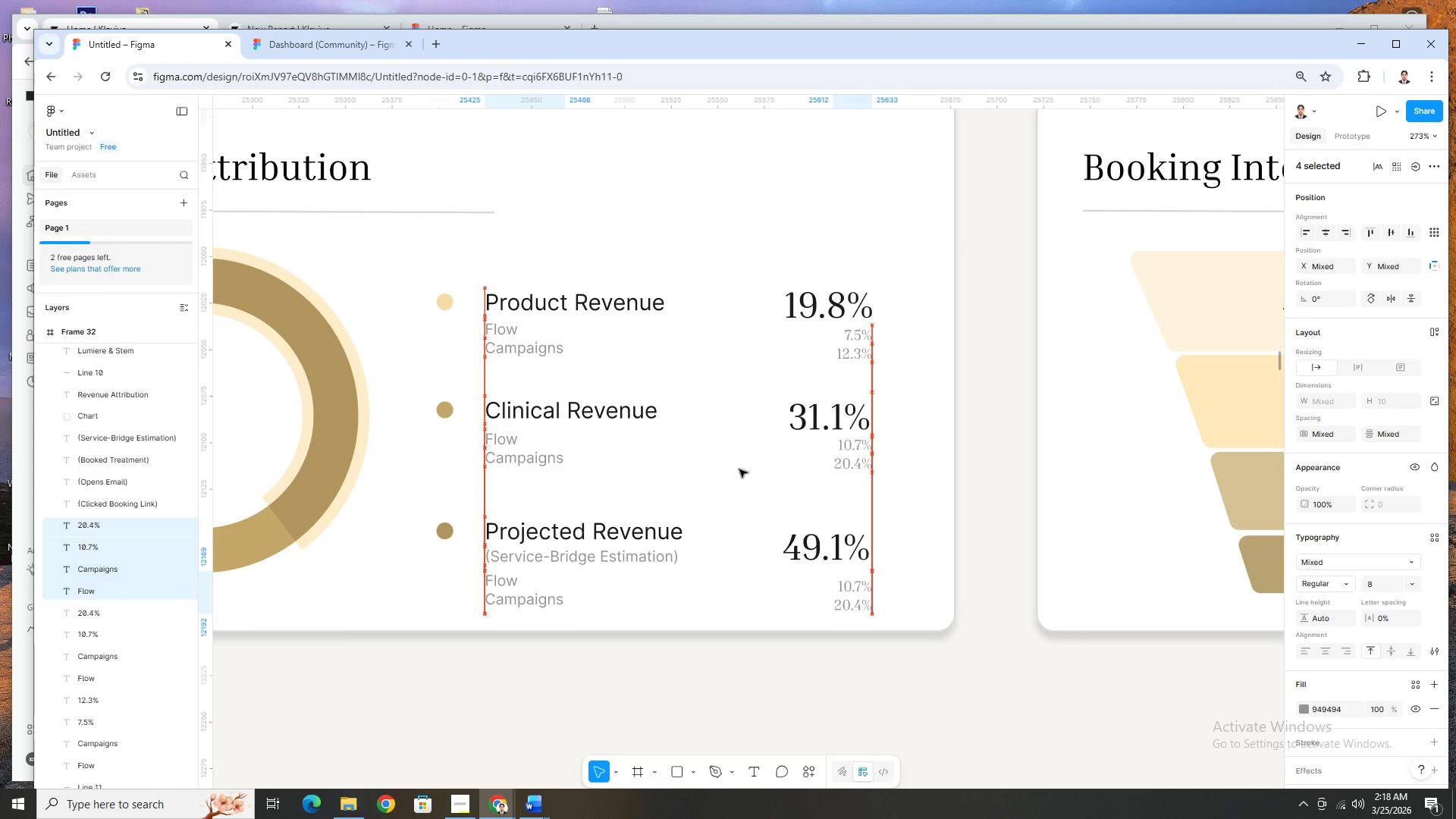 
key(ArrowDown)
 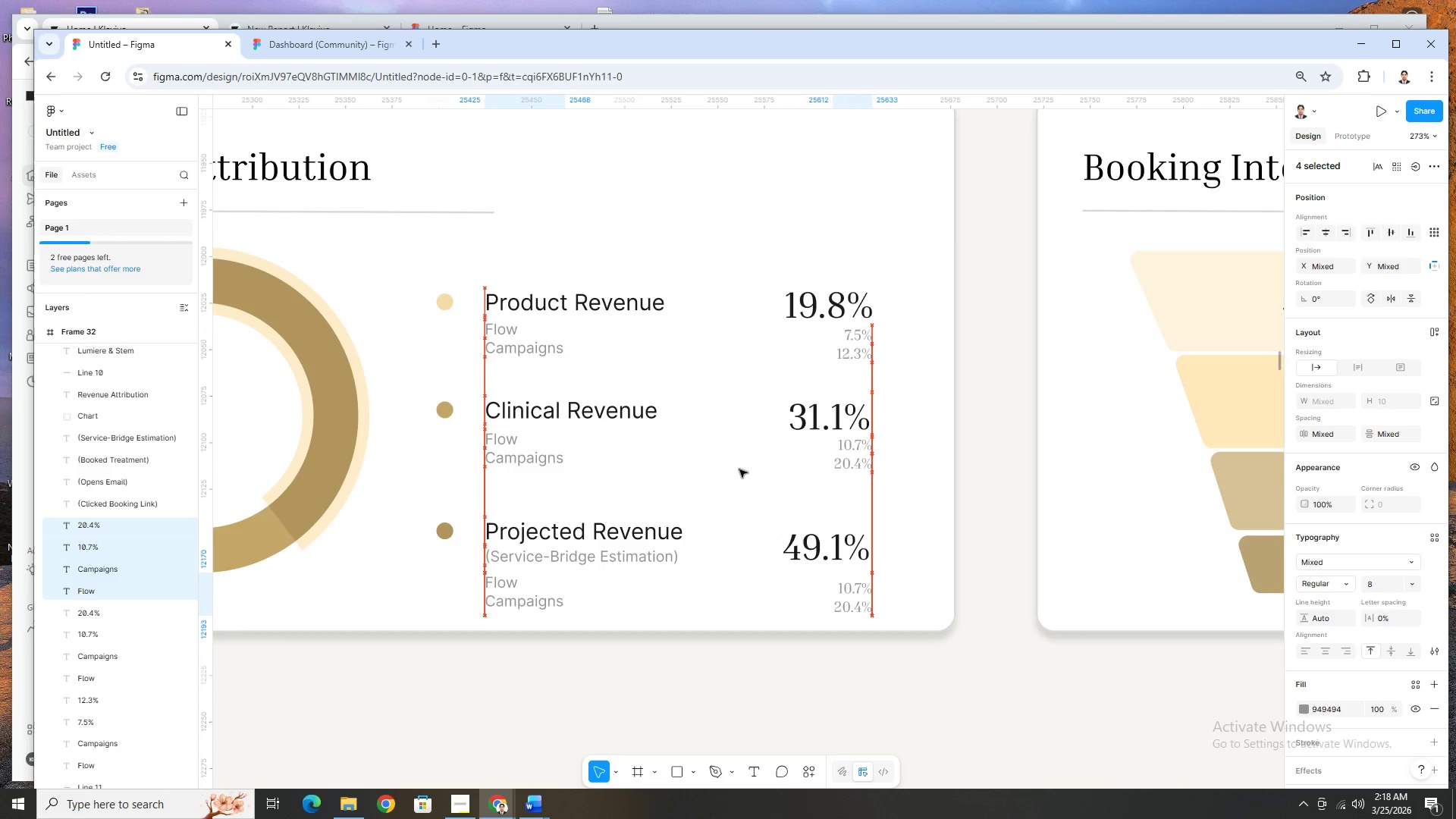 
key(ArrowUp)
 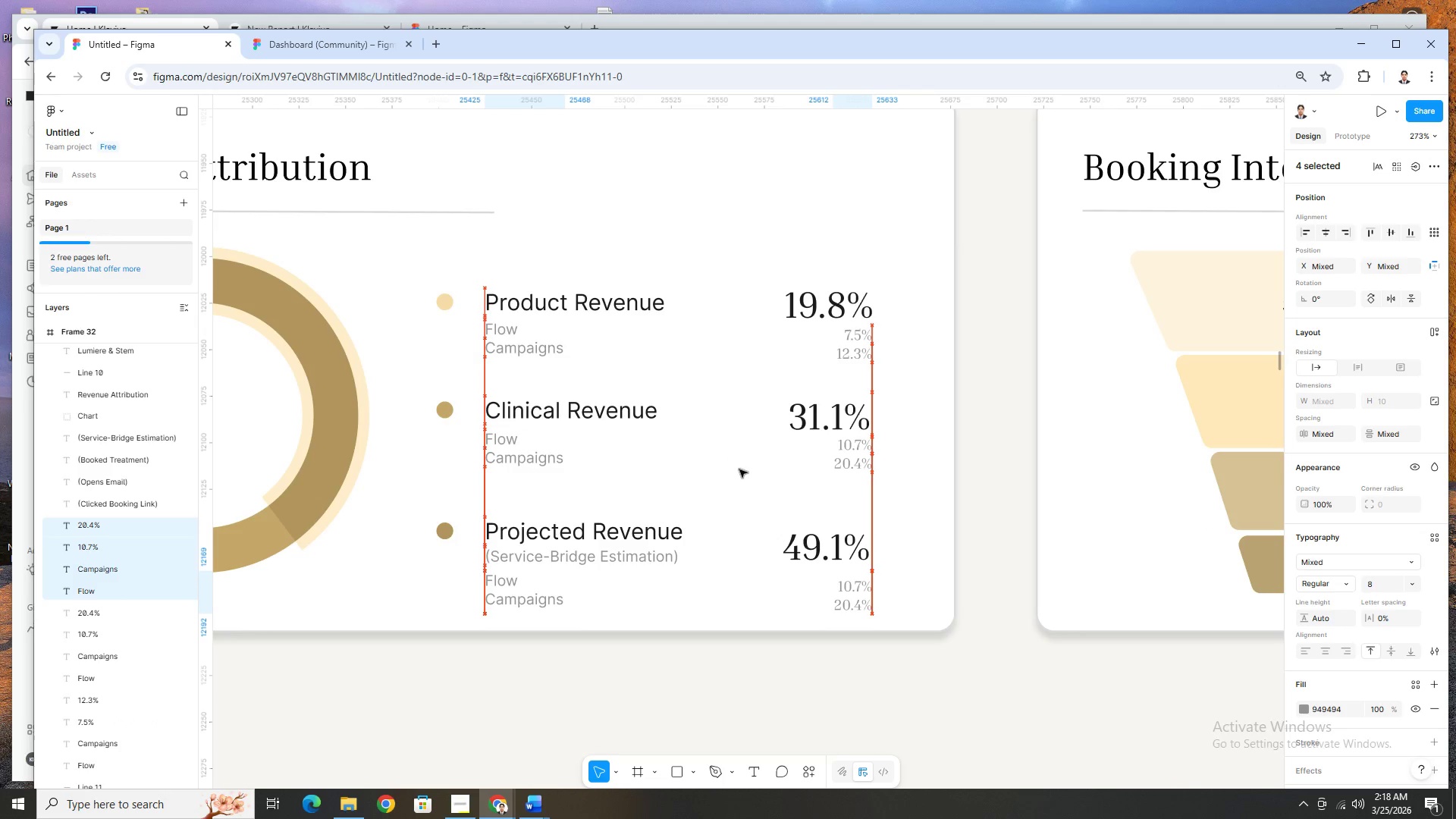 
key(ArrowUp)
 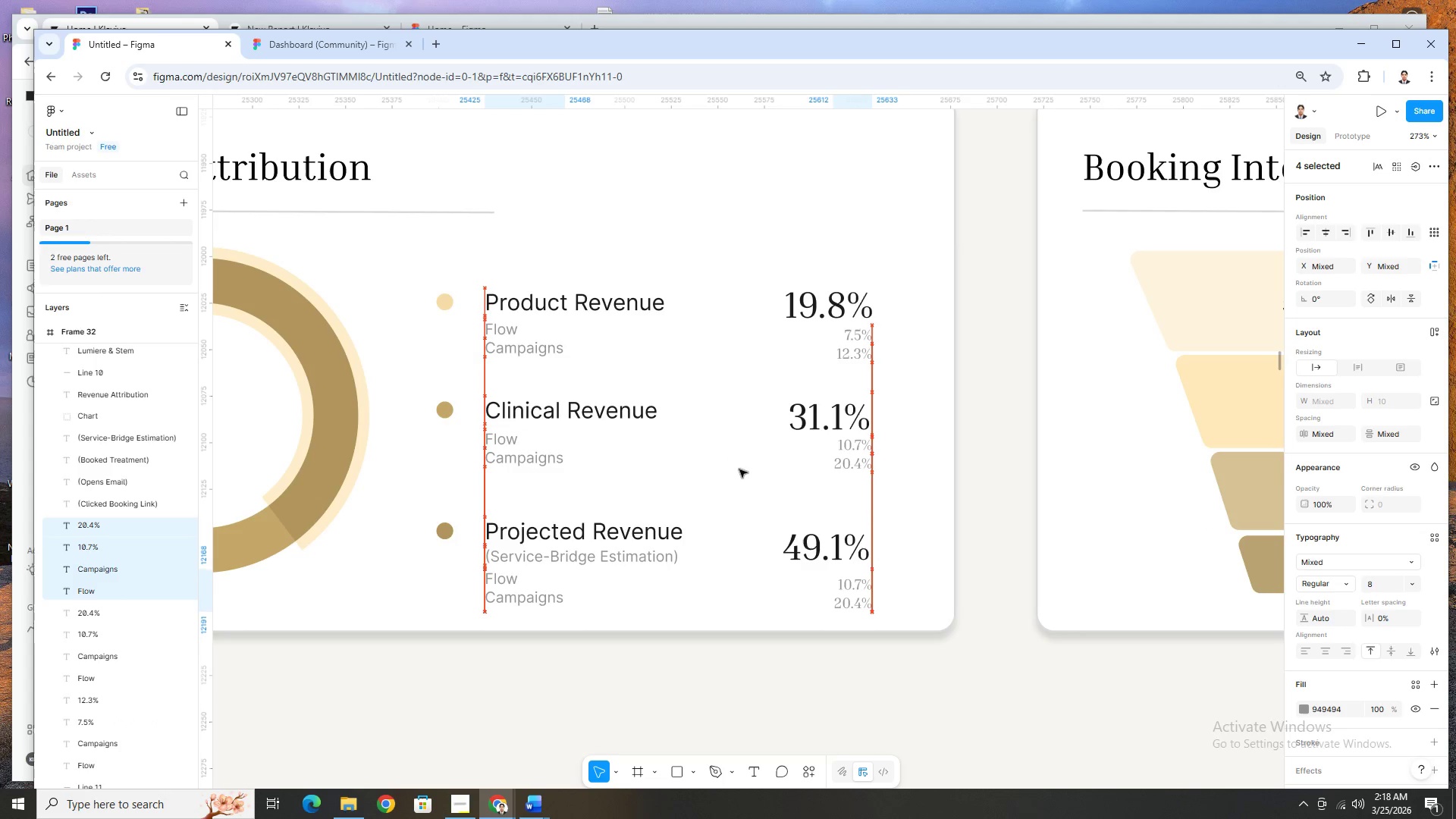 
key(ArrowDown)
 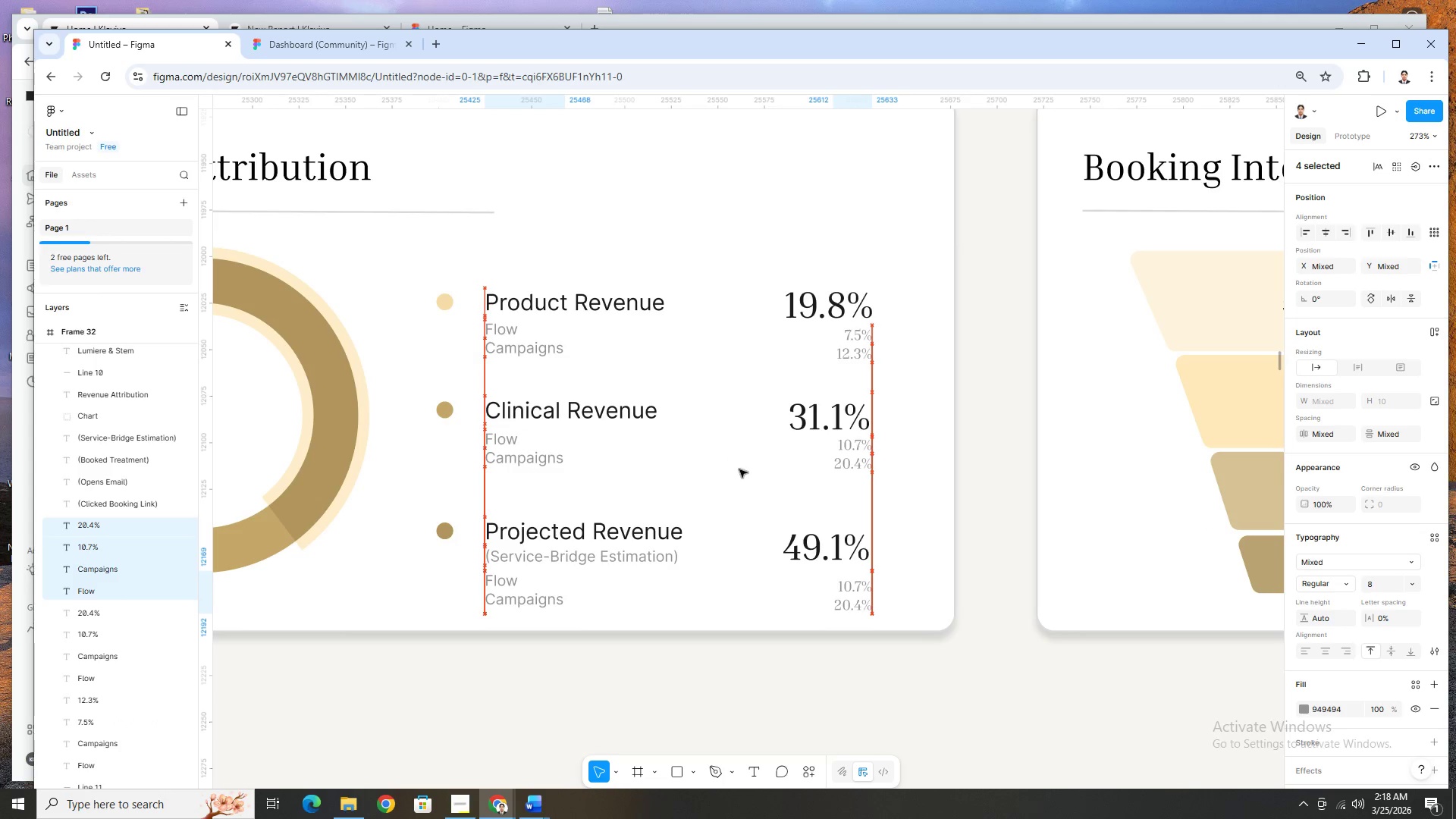 
key(ArrowDown)
 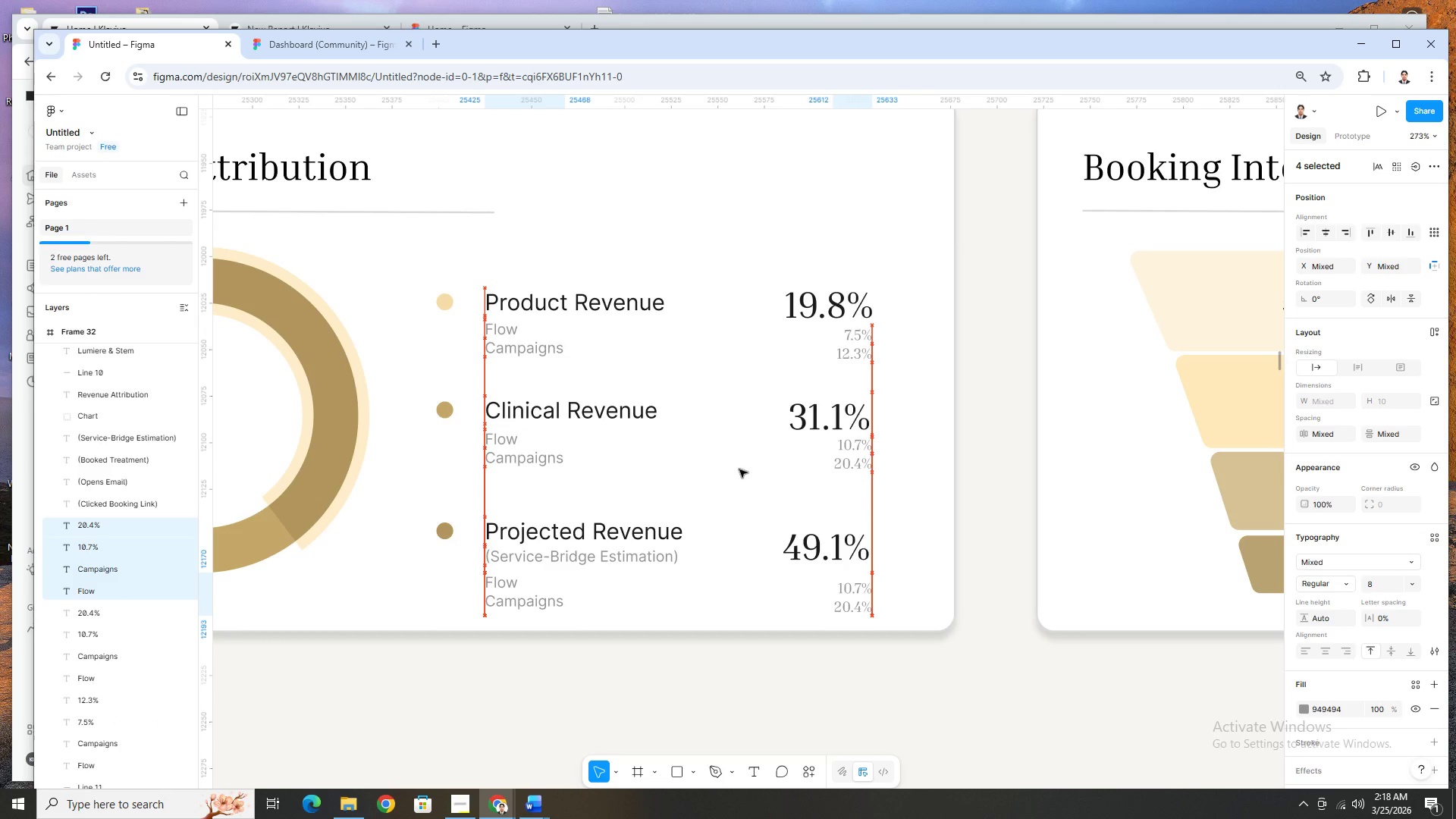 
key(ArrowDown)
 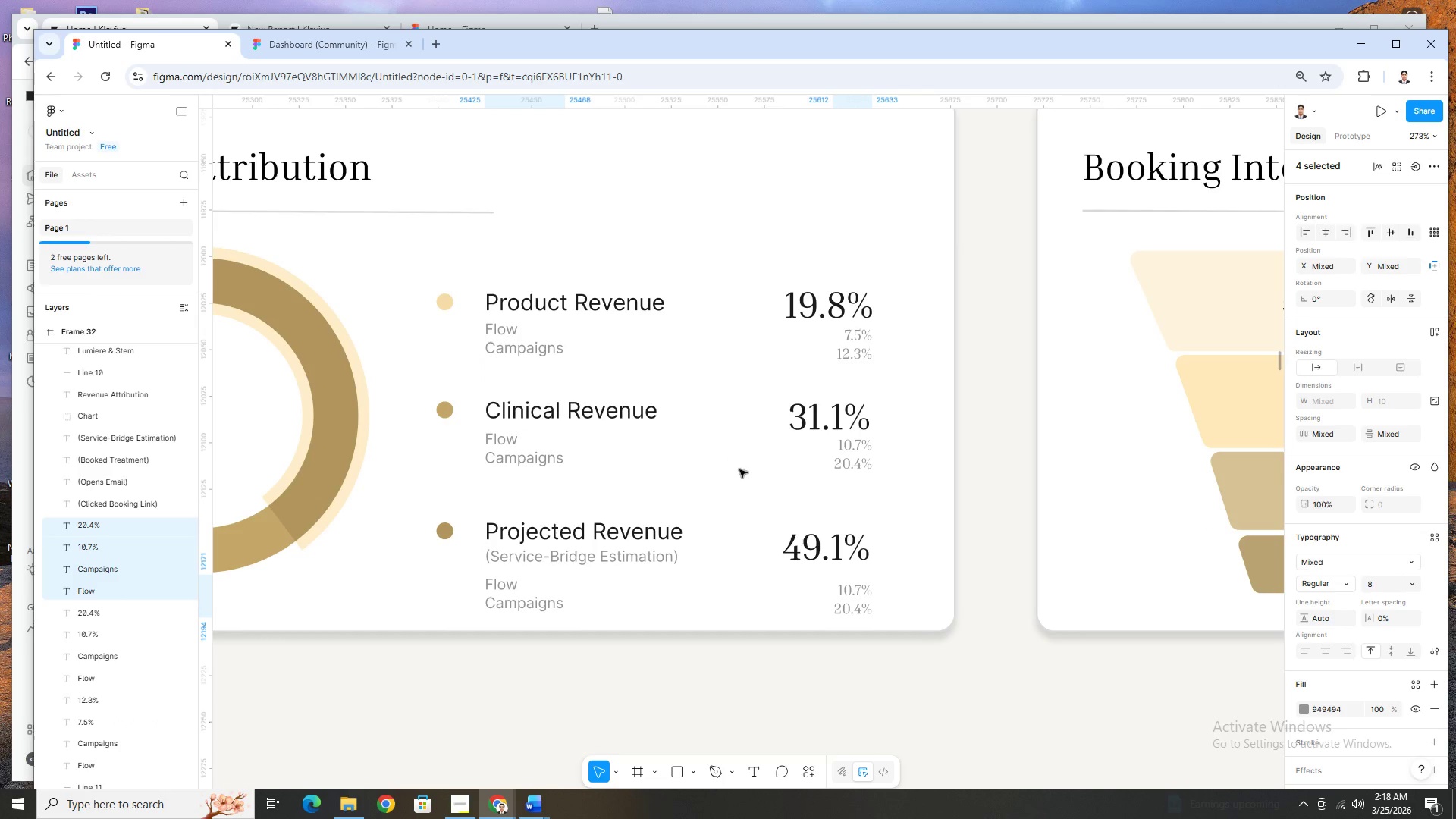 
key(ArrowUp)
 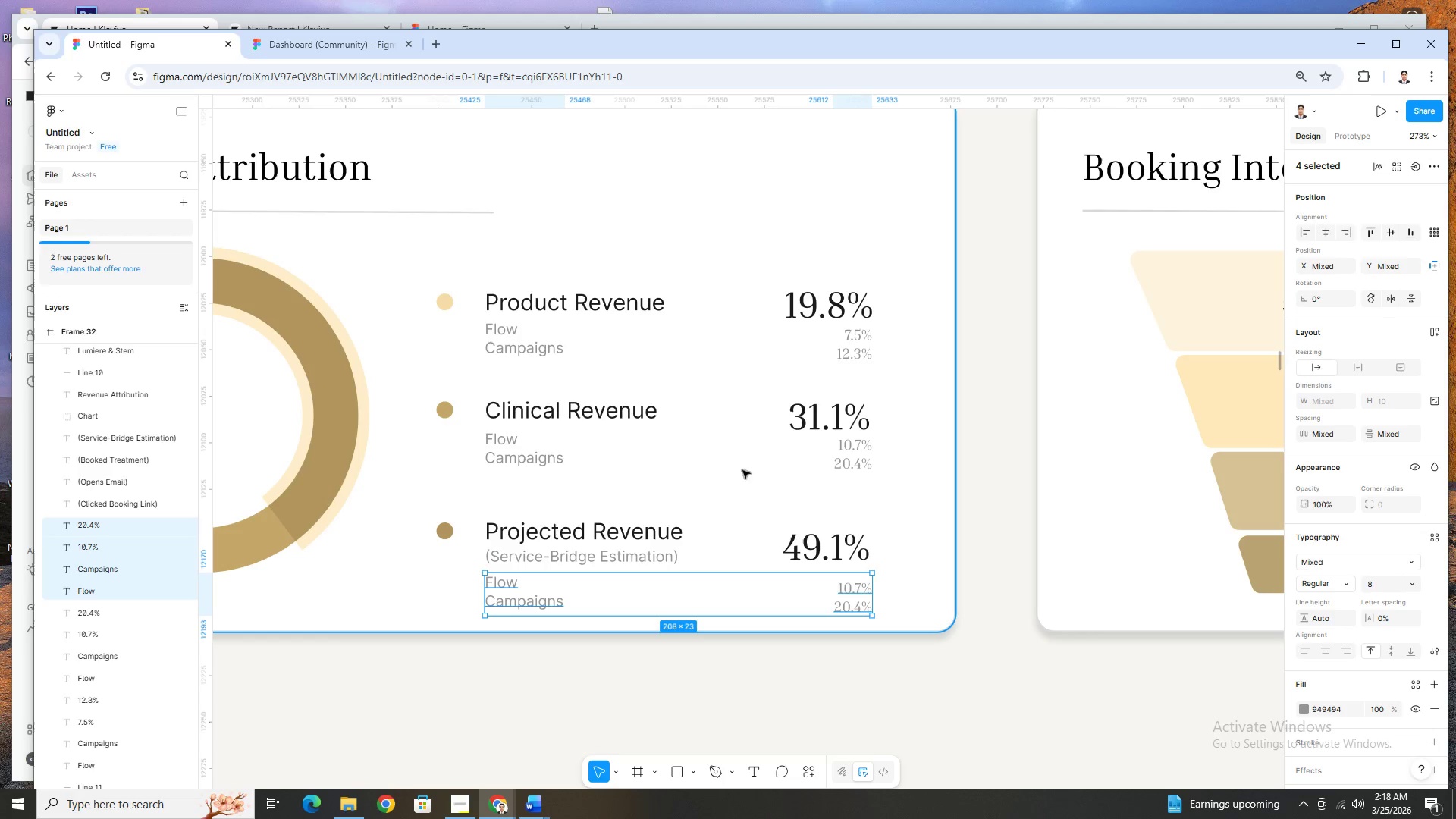 
key(ArrowUp)
 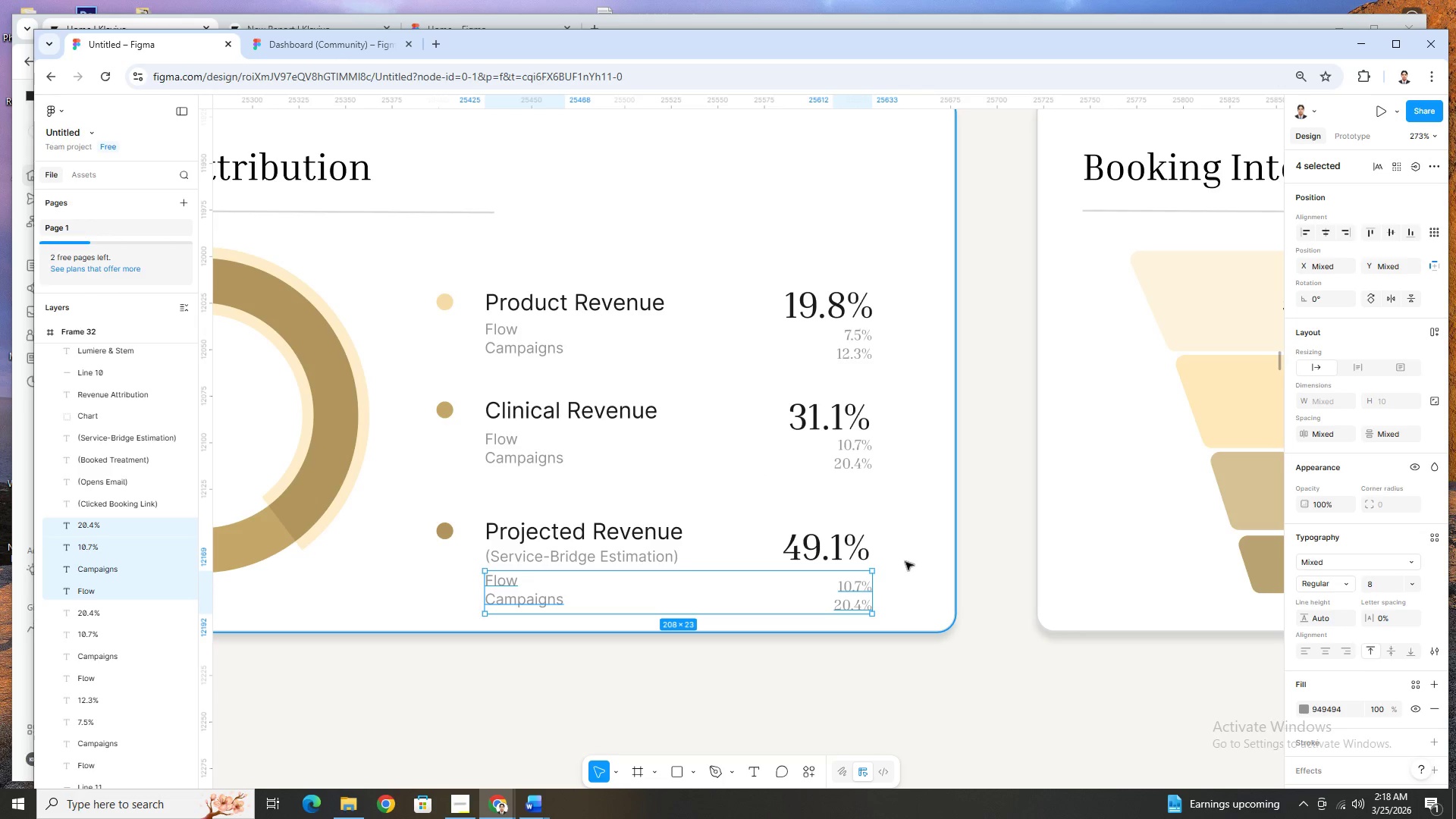 
left_click([907, 567])
 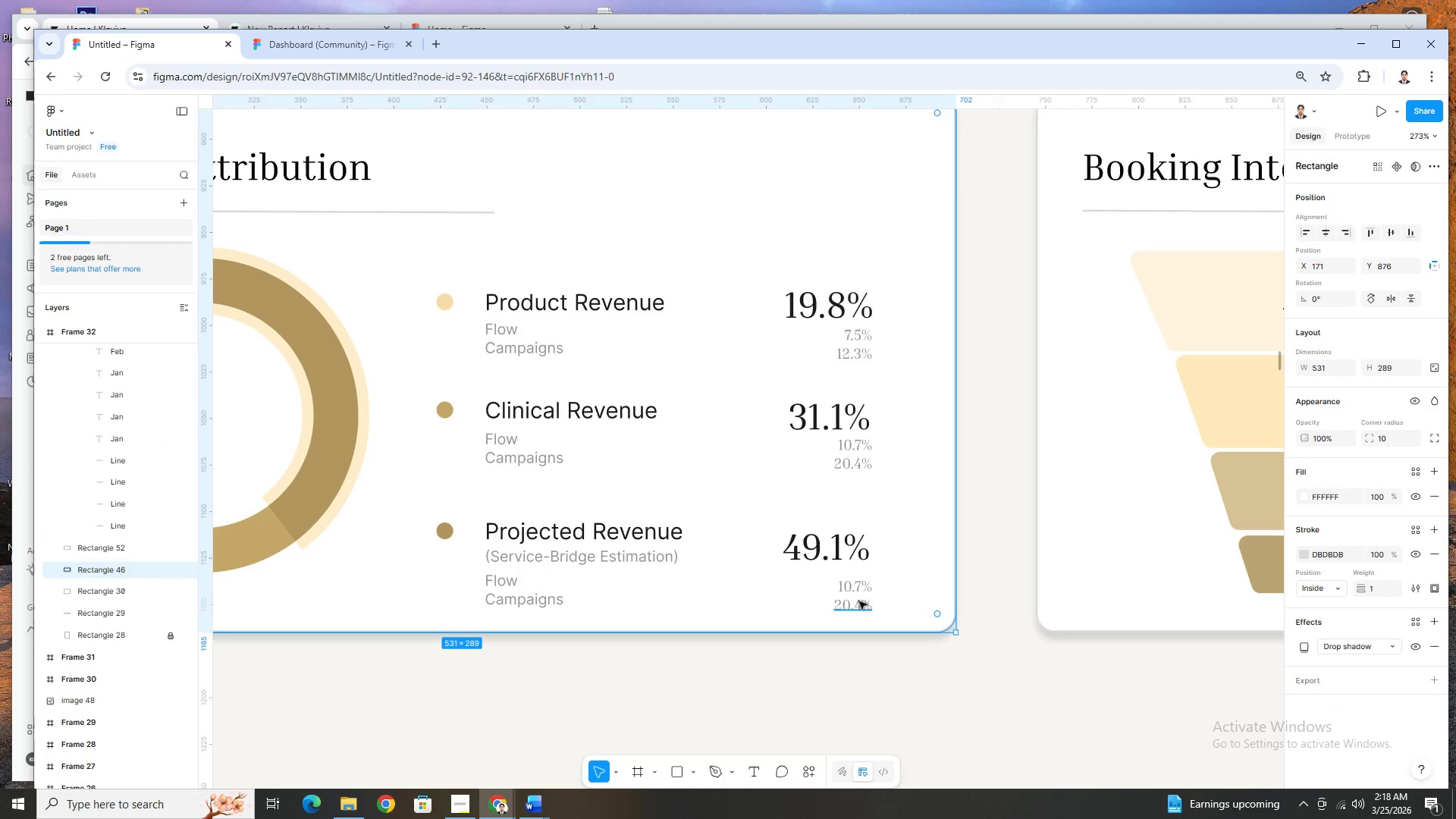 
left_click([854, 609])
 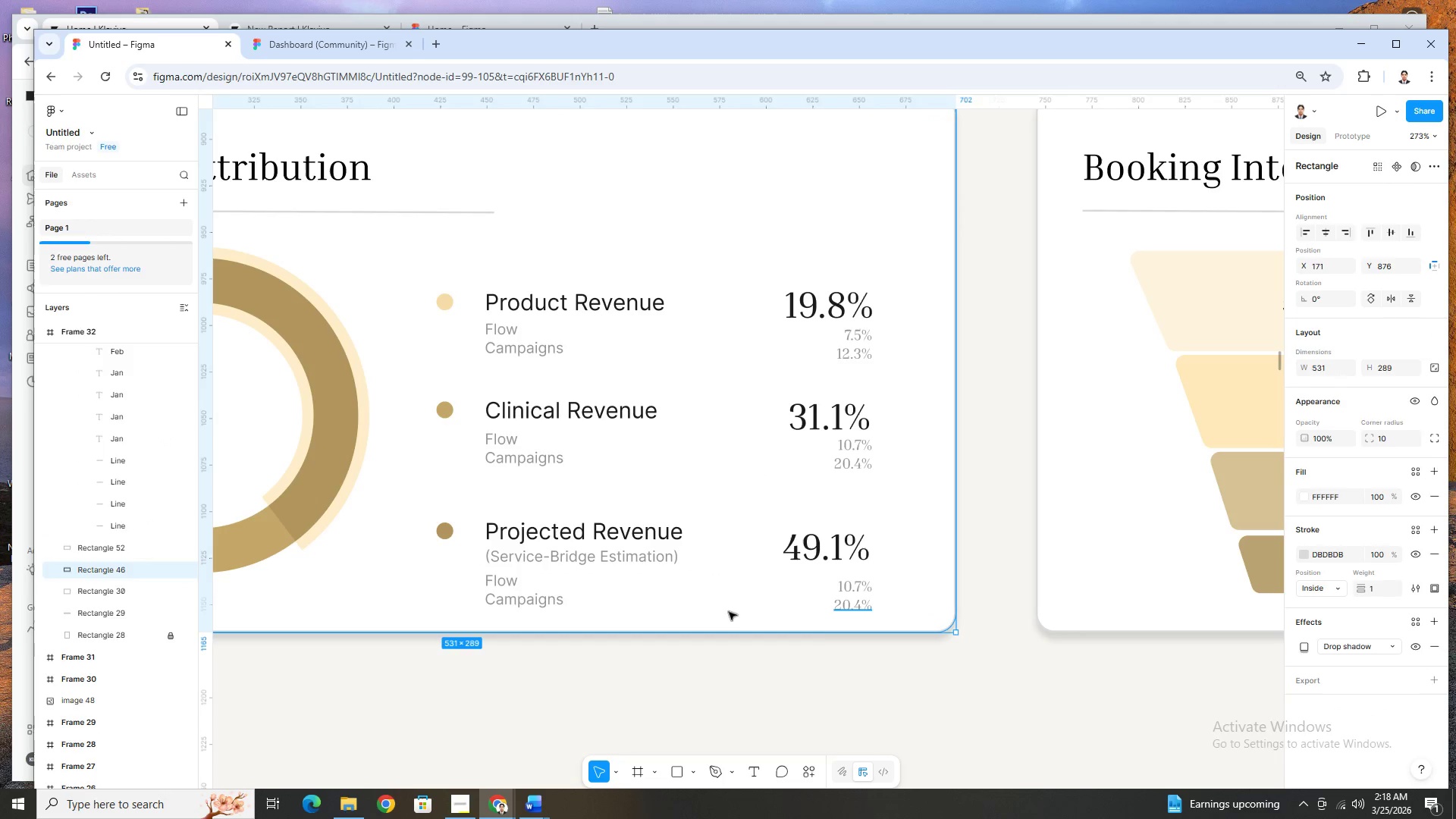 
hold_key(key=ShiftLeft, duration=1.5)
left_click([530, 601])
 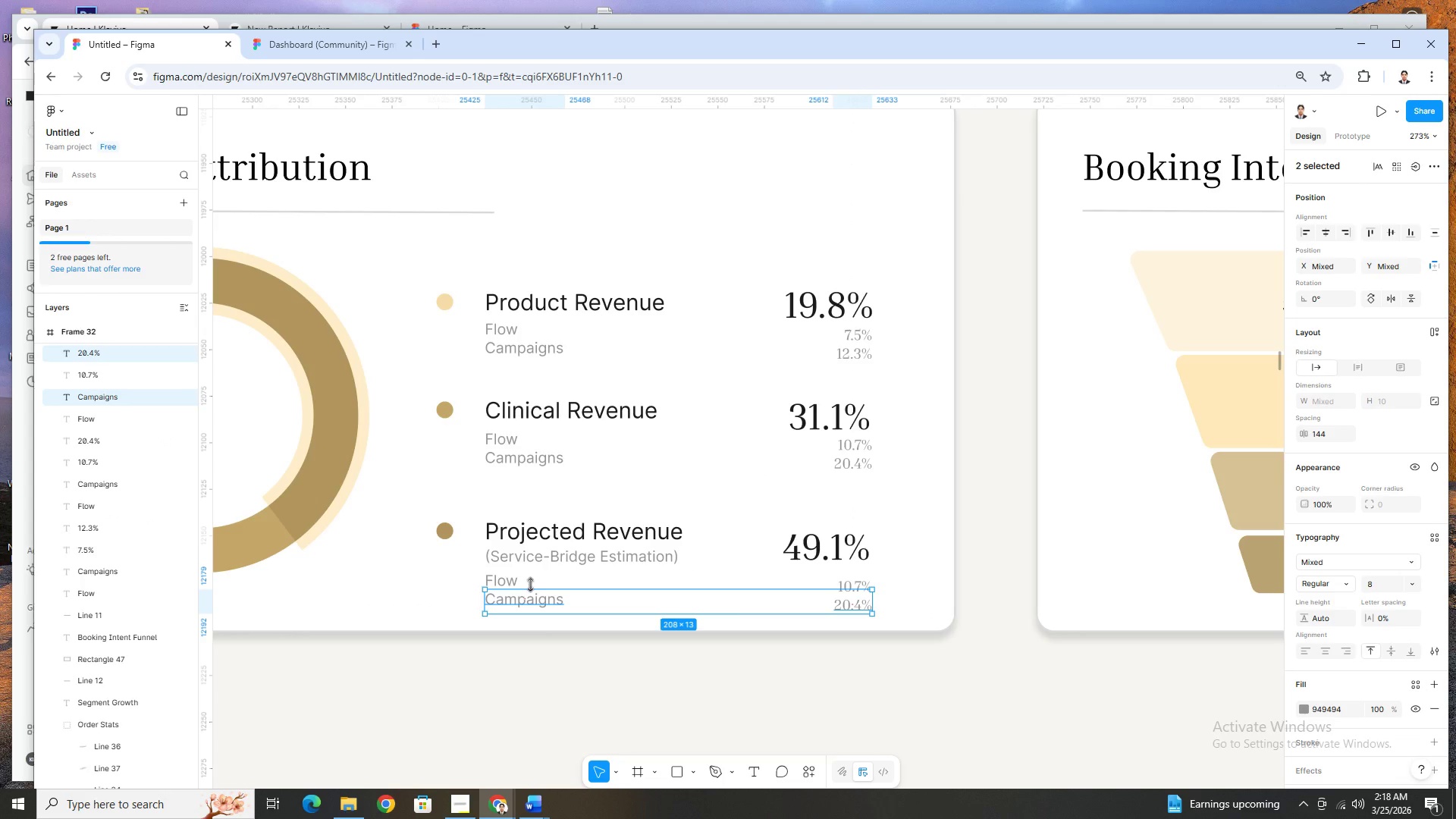 
hold_key(key=ShiftLeft, duration=1.52)
left_click([507, 581])
 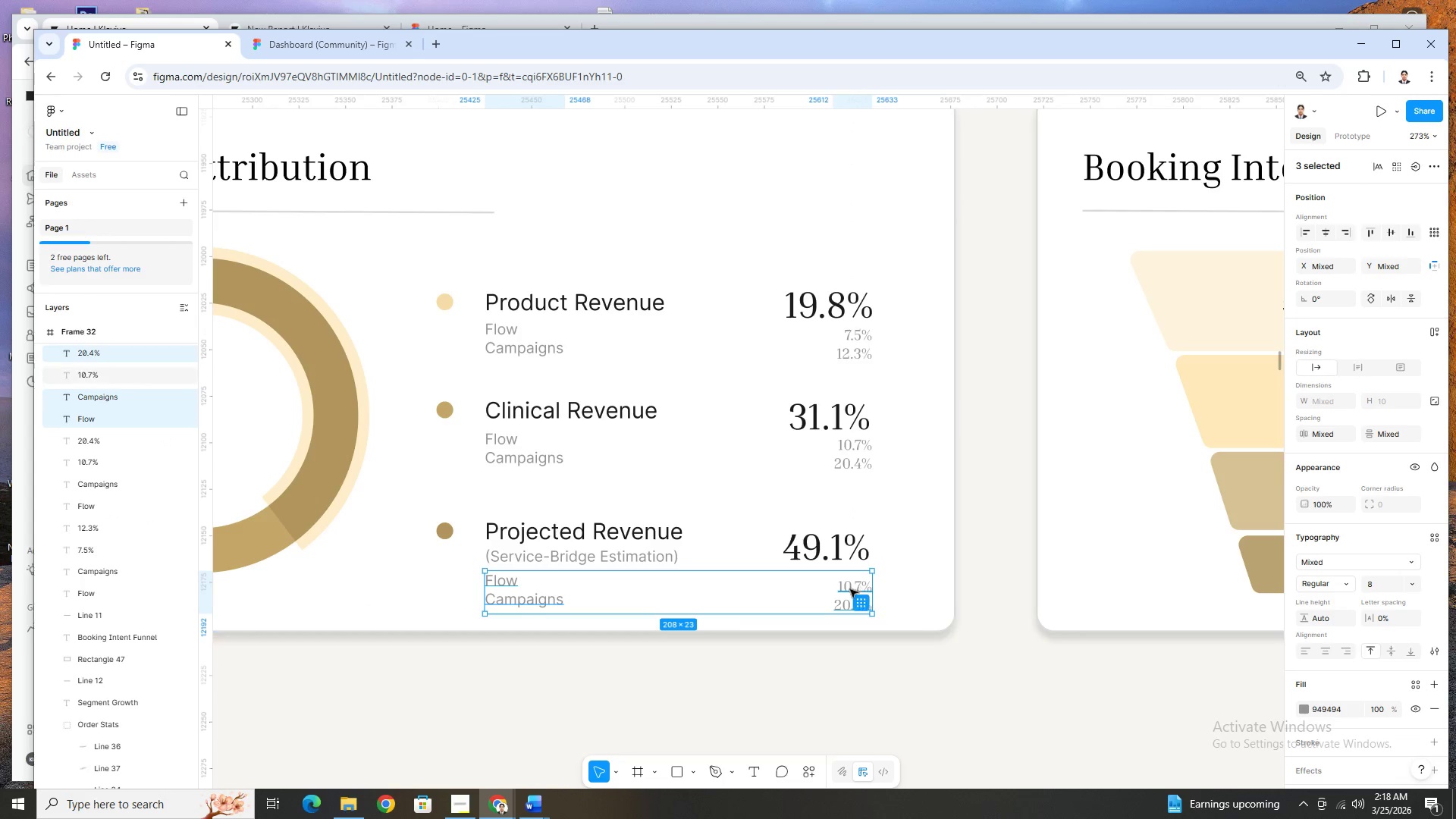 
left_click([847, 587])
 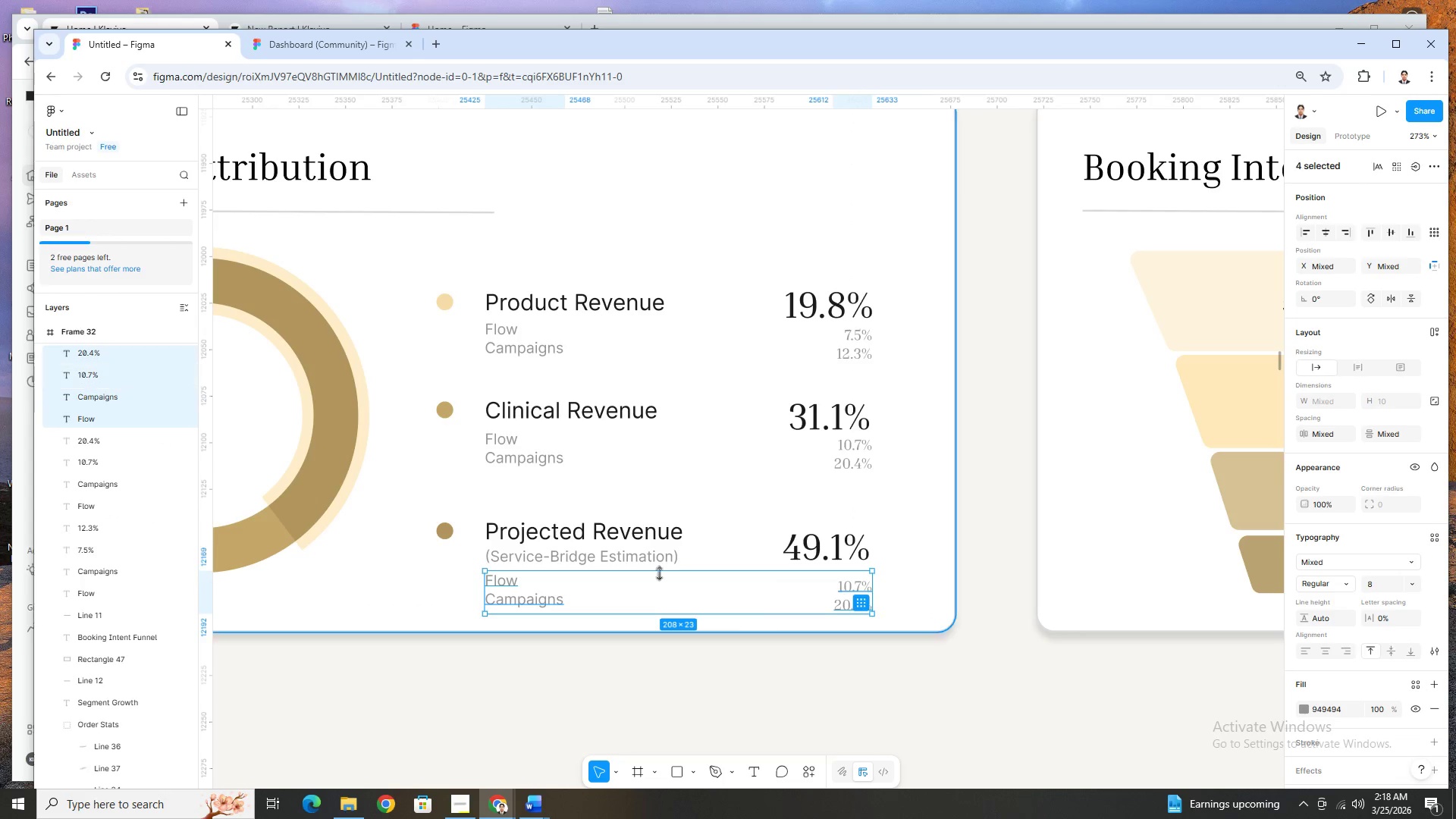 
hold_key(key=ShiftLeft, duration=1.51)
left_click([637, 560])
 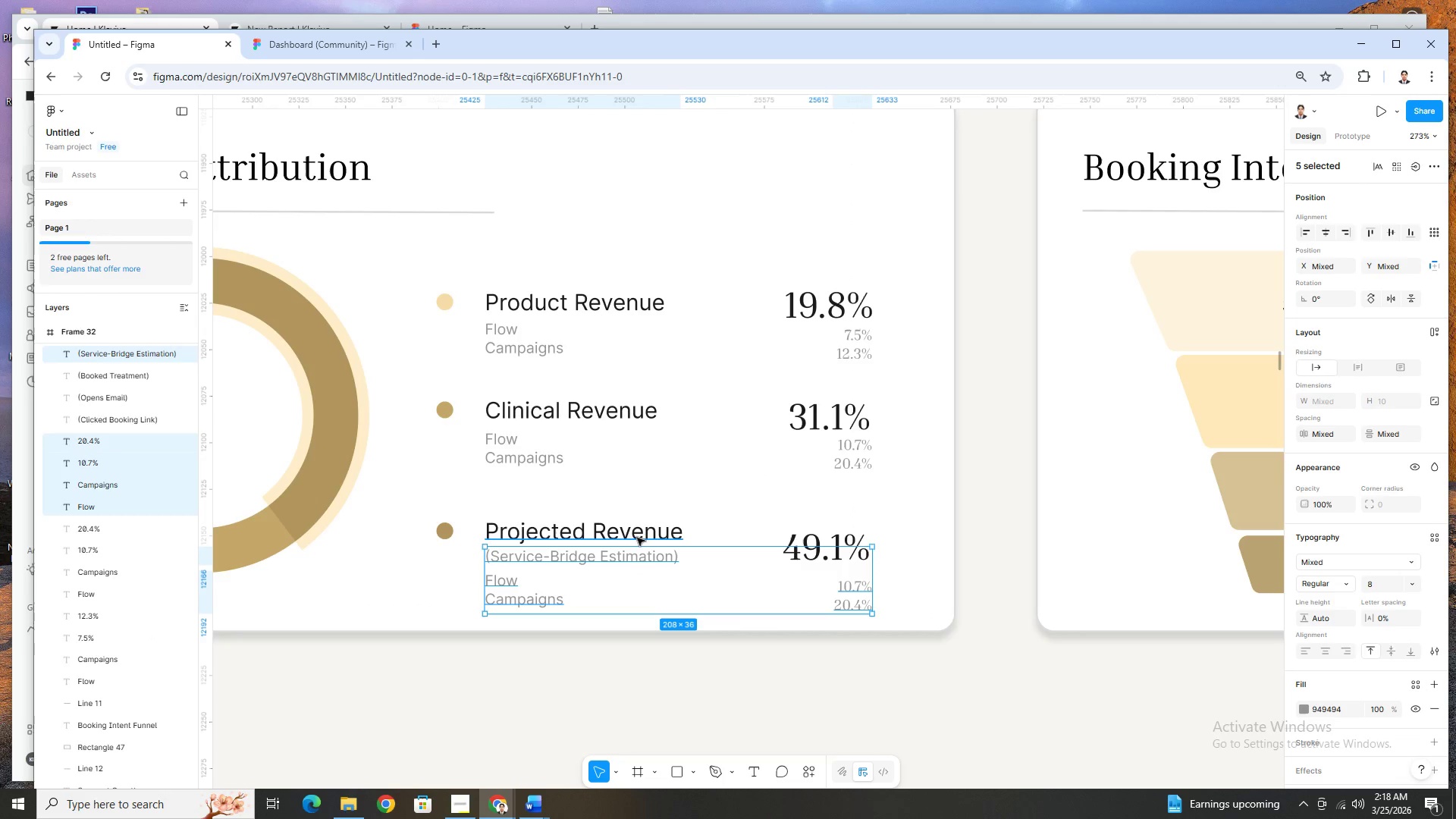 
left_click([637, 538])
 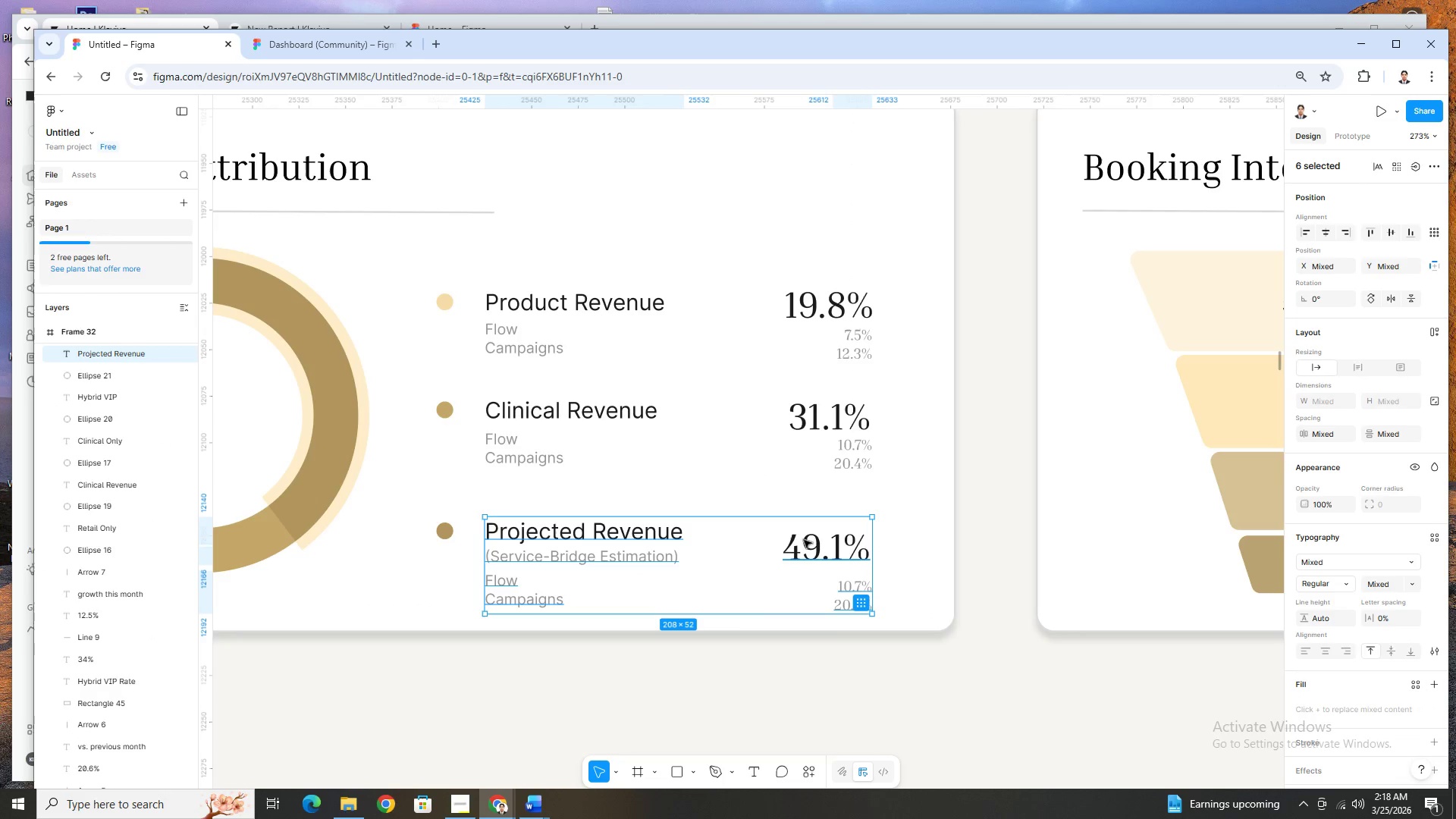 
left_click([805, 541])
 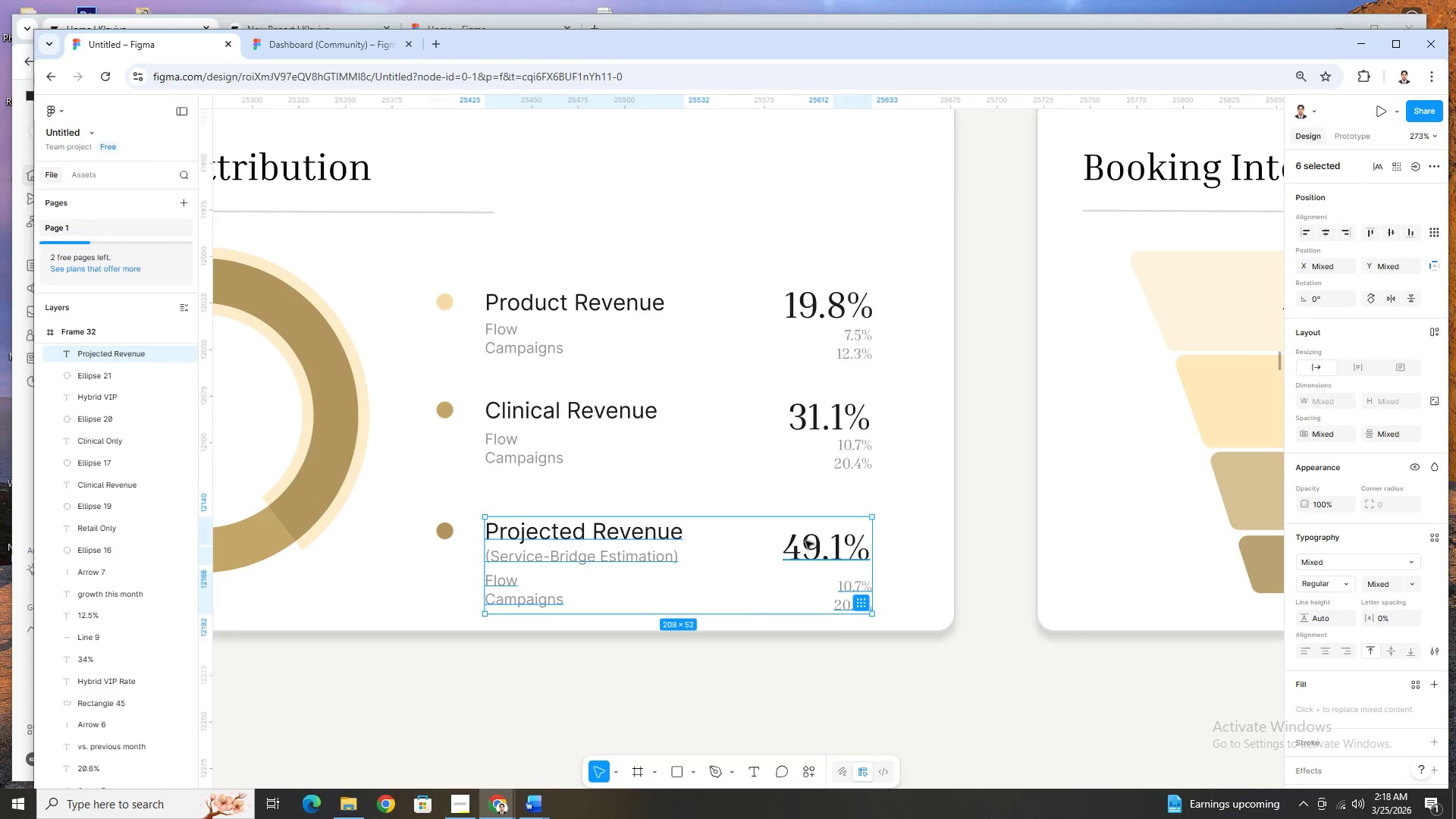 
hold_key(key=ShiftLeft, duration=0.86)
left_click([446, 532])
 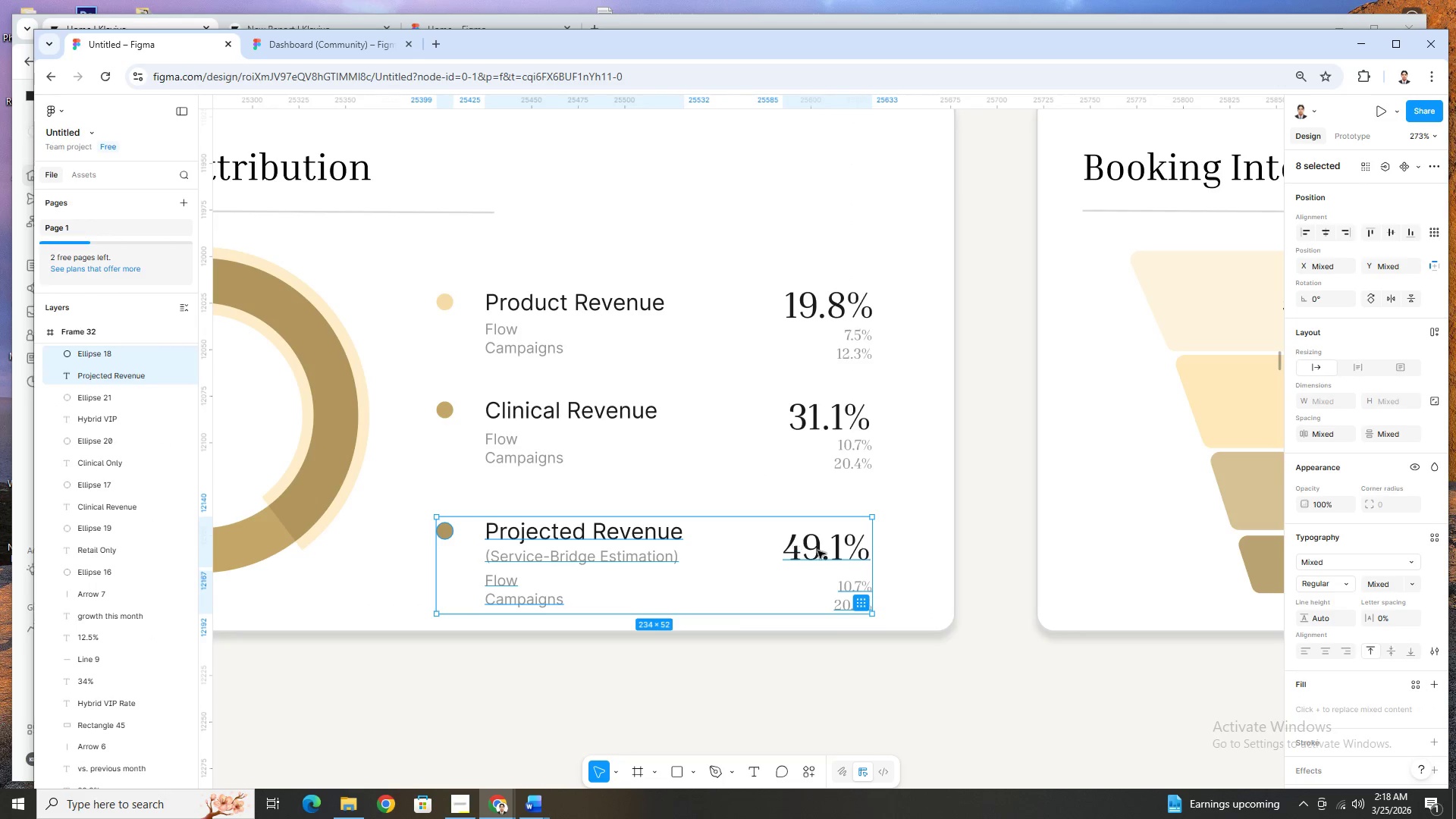 
key(ArrowUp)
 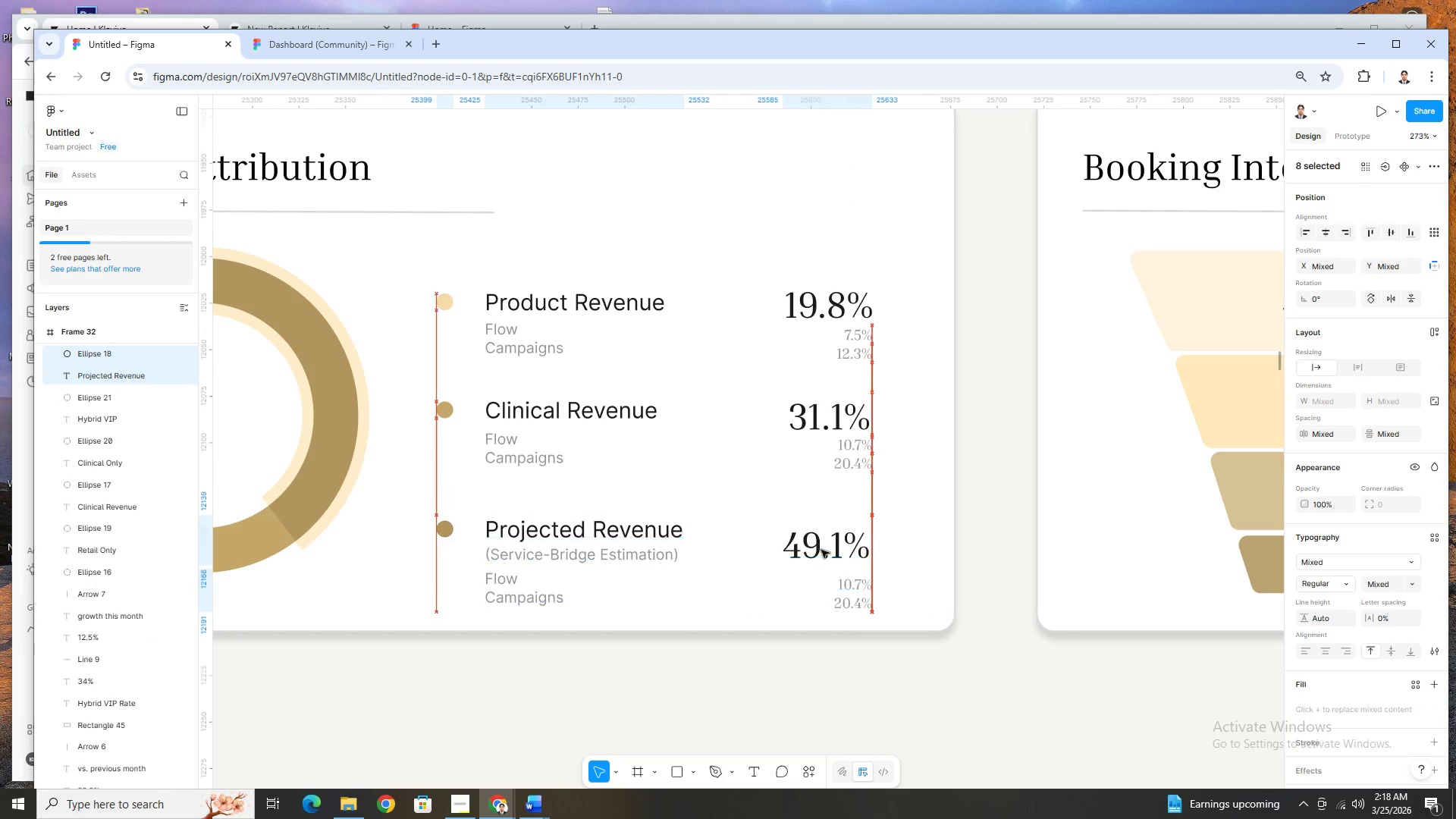 
key(ArrowUp)
 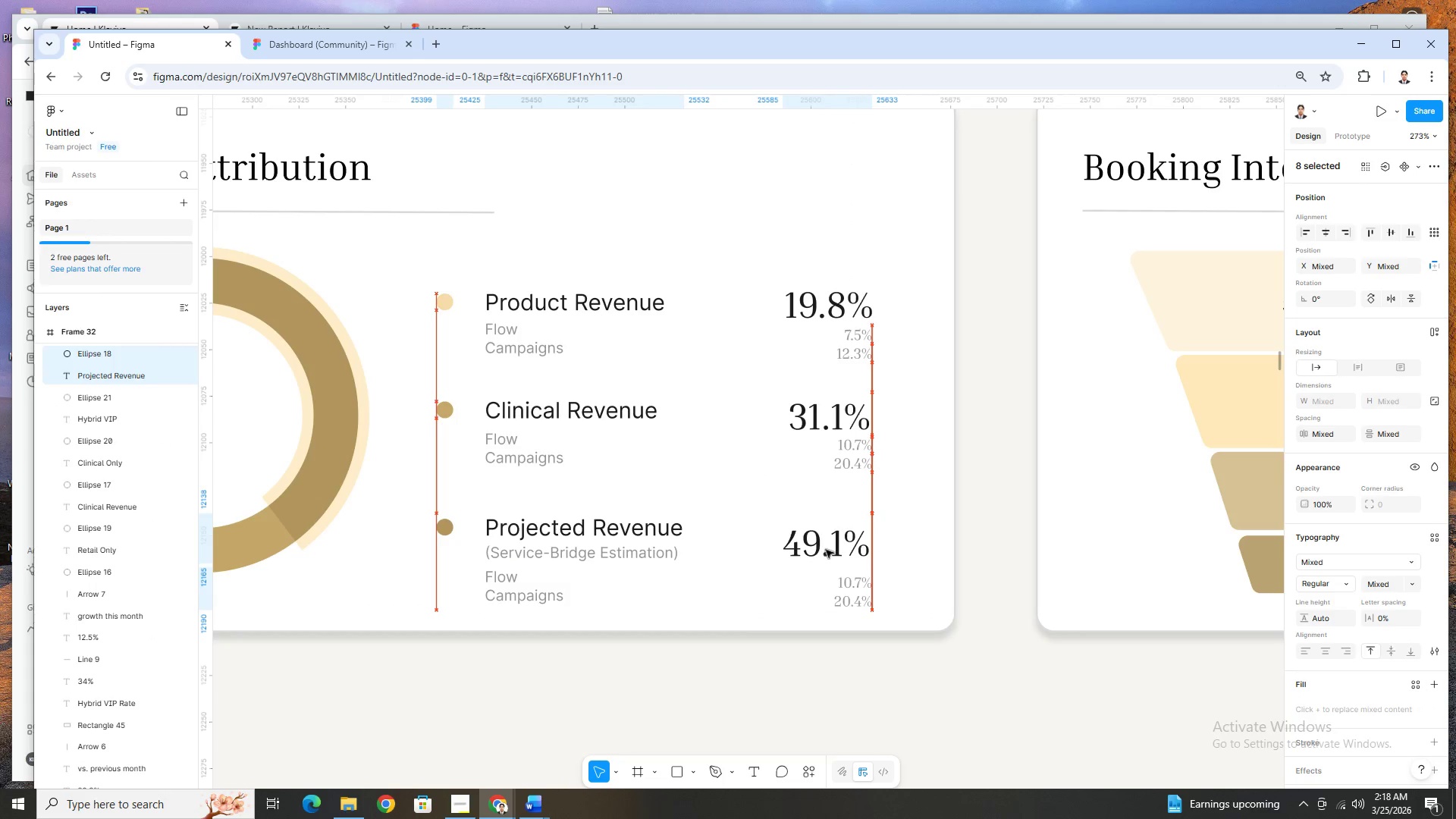 
key(ArrowUp)
 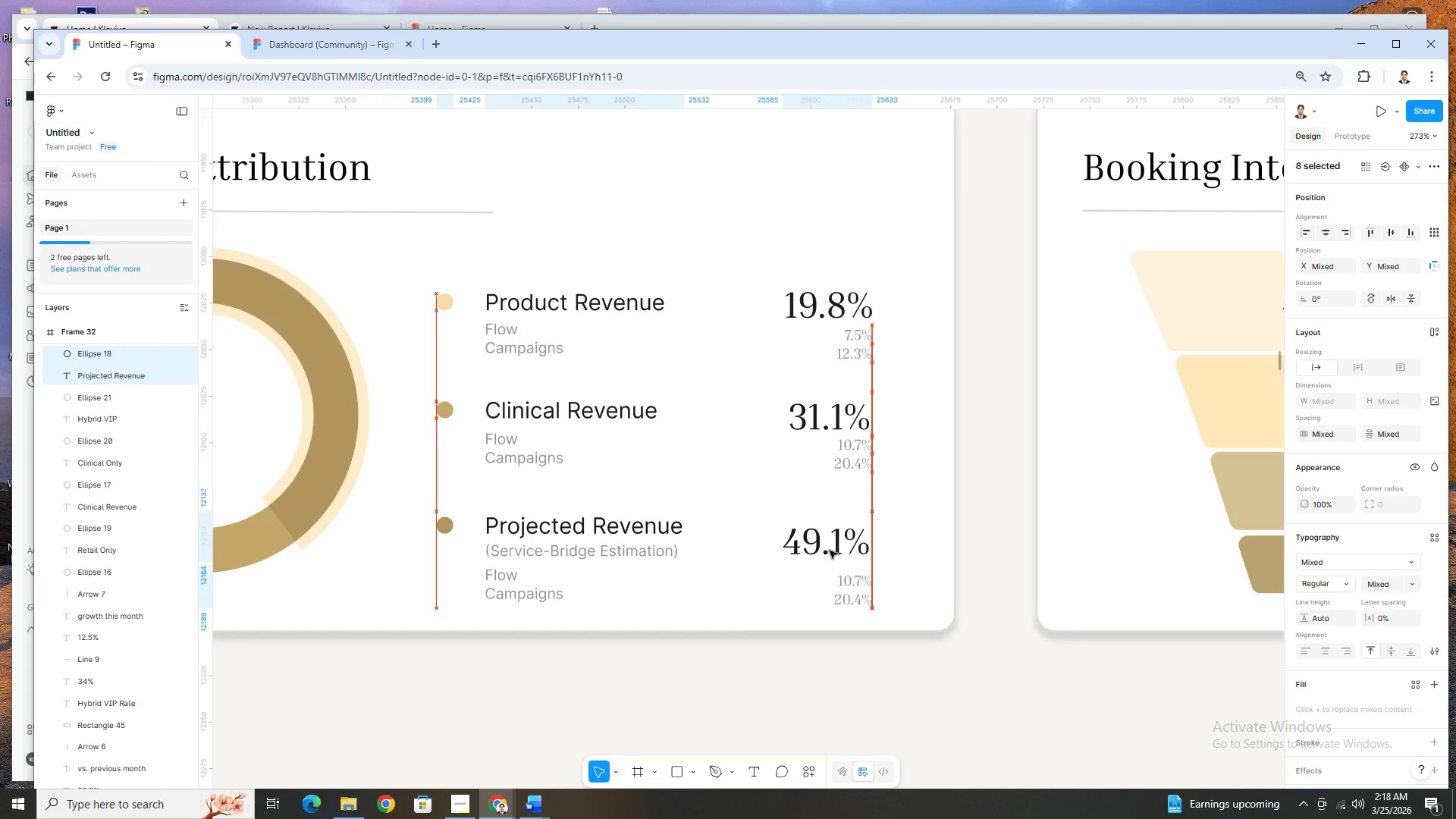 
key(ArrowUp)
 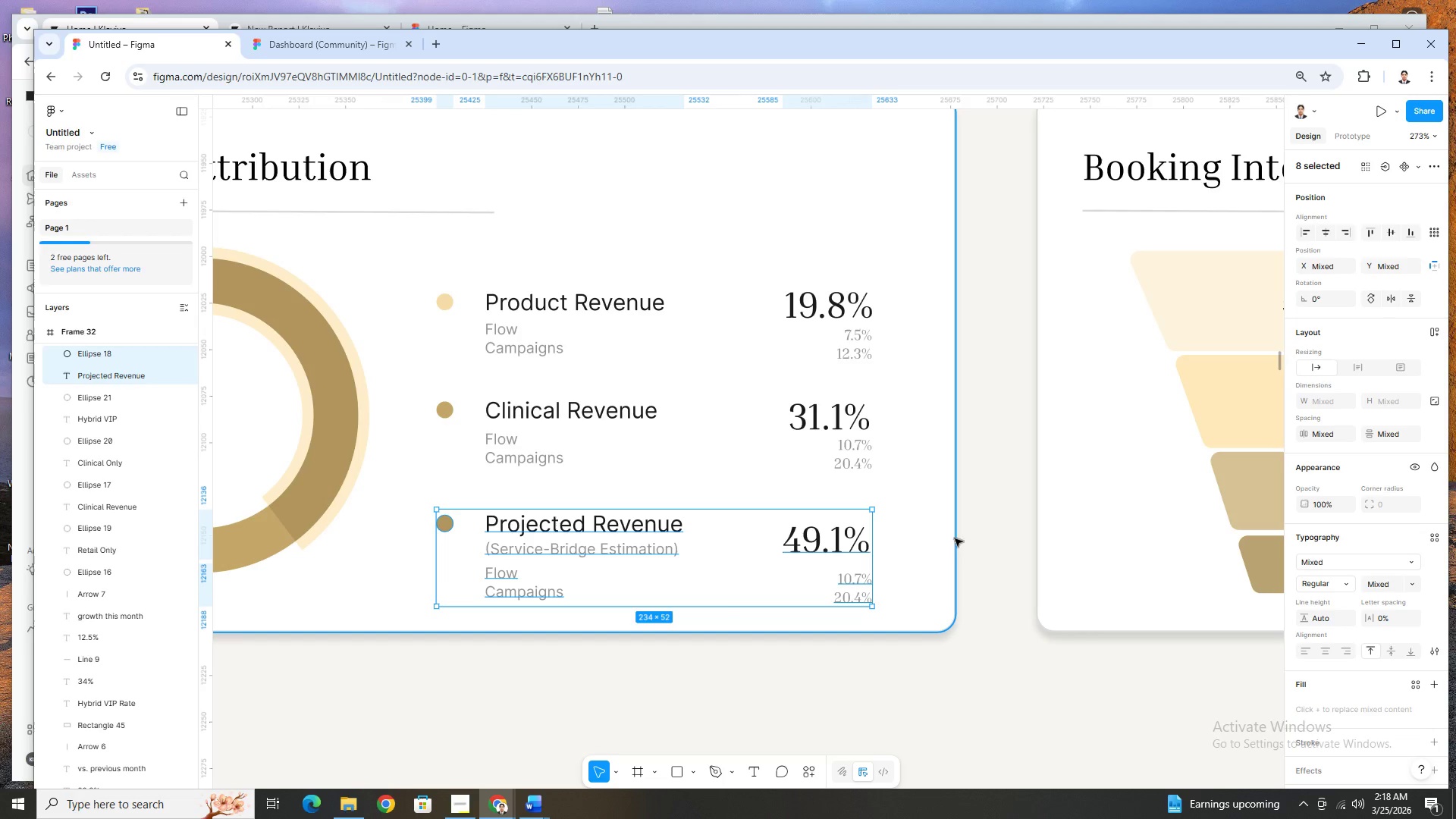 
left_click([929, 535])
 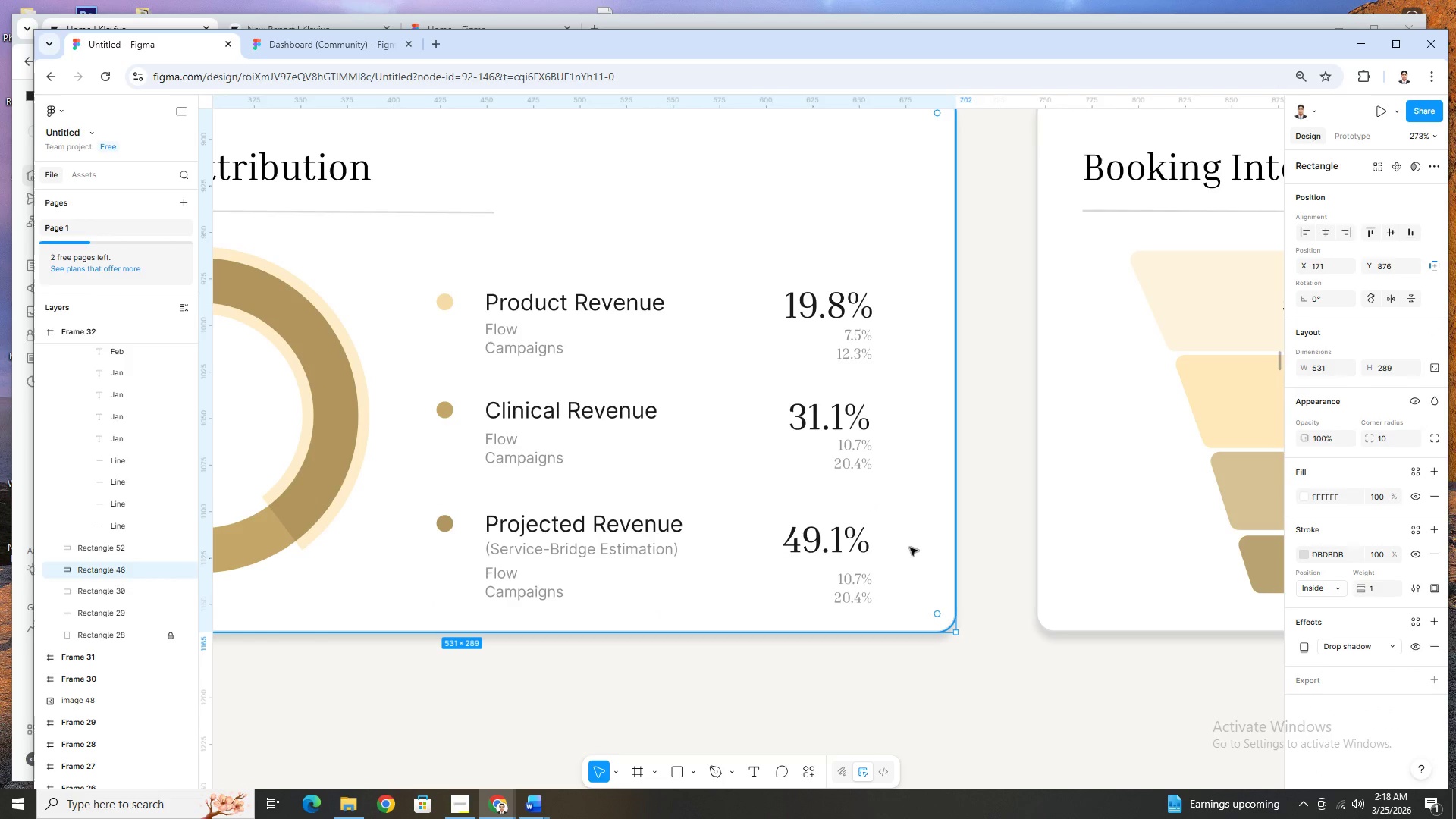 
hold_key(key=ControlLeft, duration=1.5)
scroll: coordinate [906, 547], scroll_direction: down, amount: 6.0
 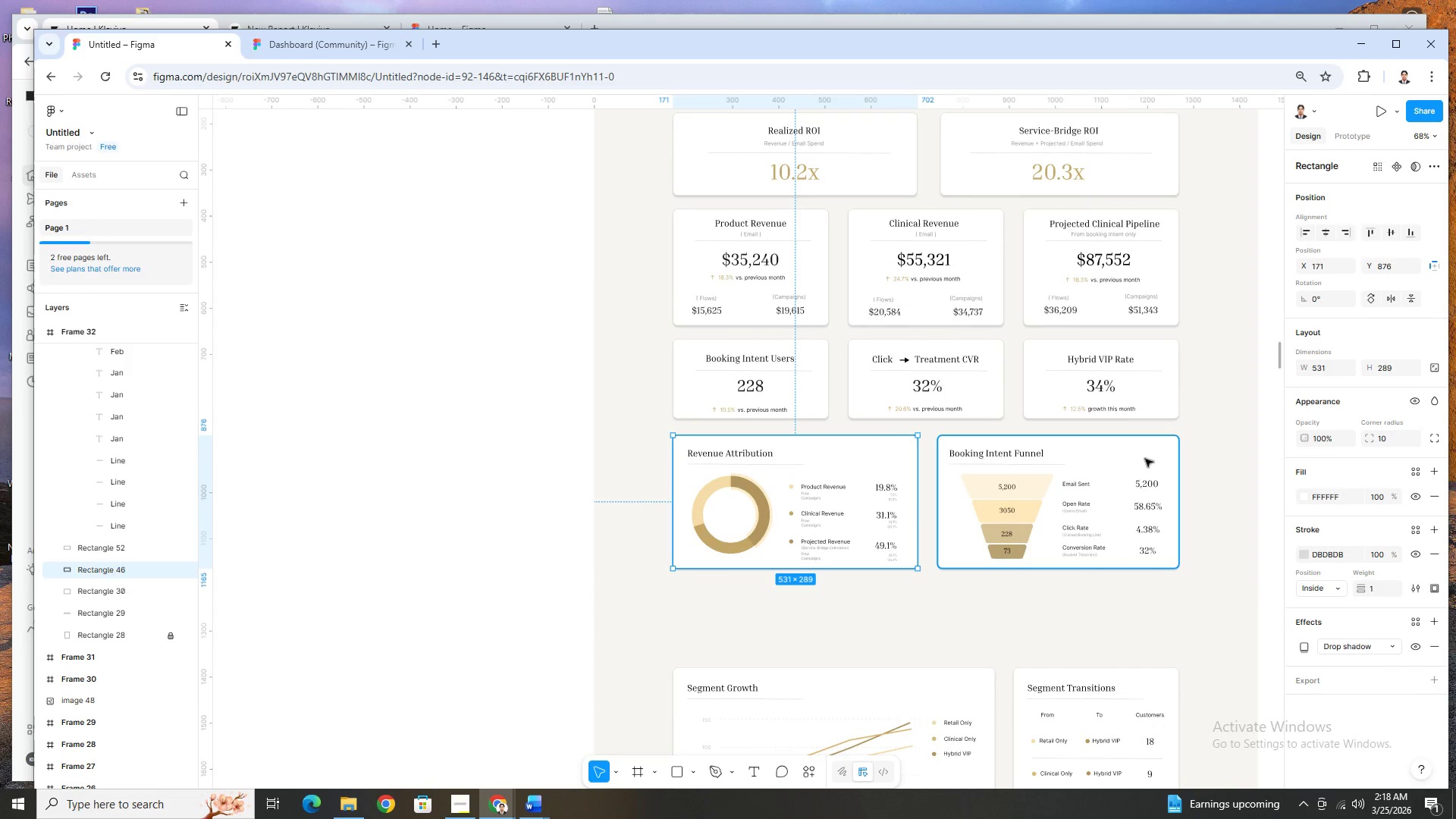 
key(Control+ControlLeft)
 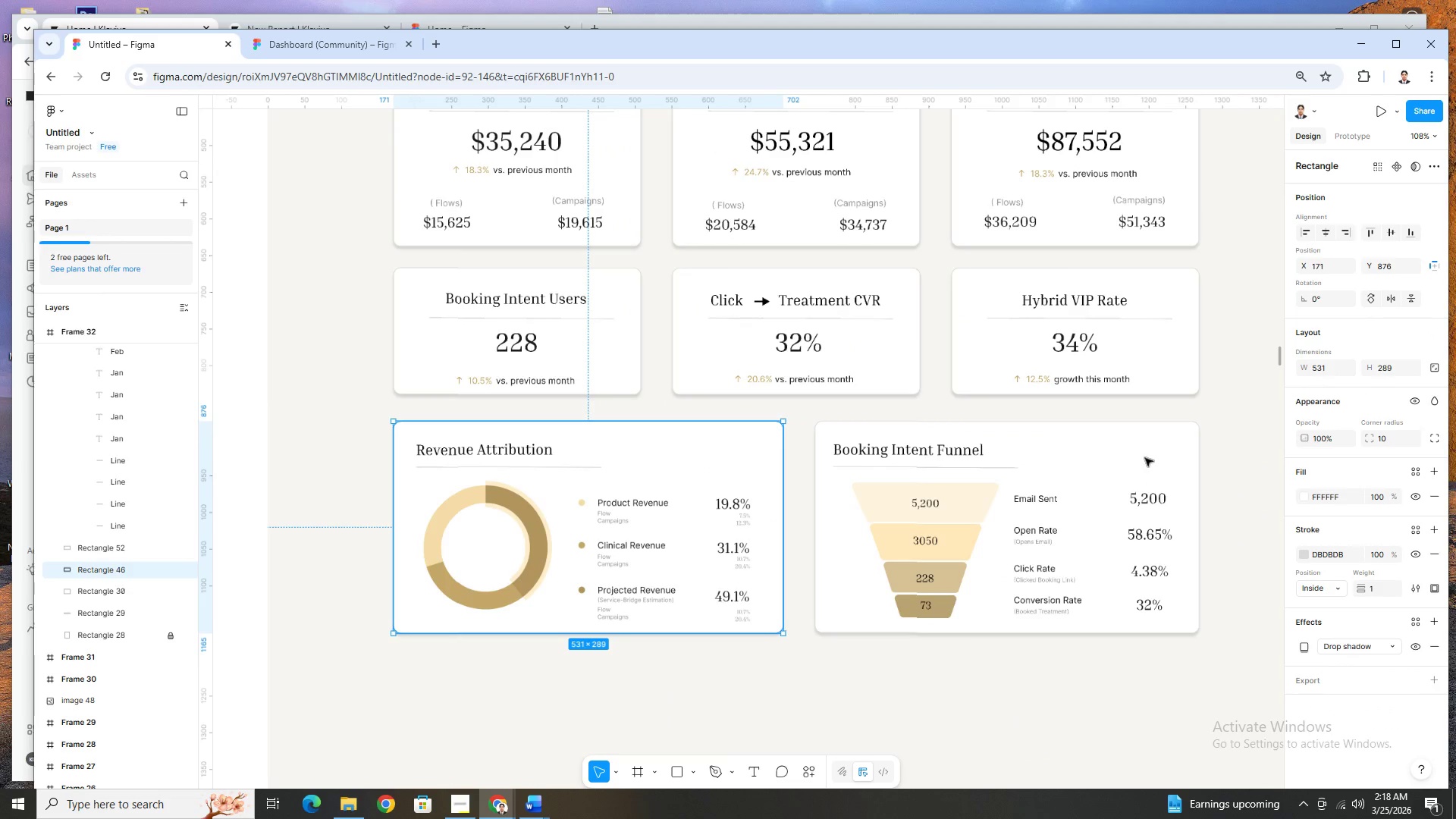 
key(Control+ControlLeft)
 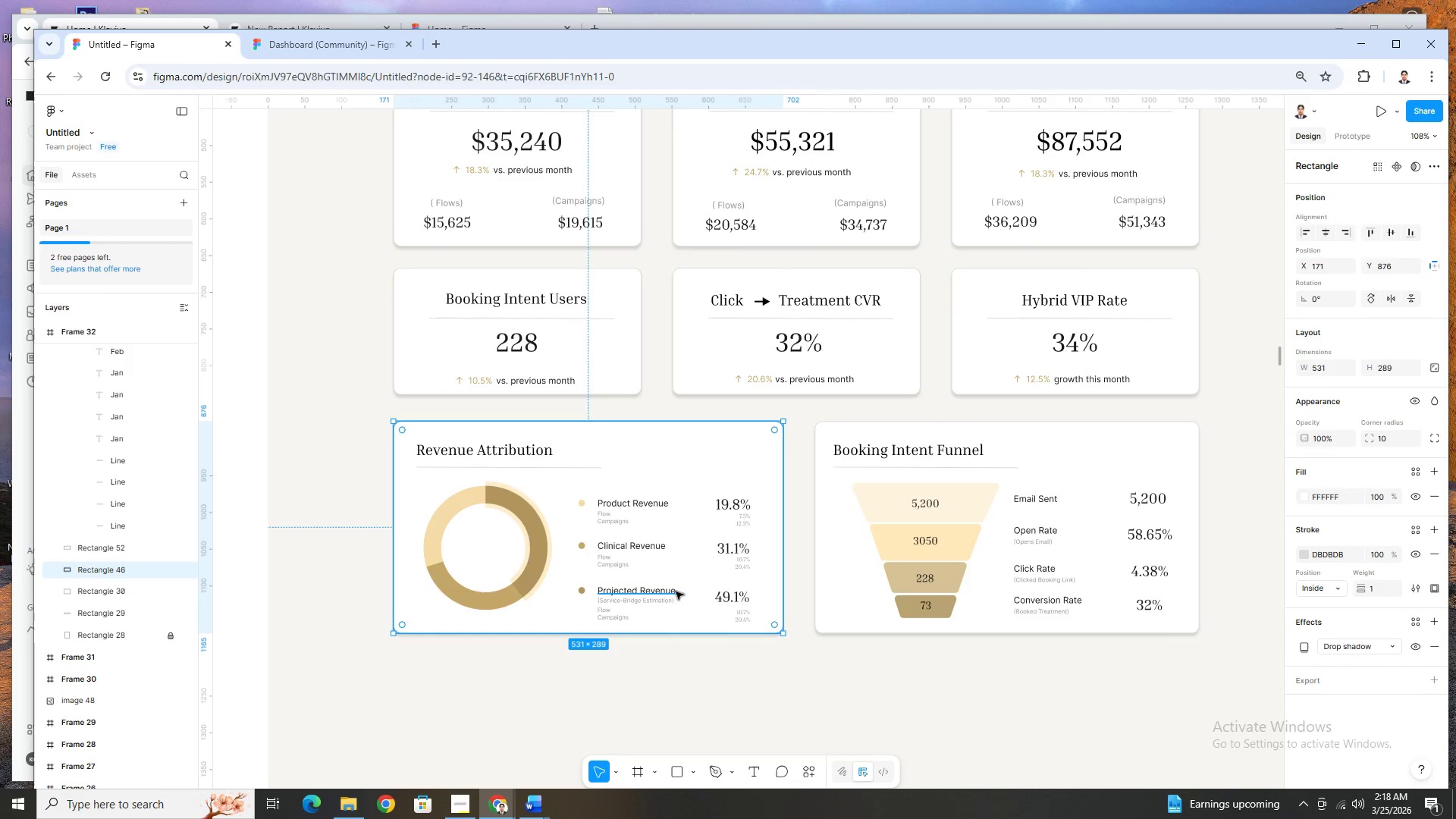 
scroll: coordinate [1145, 458], scroll_direction: up, amount: 2.0
 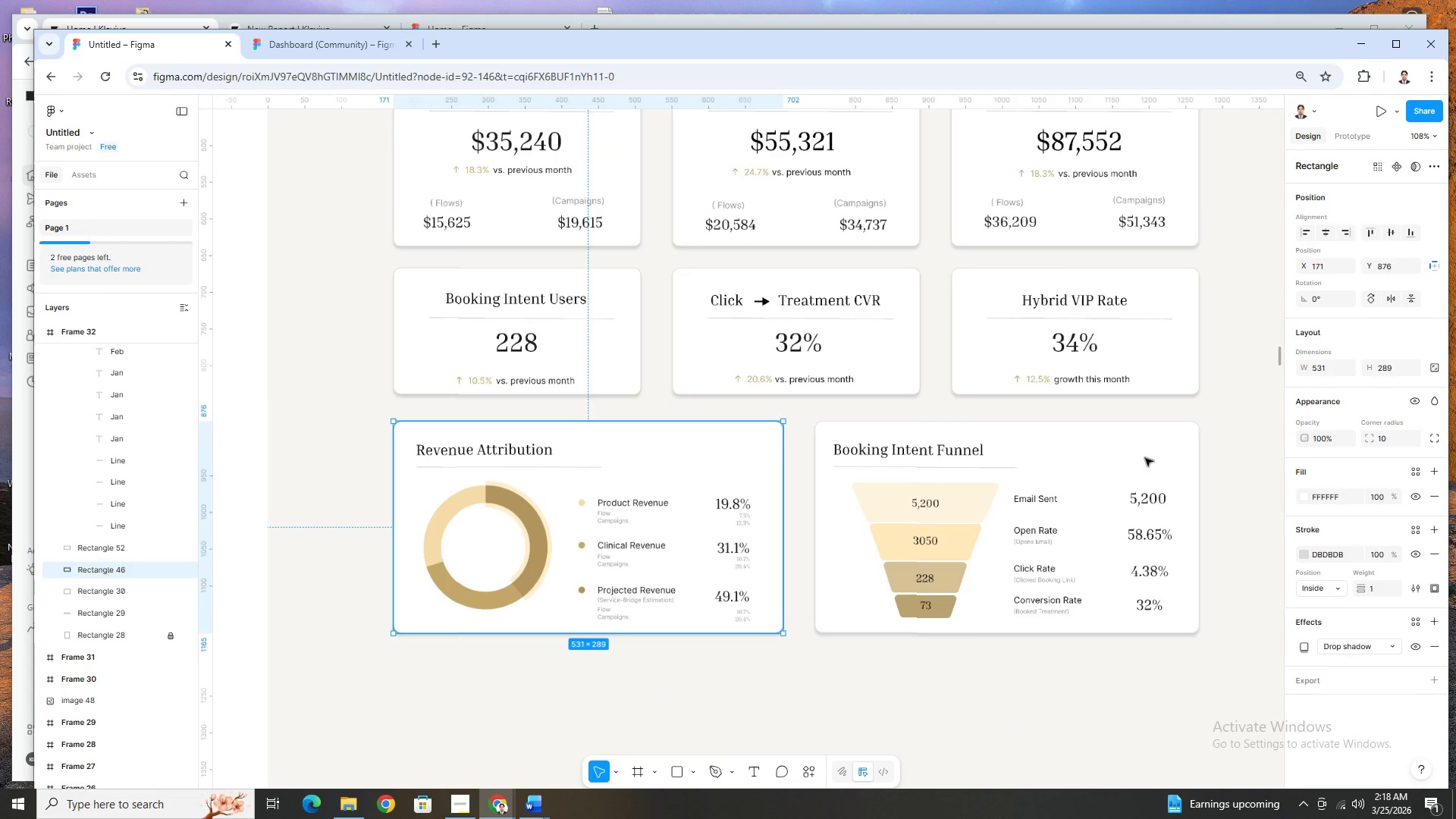 
hold_key(key=ControlLeft, duration=0.69)
scroll: coordinate [641, 585], scroll_direction: up, amount: 2.0
 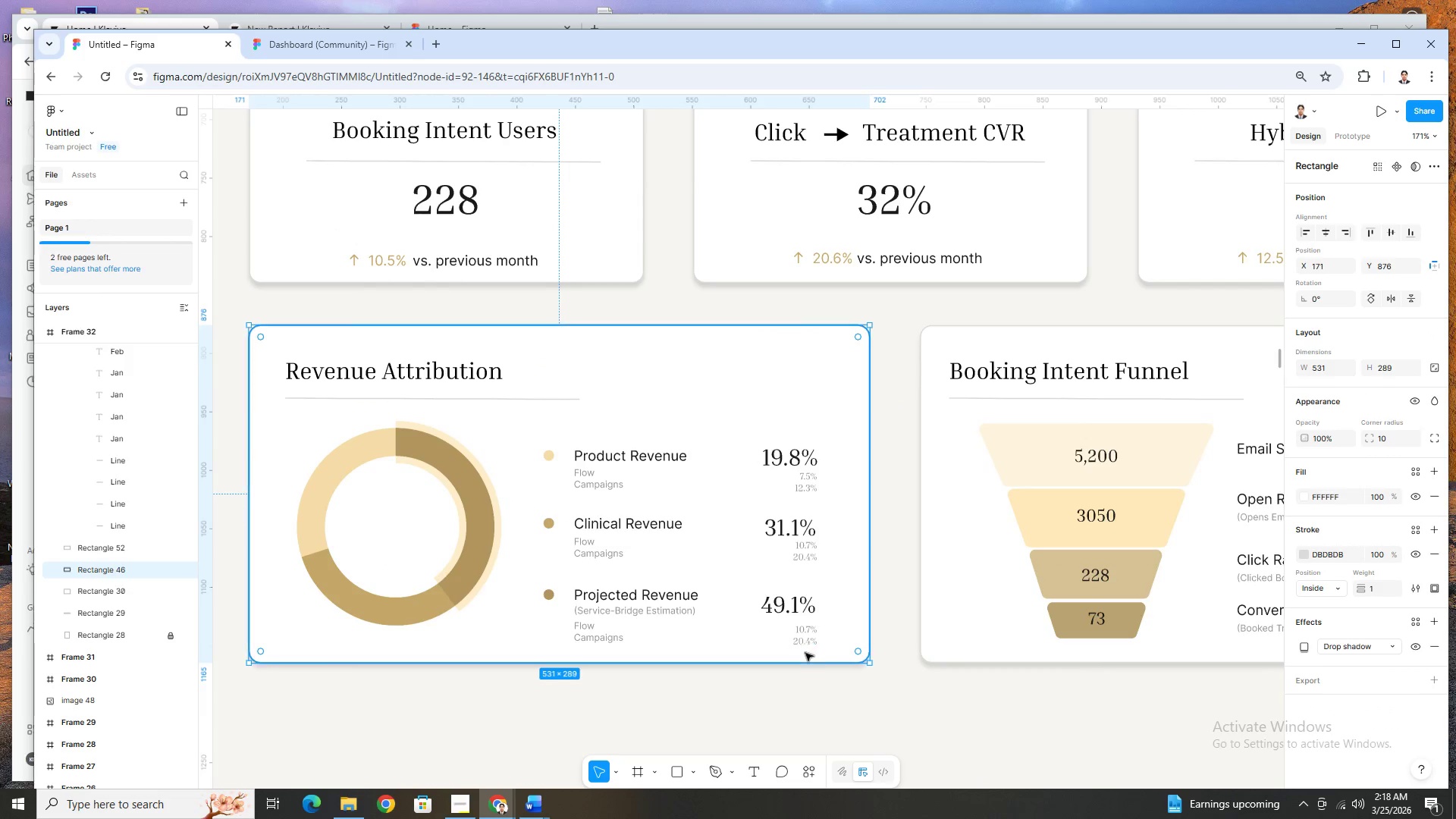 
hold_key(key=ControlLeft, duration=0.52)
scroll: coordinate [792, 651], scroll_direction: up, amount: 1.0
 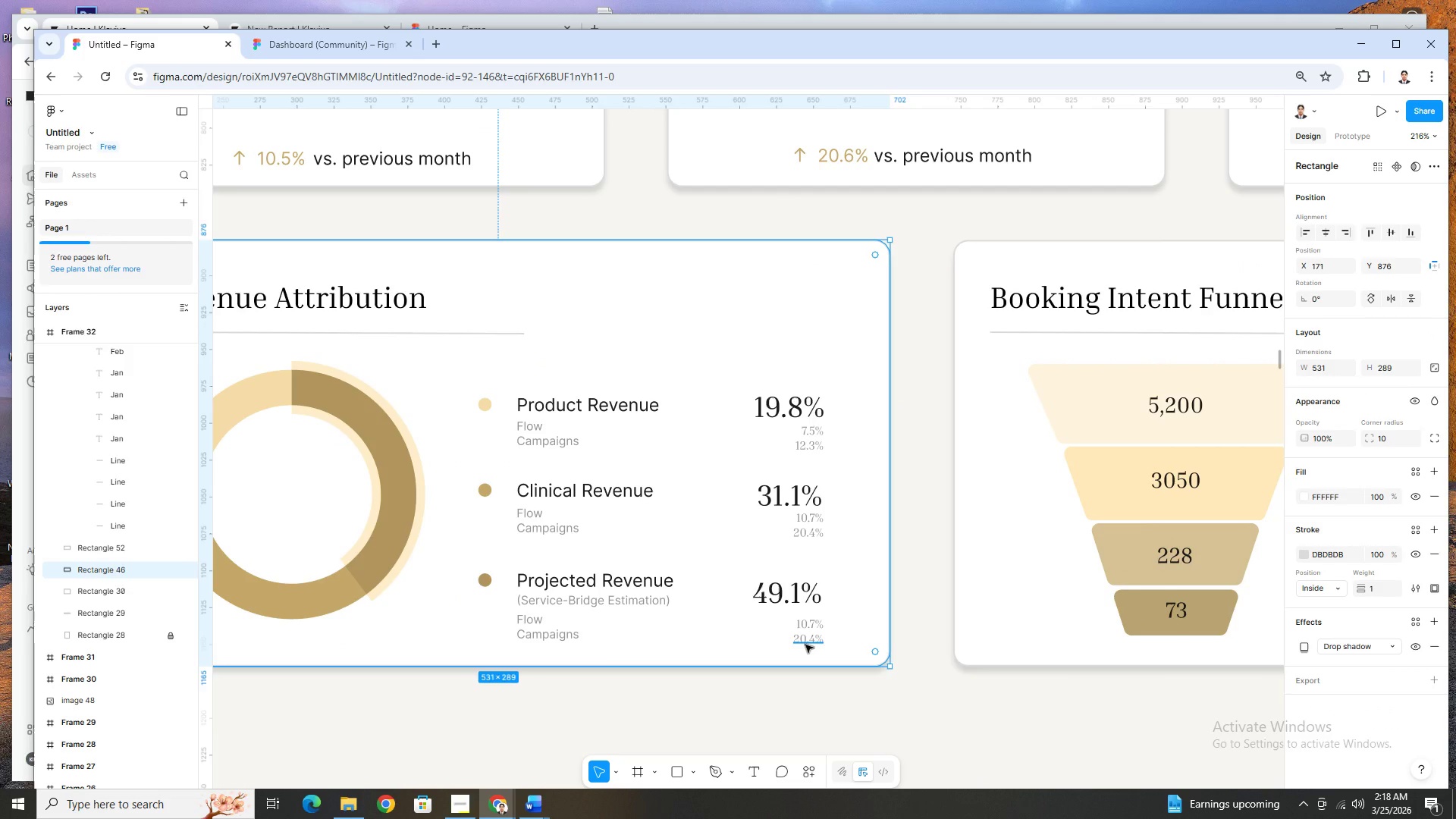 
wait(20.42)
 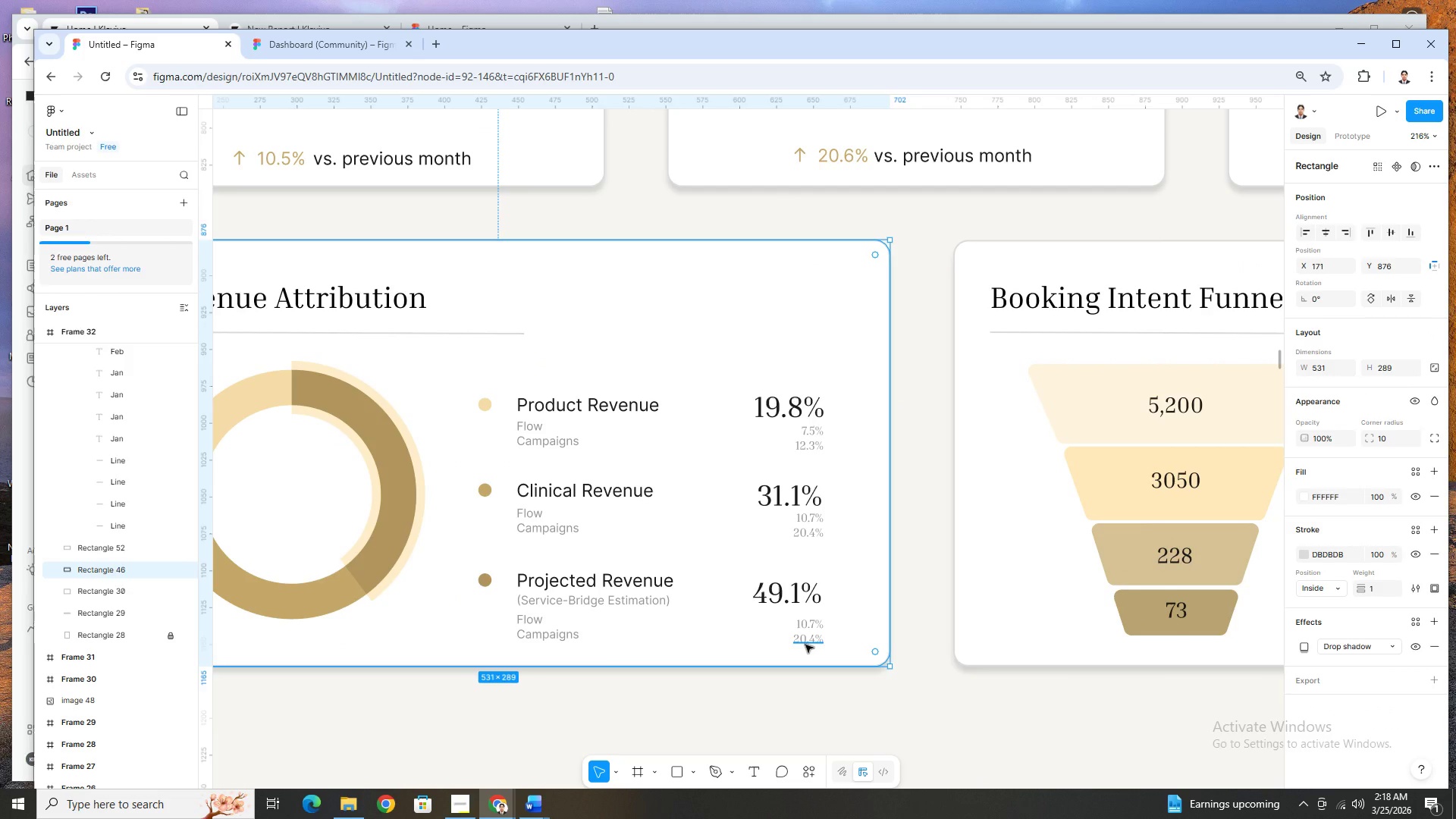 
double_click([806, 640])
 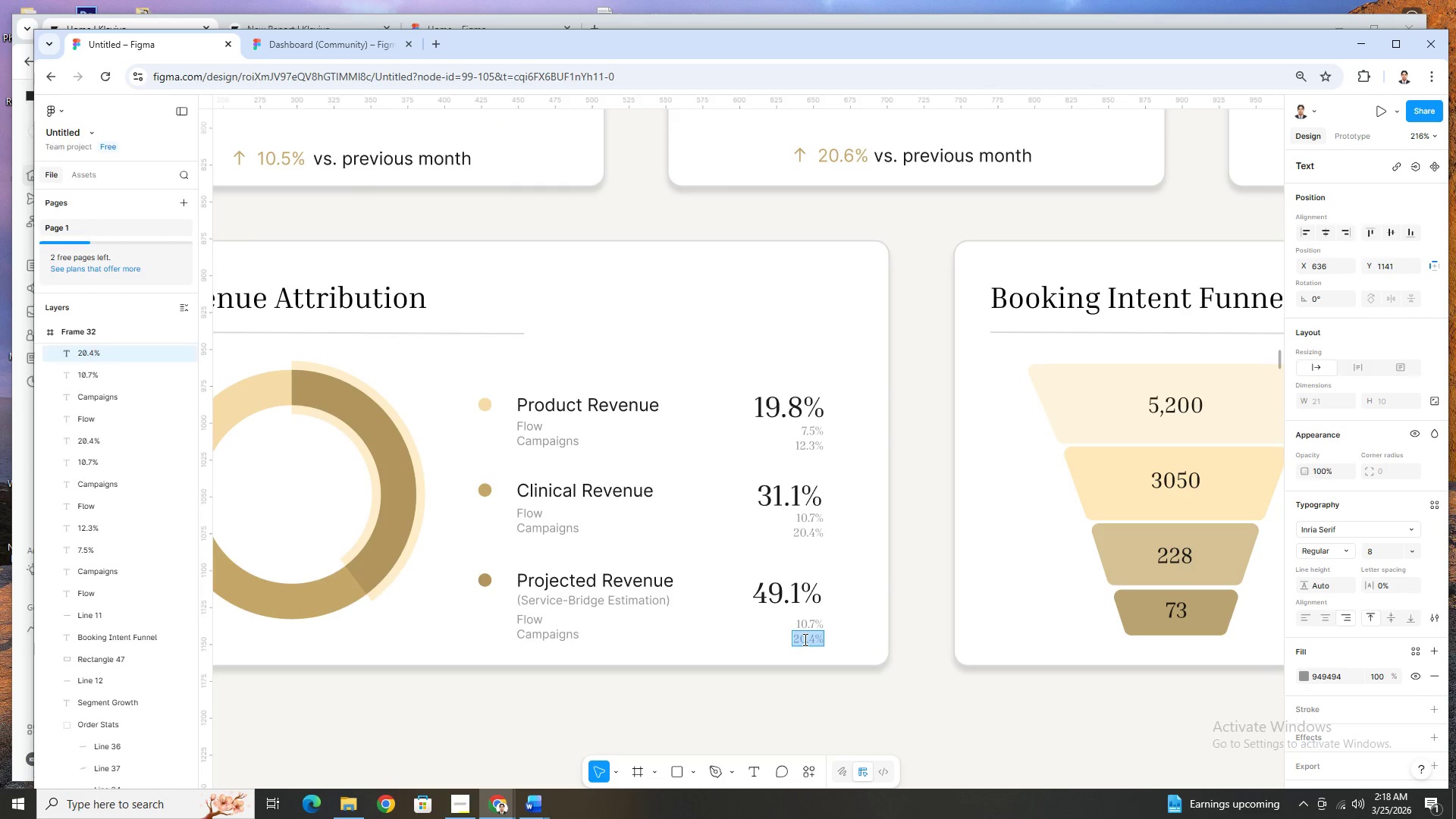 
left_click([804, 639])
 